 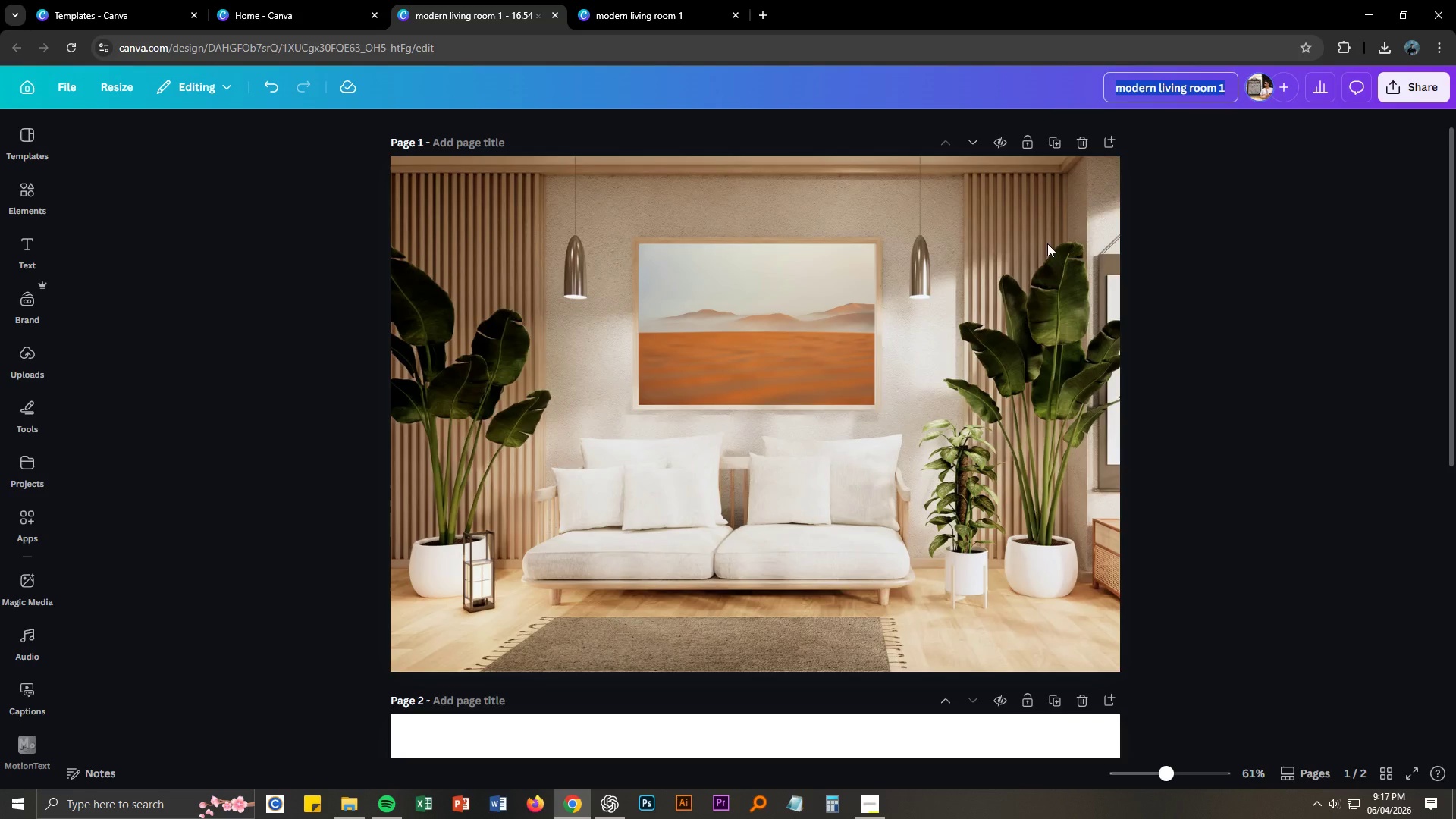 
key(Control+V)
 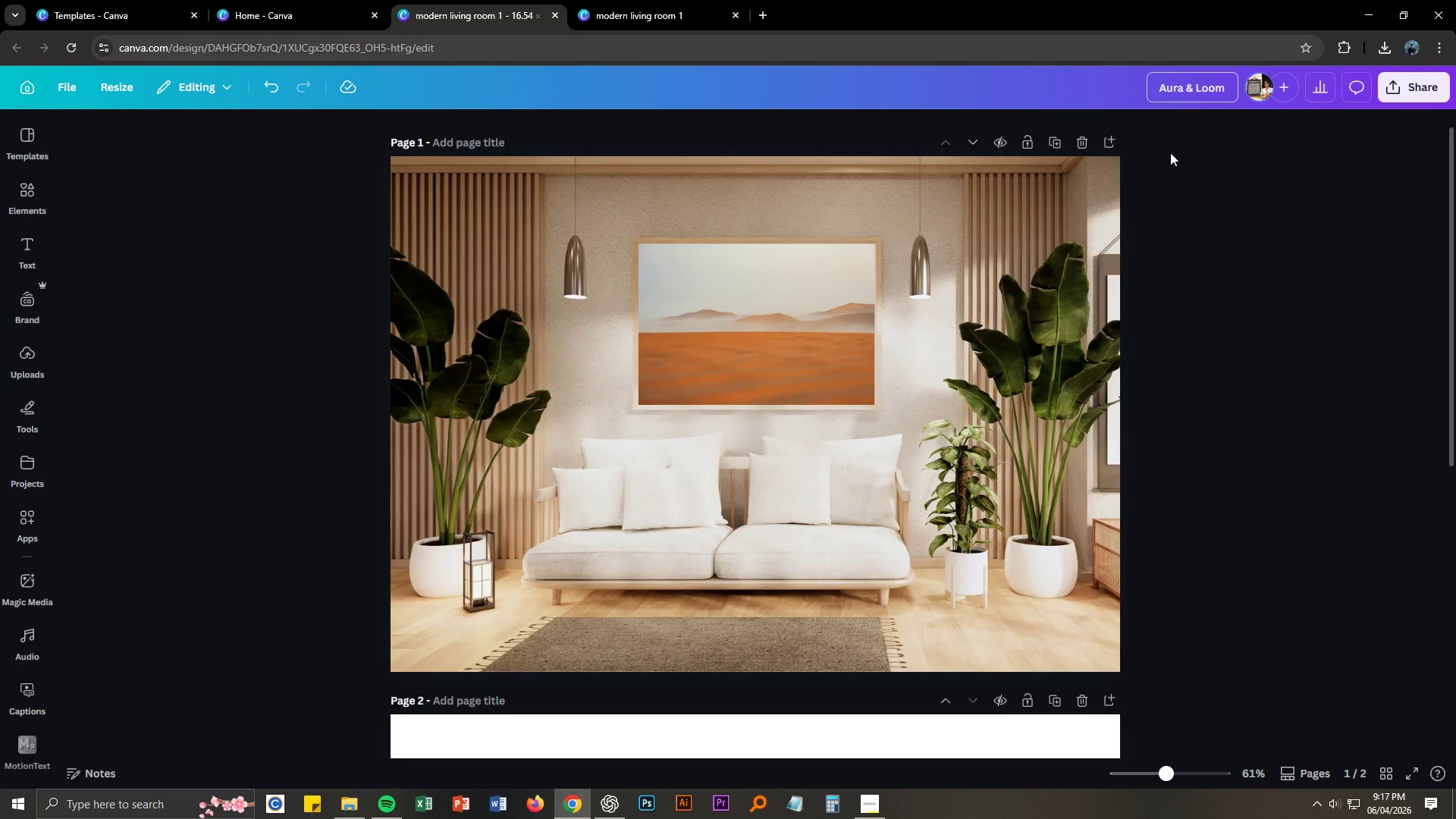 
type( - Wall Mockups)
 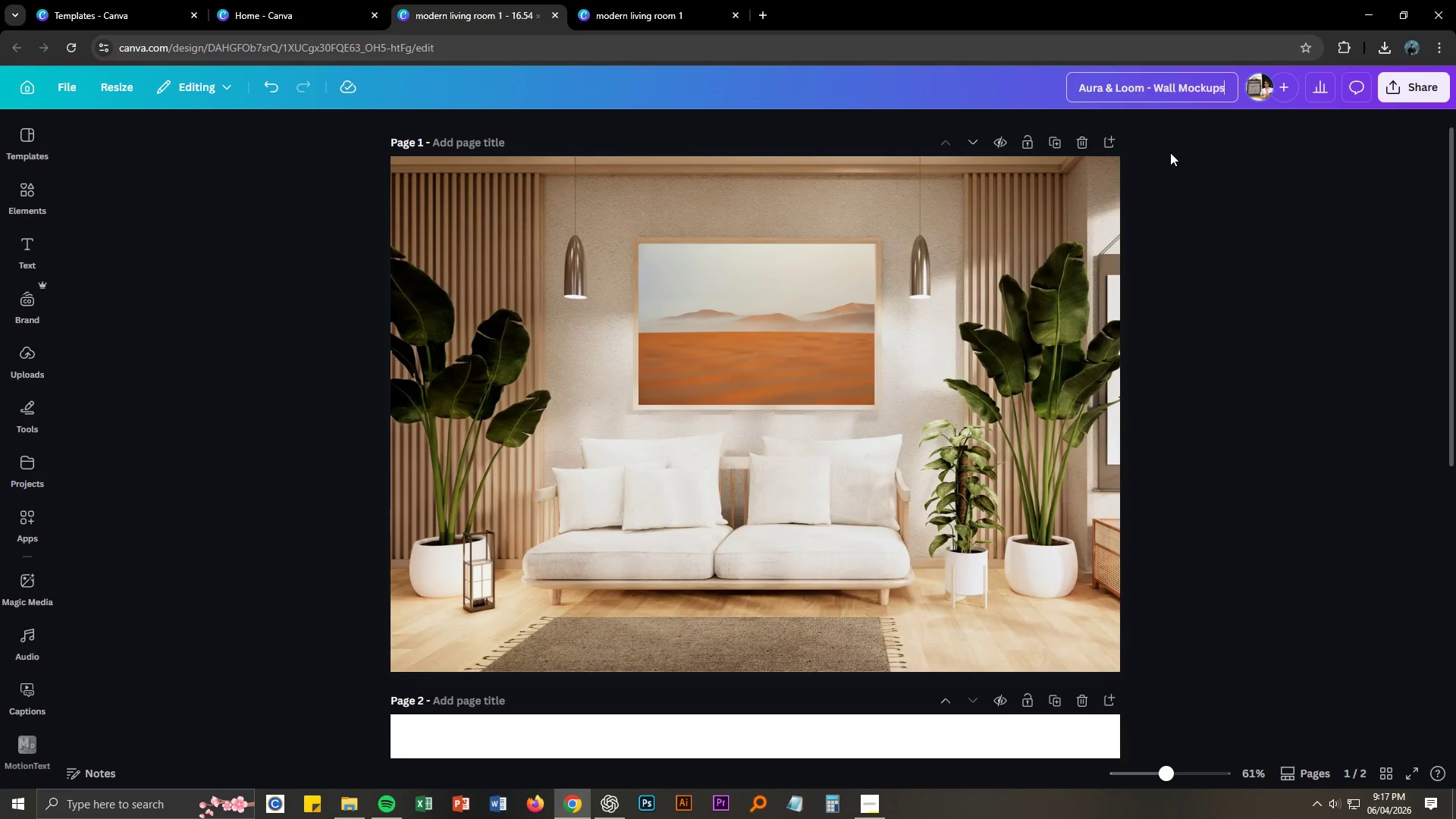 
key(Enter)
 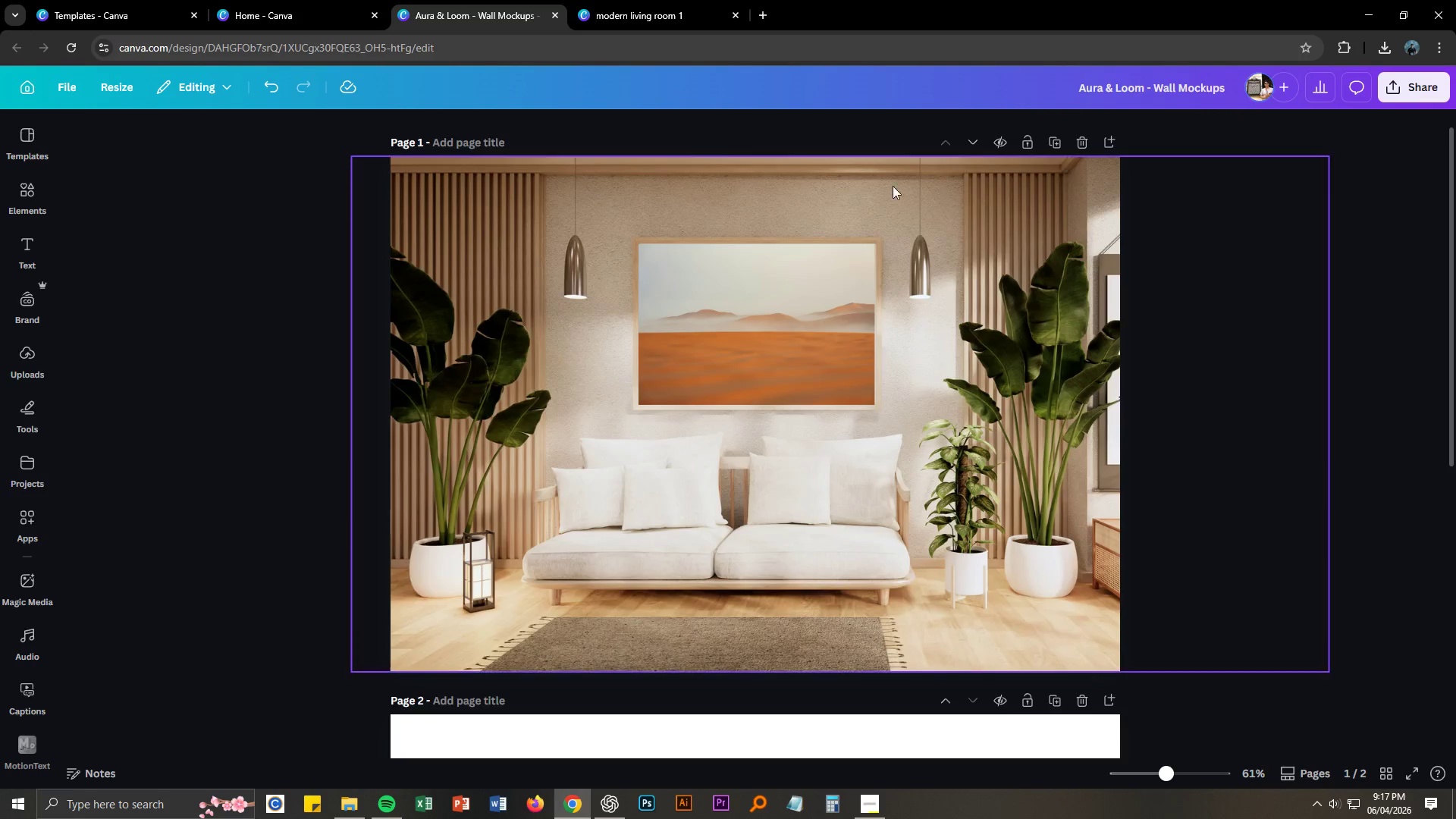 
scroll: coordinate [618, 272], scroll_direction: down, amount: 7.0
 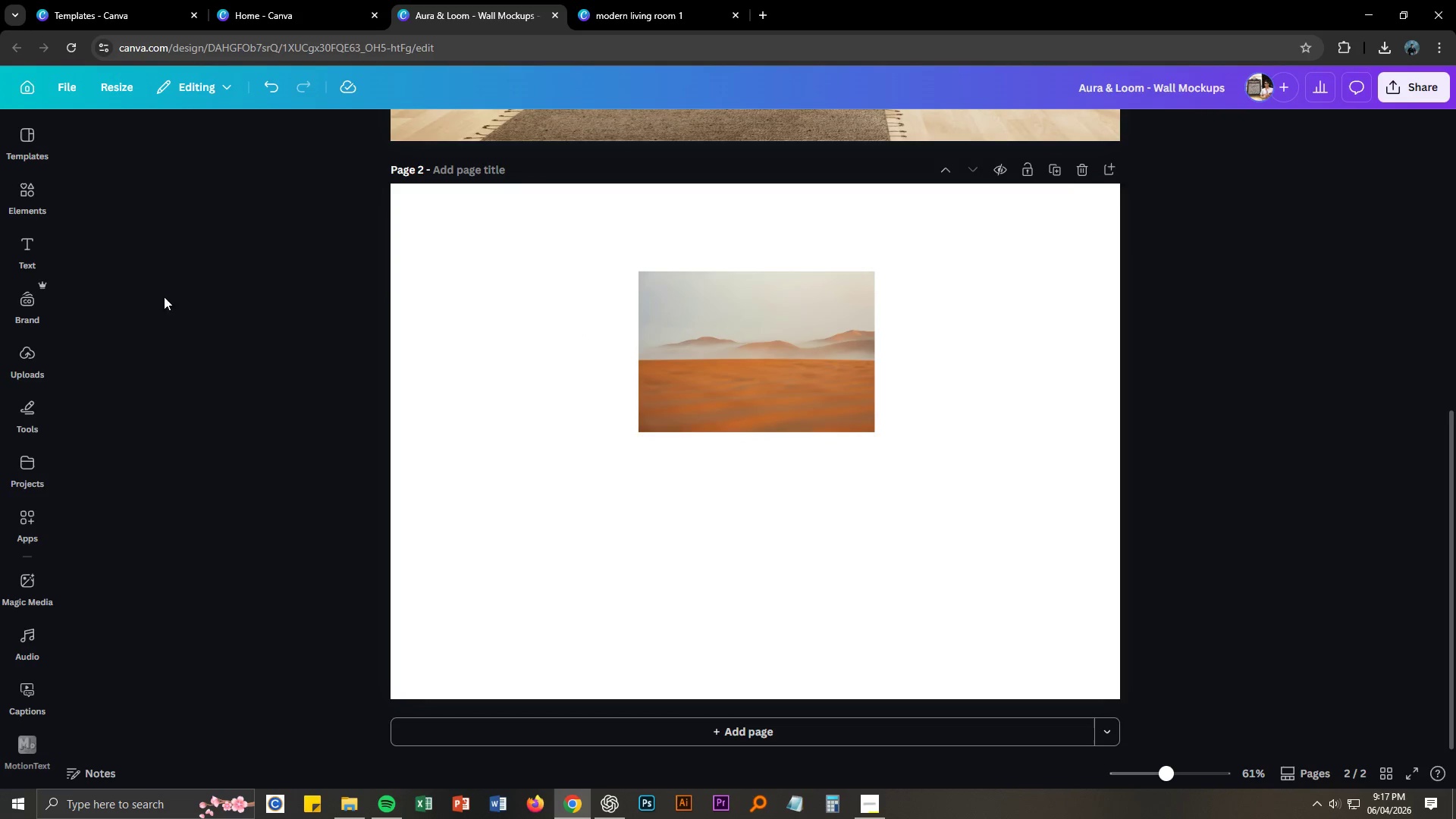 
left_click([34, 158])
 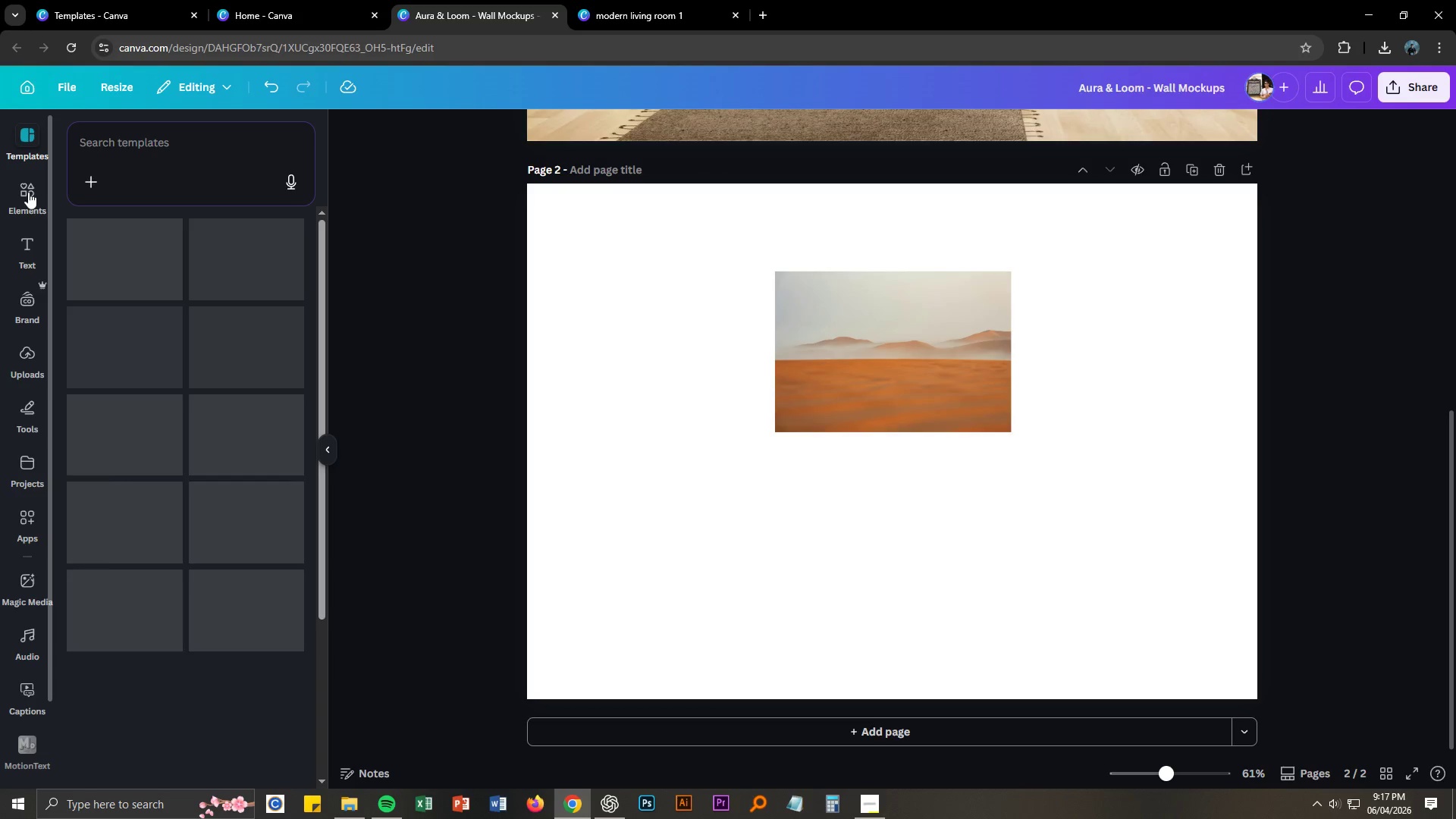 
left_click([27, 209])
 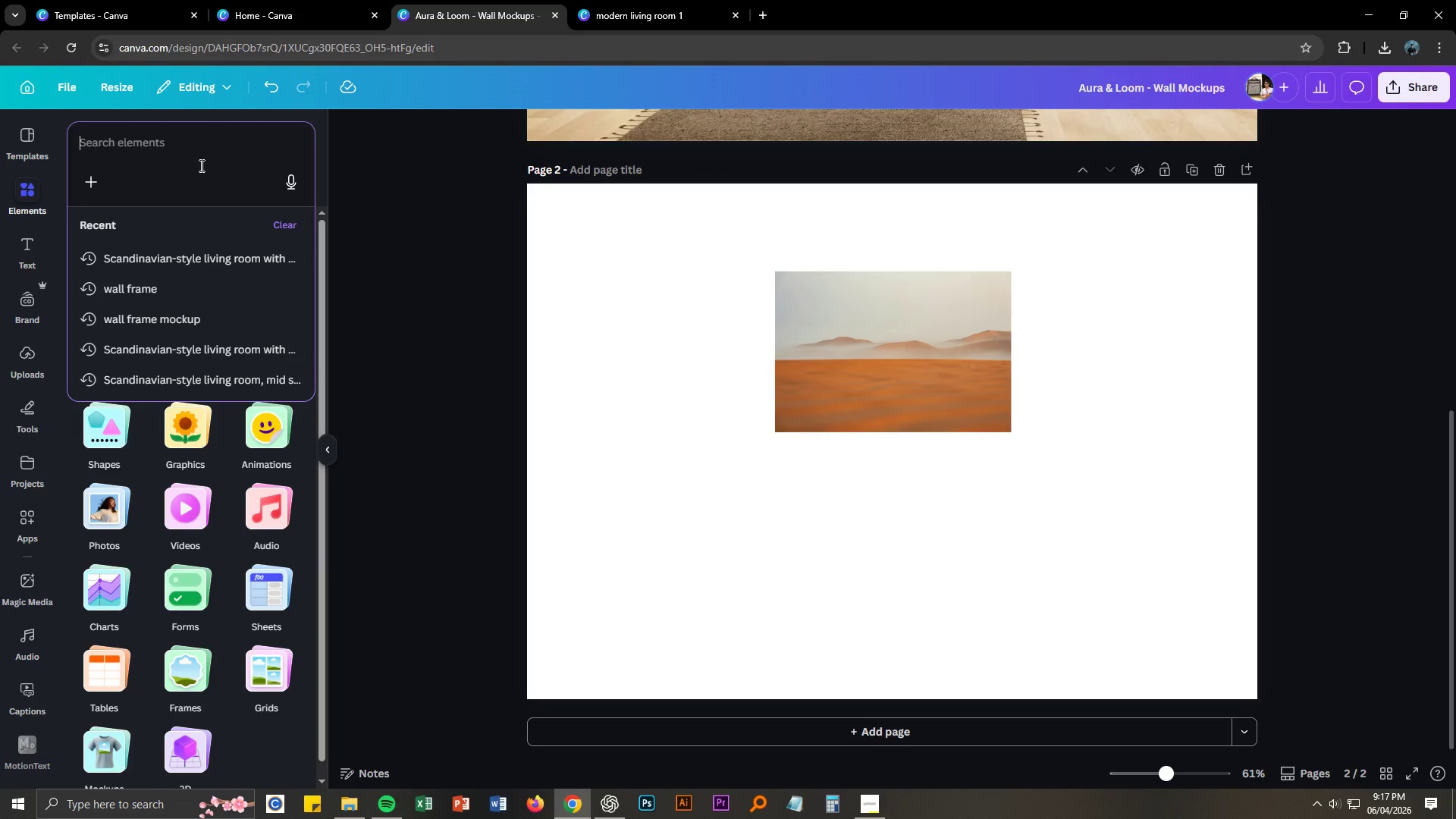 
left_click([180, 251])
 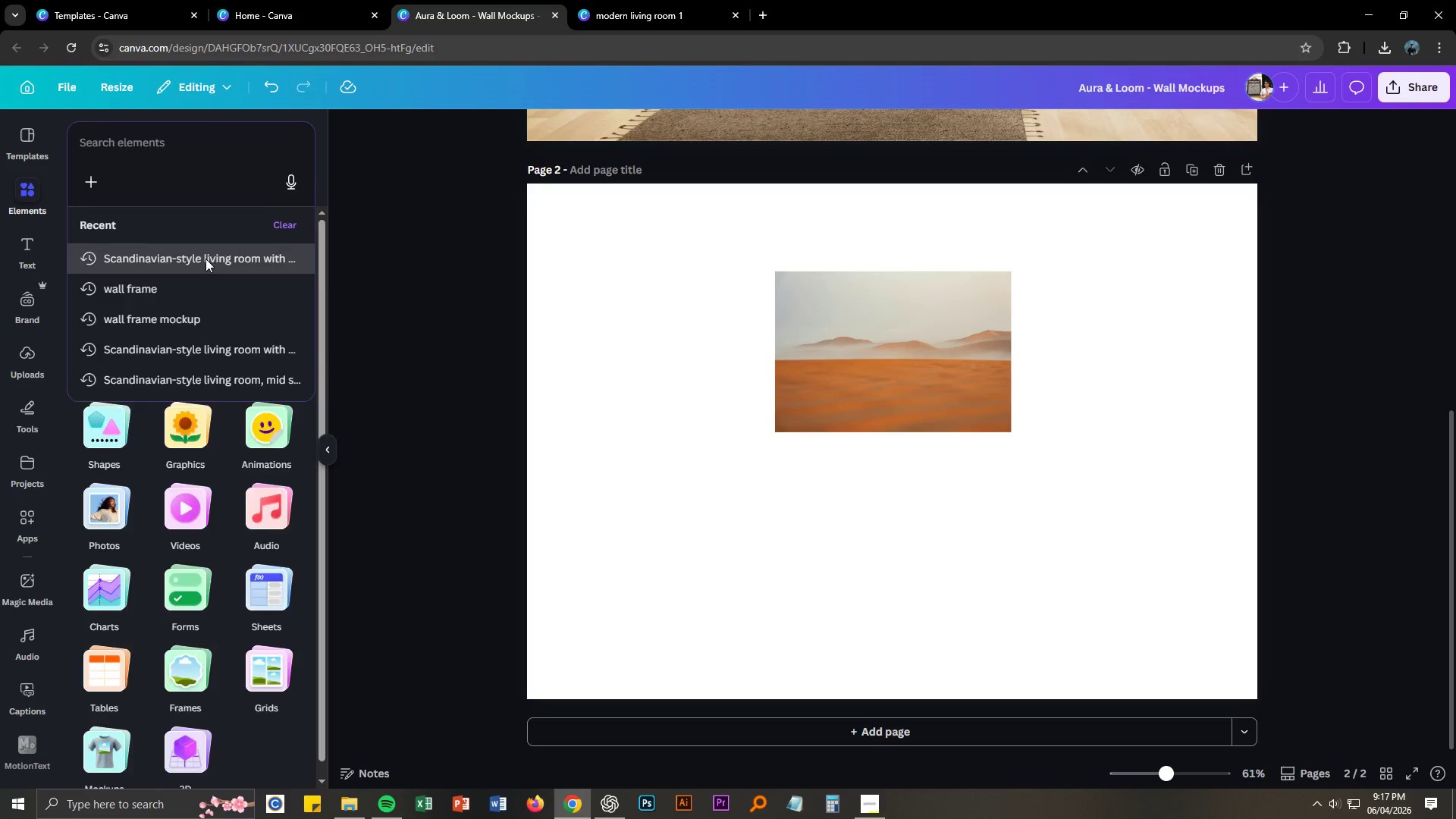 
mouse_move([331, 319])
 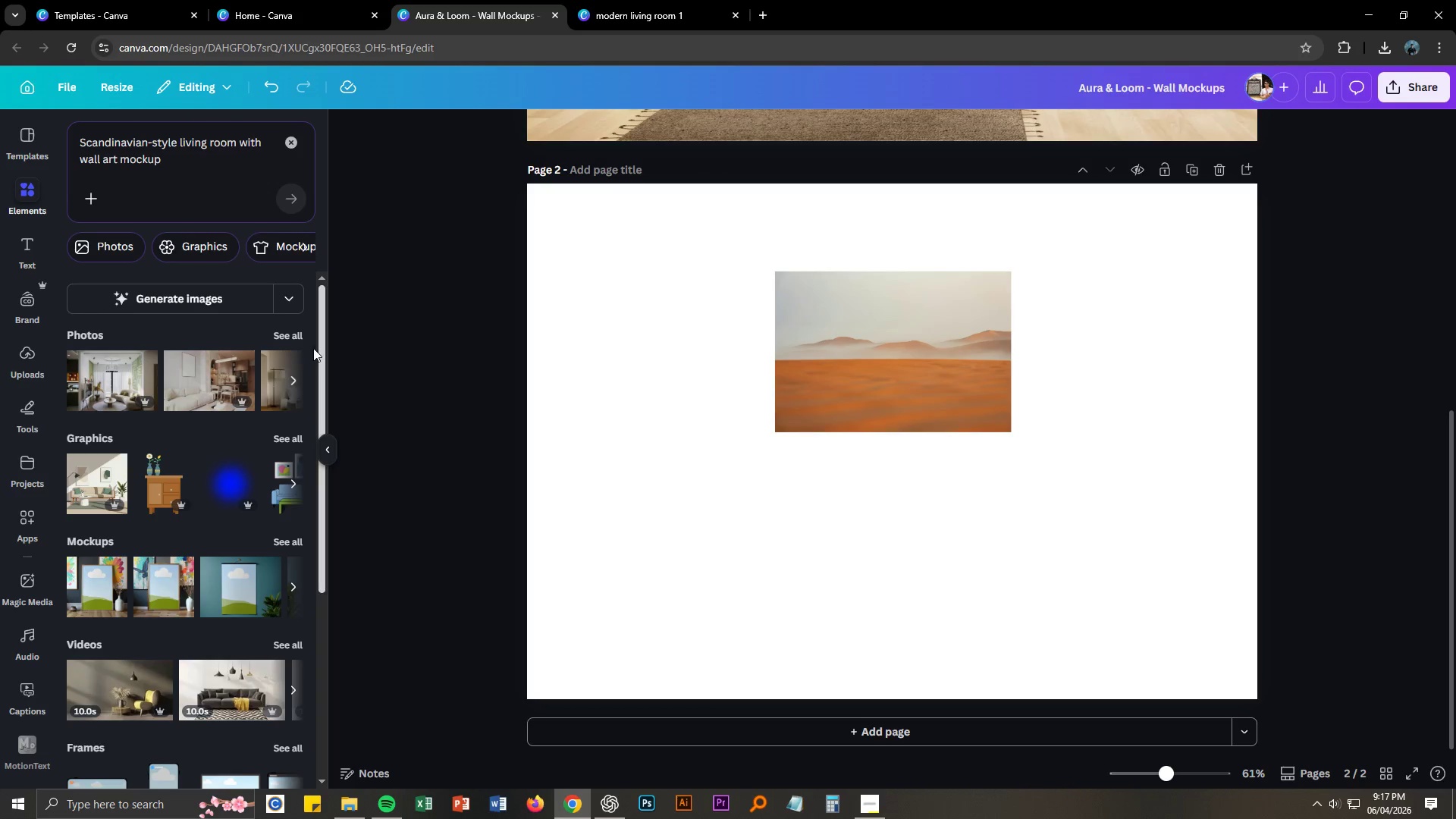 
left_click([294, 333])
 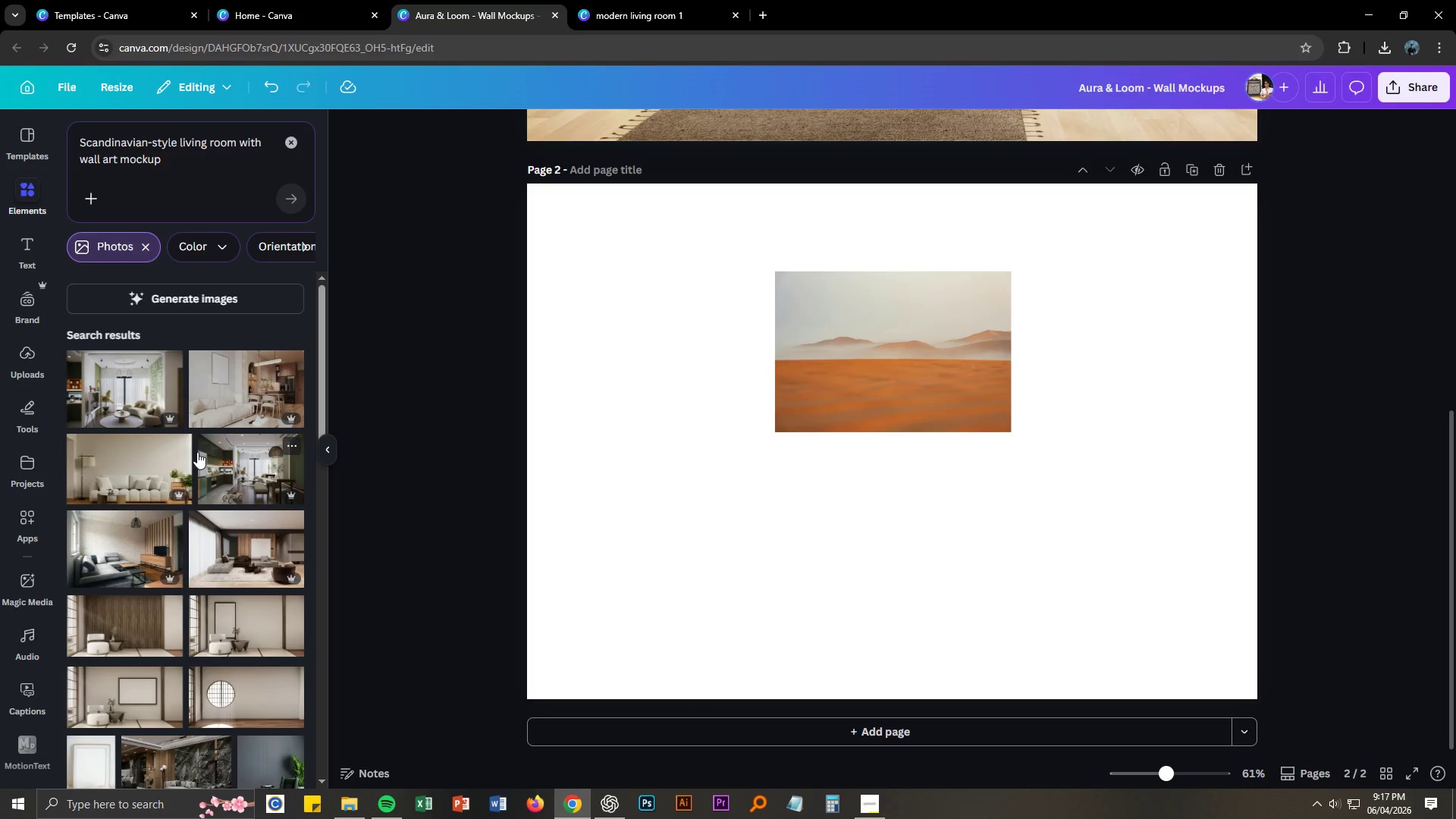 
scroll: coordinate [698, 334], scroll_direction: up, amount: 9.0
 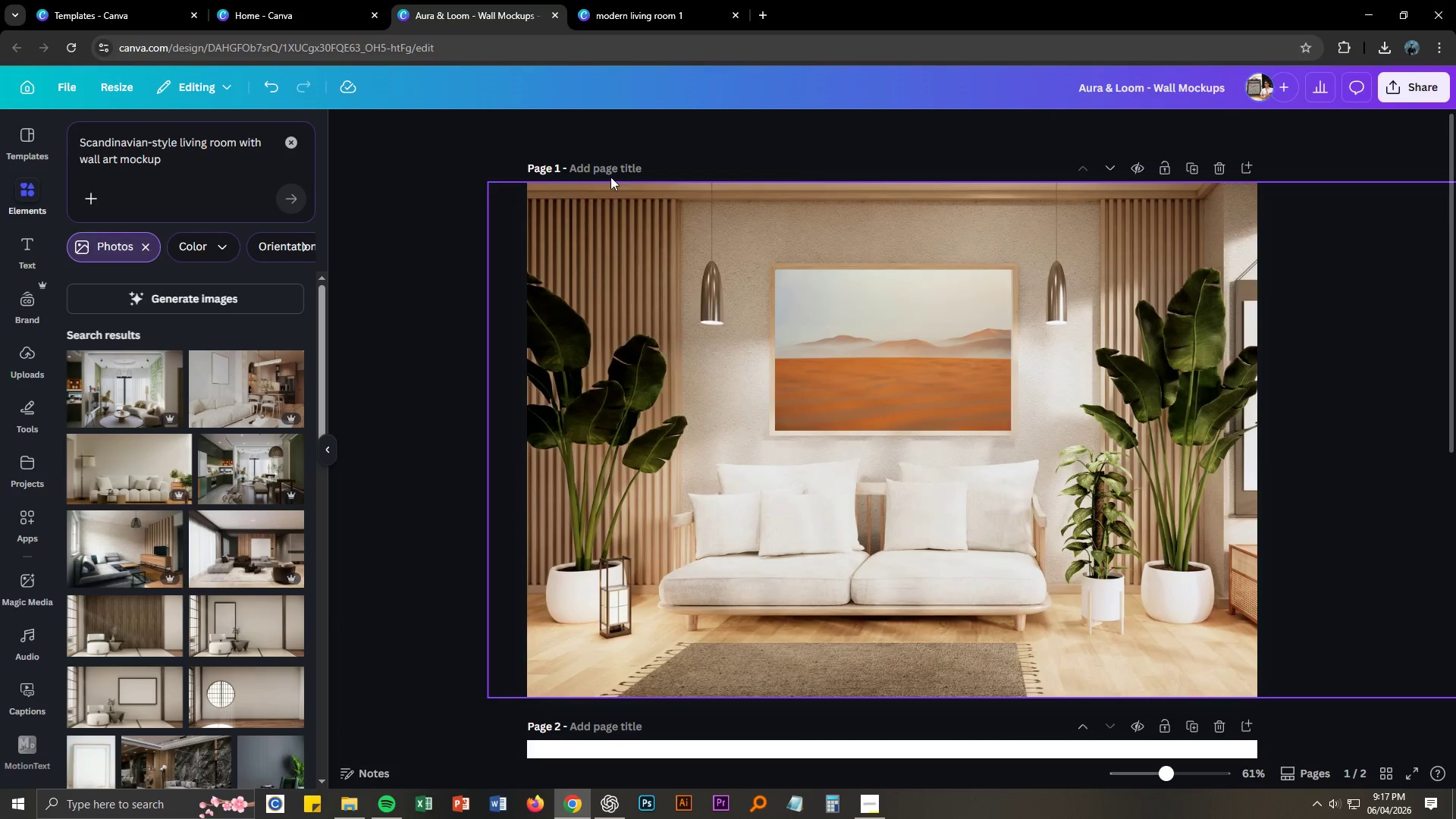 
left_click([613, 168])
 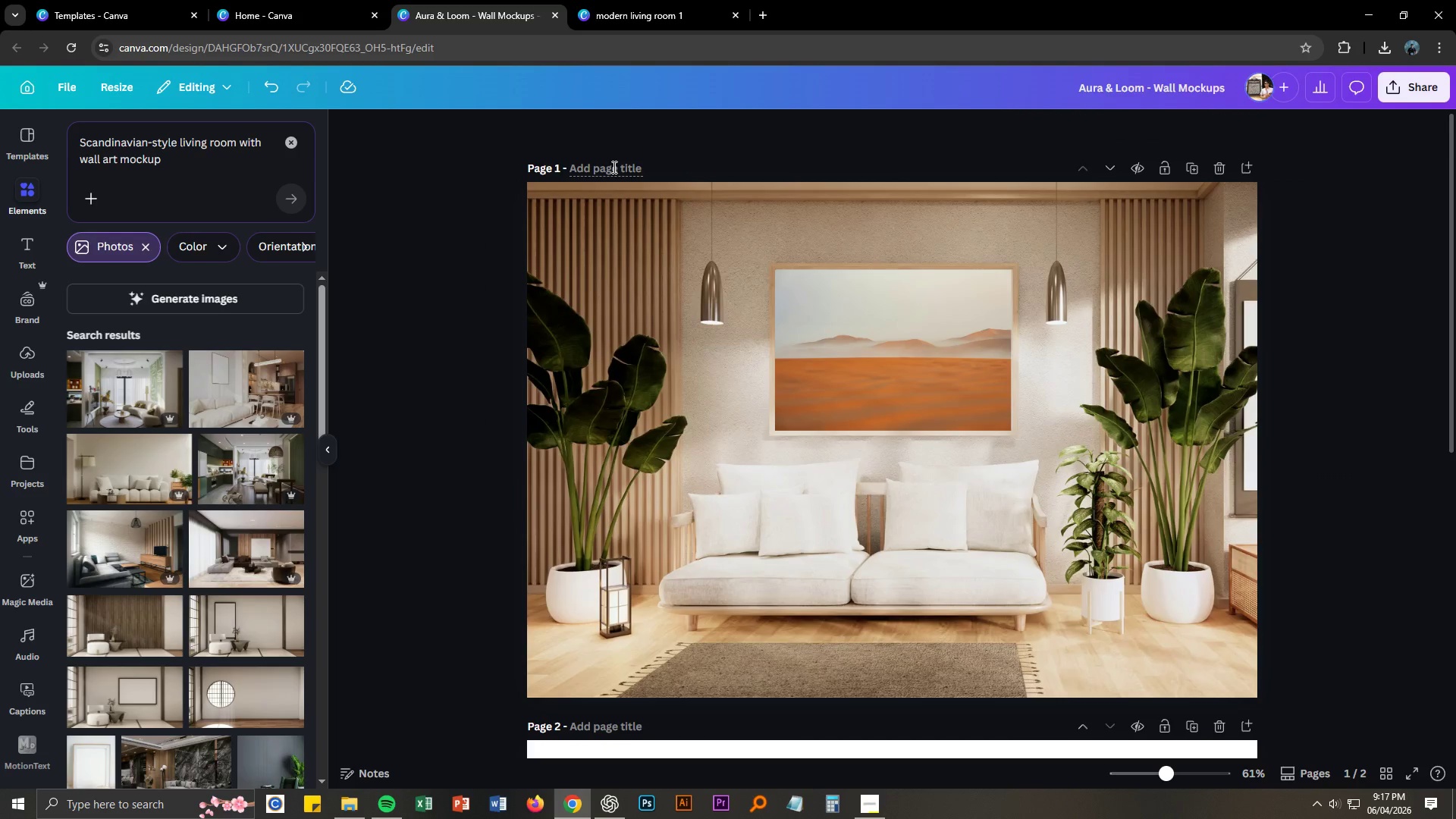 
left_click([613, 167])
 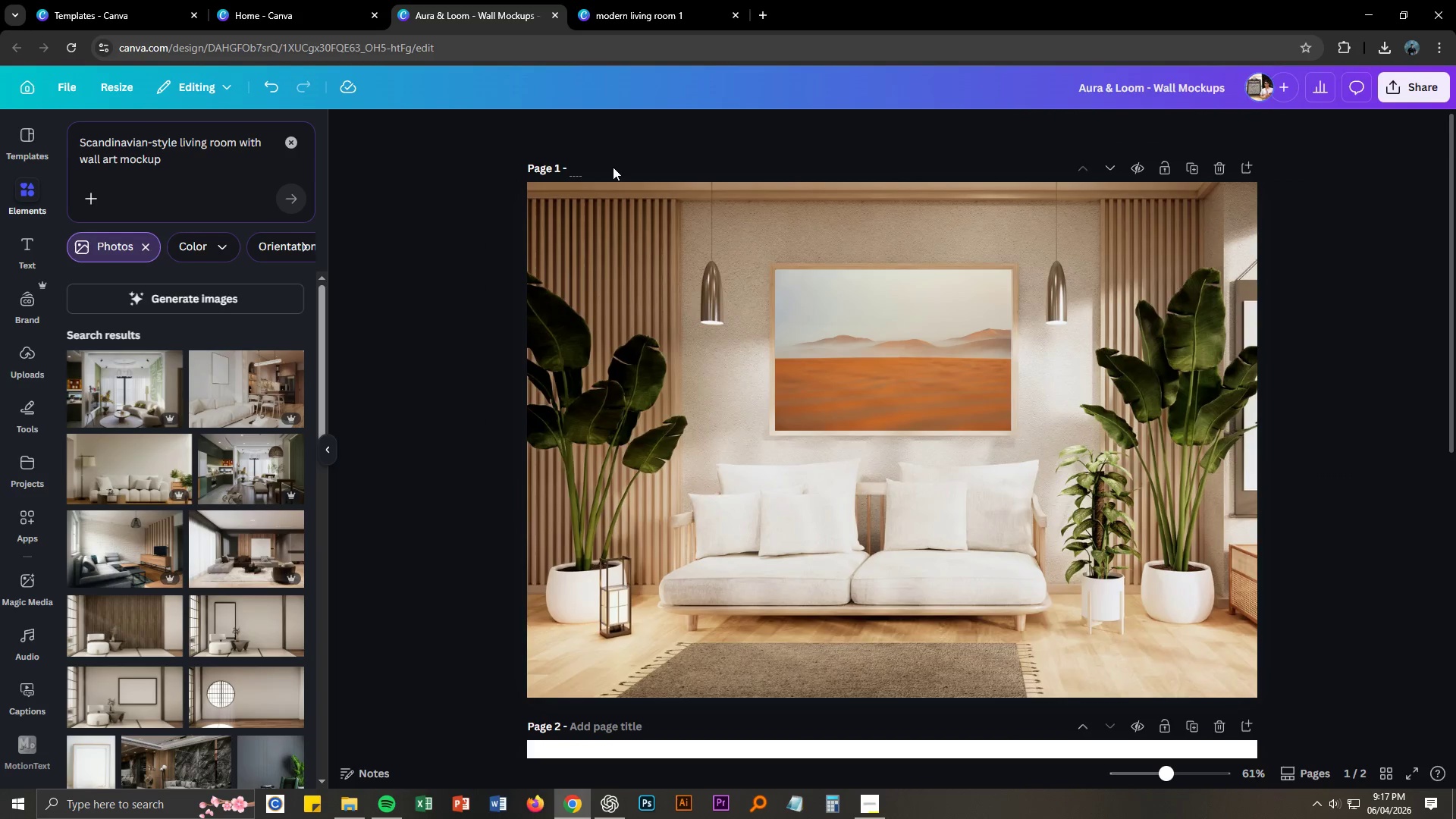 
type(Modern L:iv)
key(Backspace)
key(Backspace)
key(Backspace)
 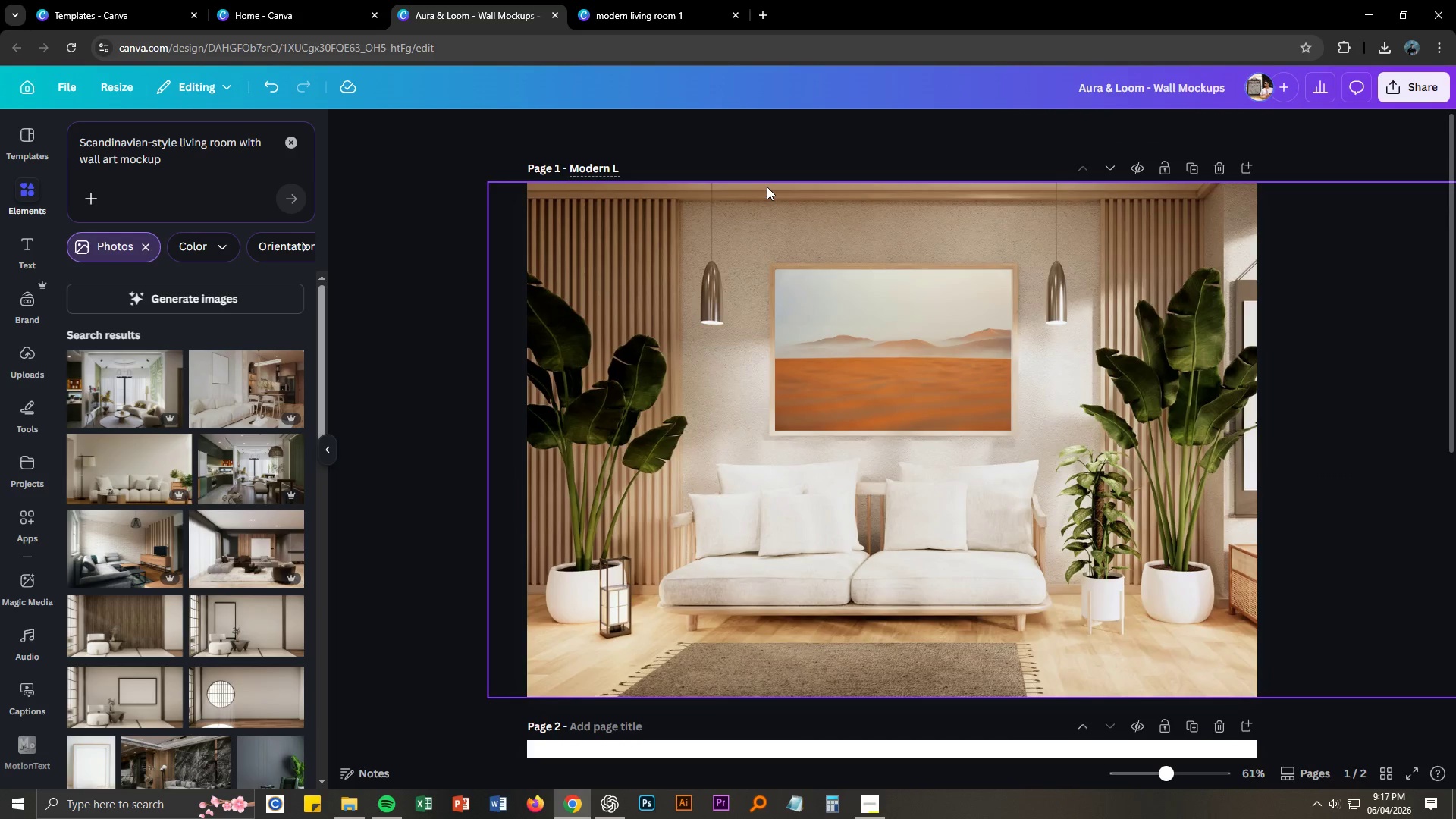 
type(iving Room Mockup 1)
 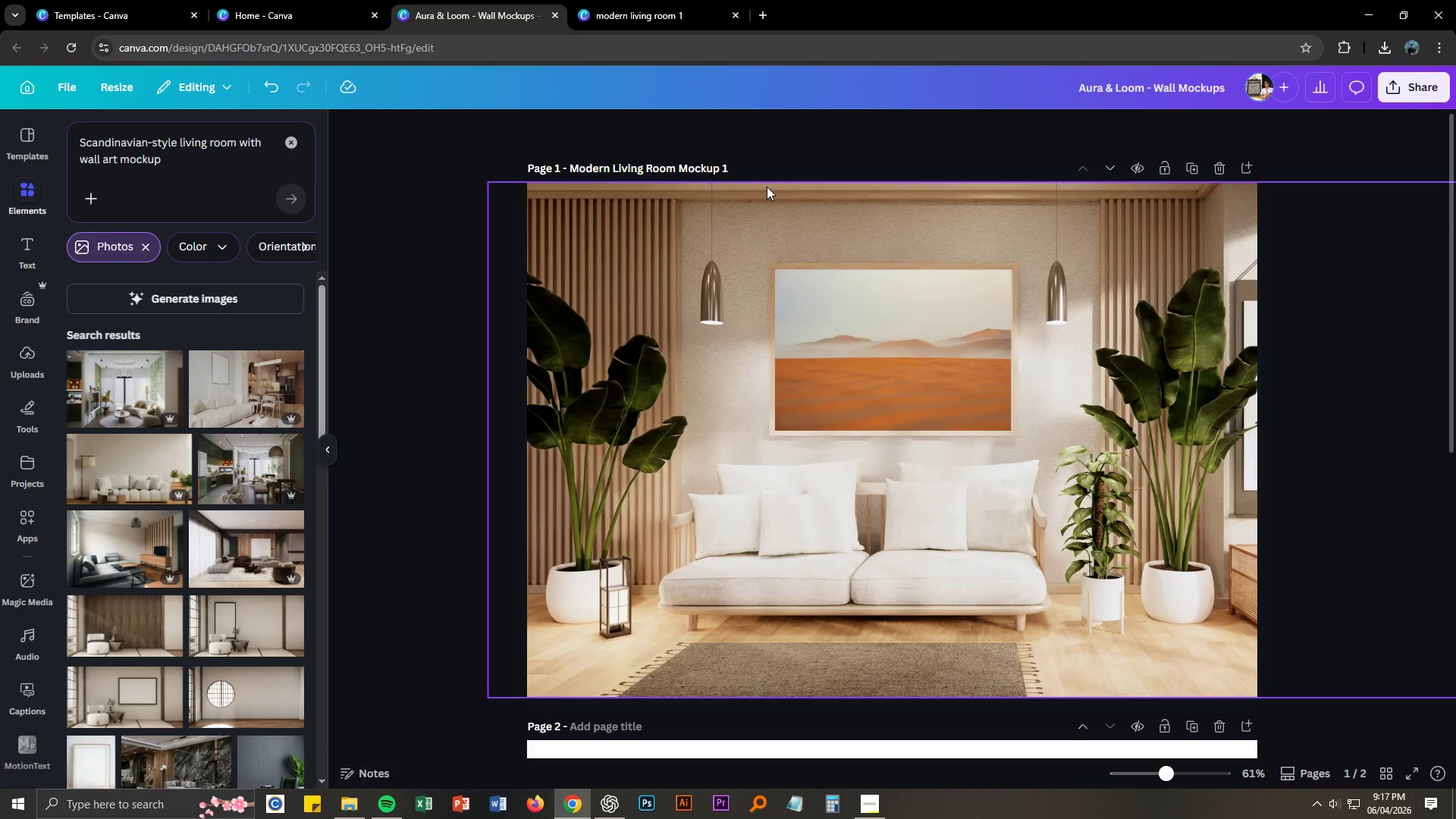 
key(Enter)
 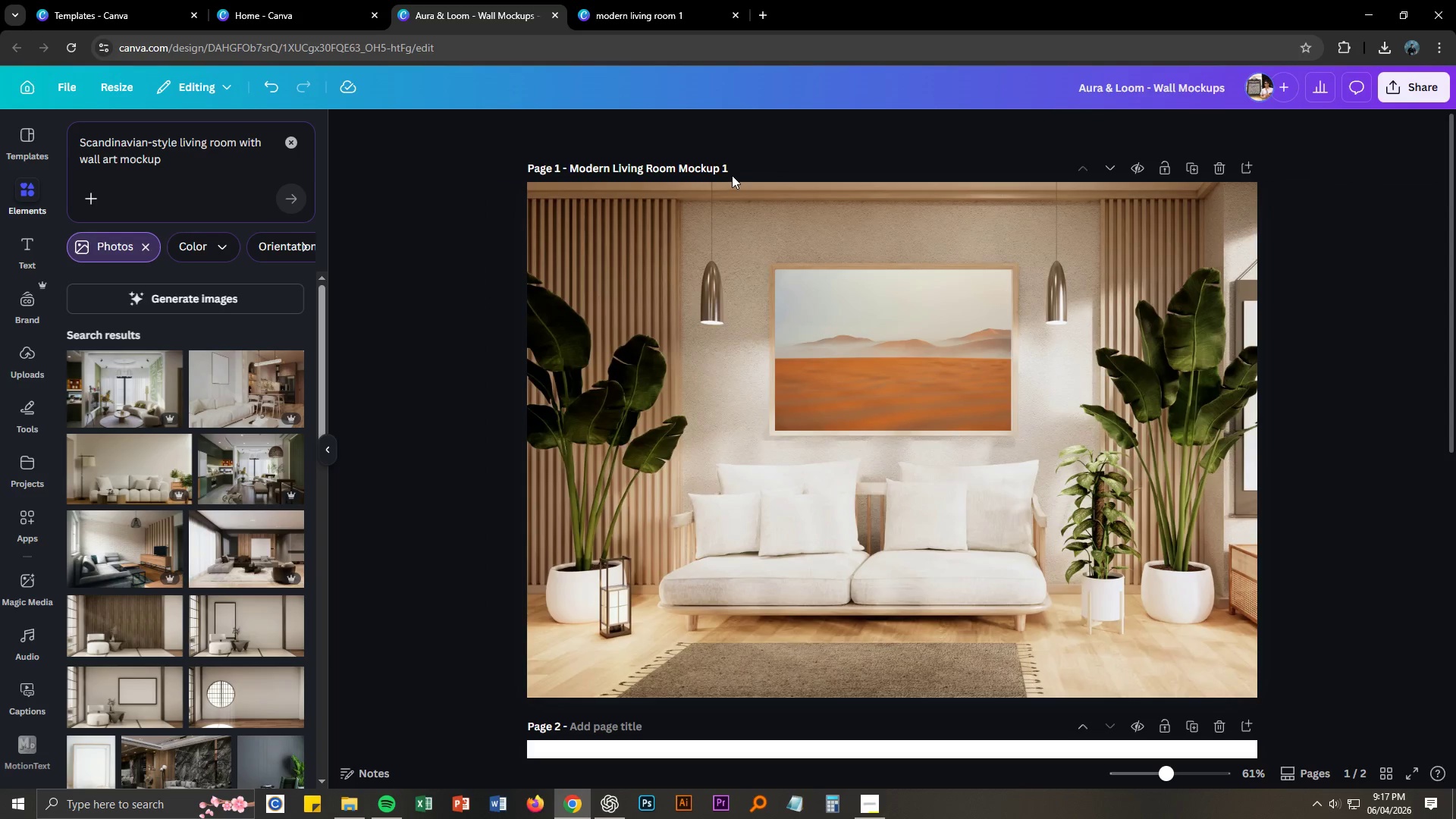 
left_click([723, 166])
 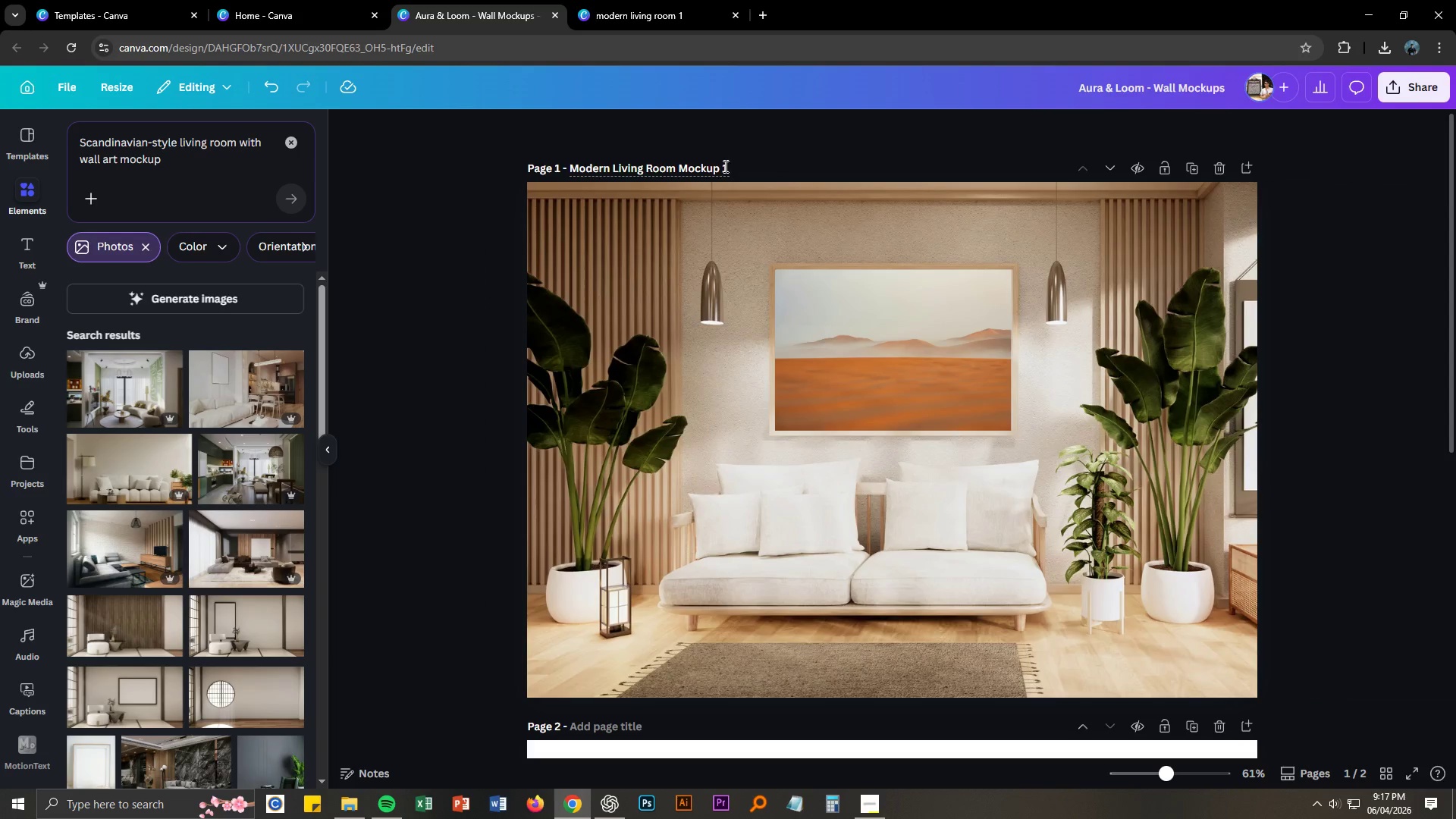 
left_click_drag(start_coordinate=[724, 165], to_coordinate=[733, 166])
 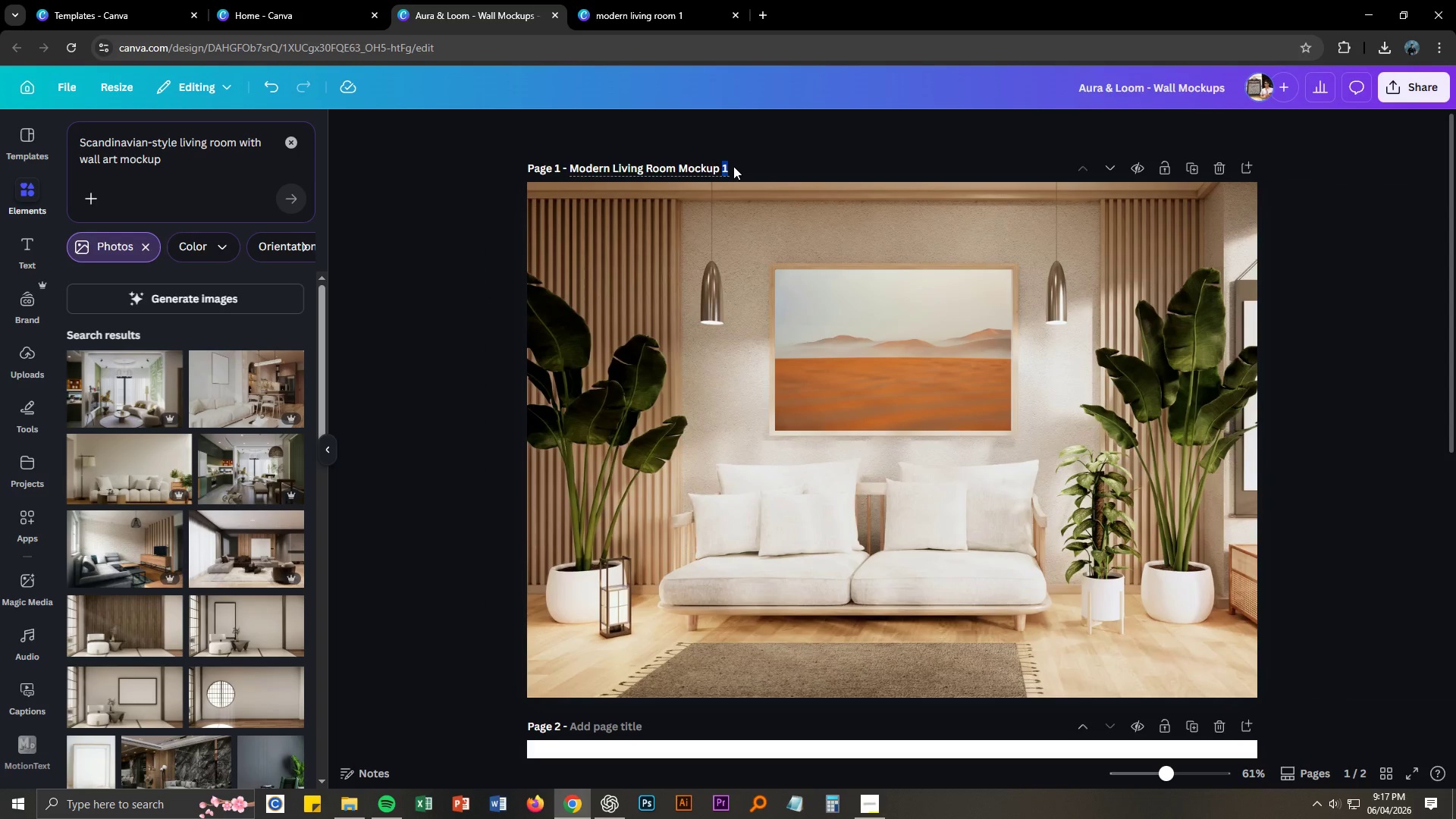 
key(Backspace)
 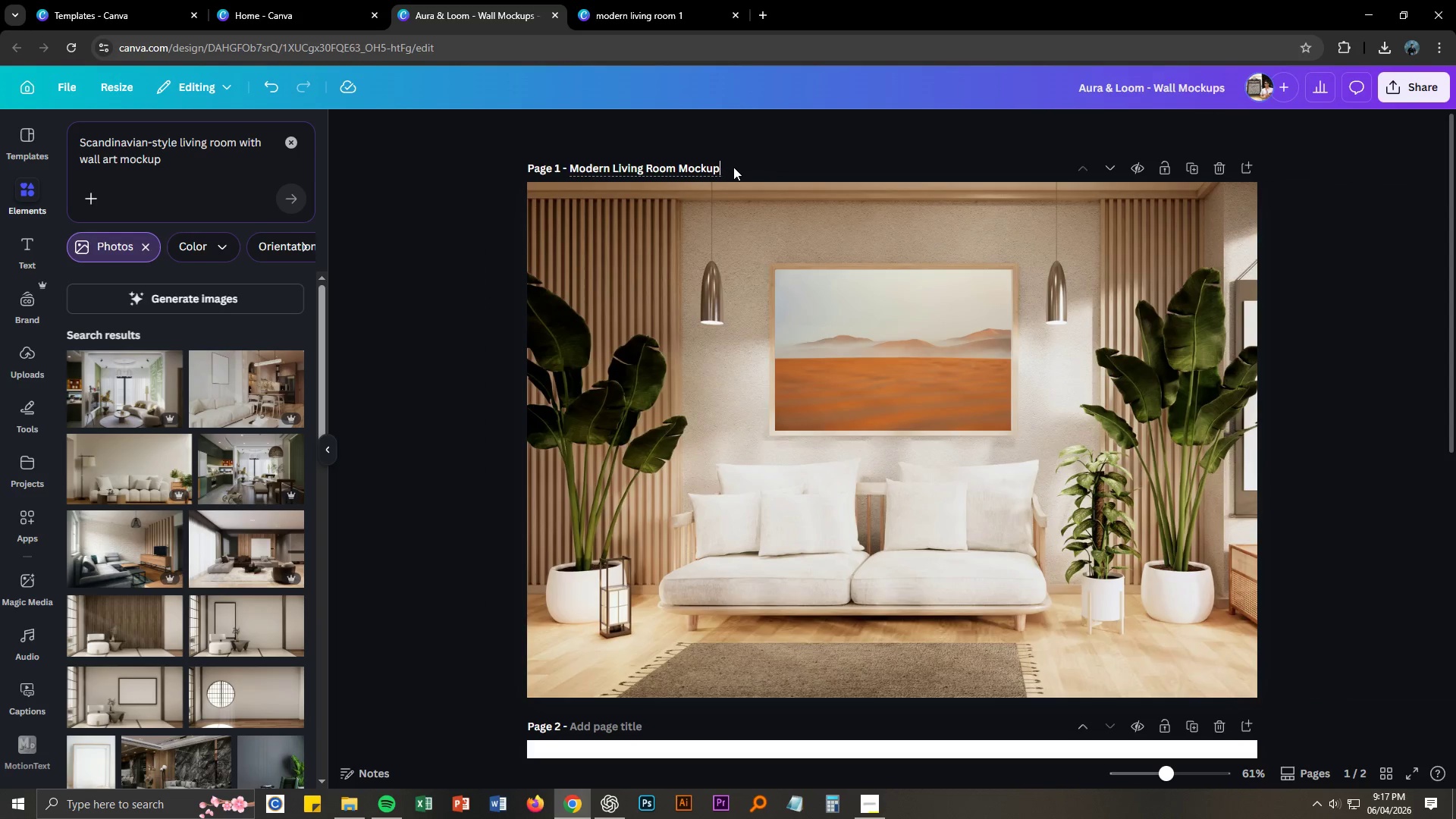 
key(Backspace)
 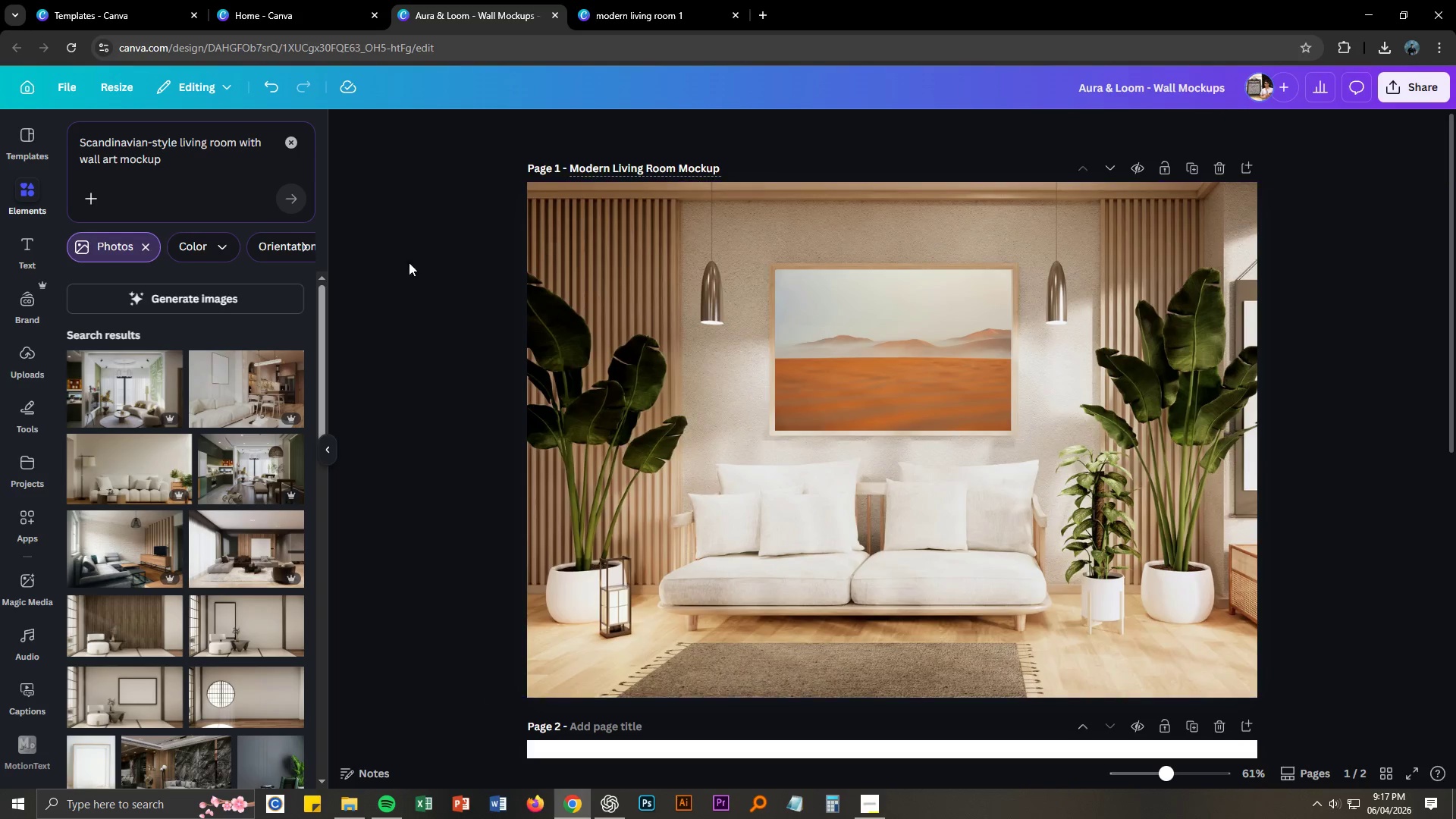 
left_click([383, 265])
 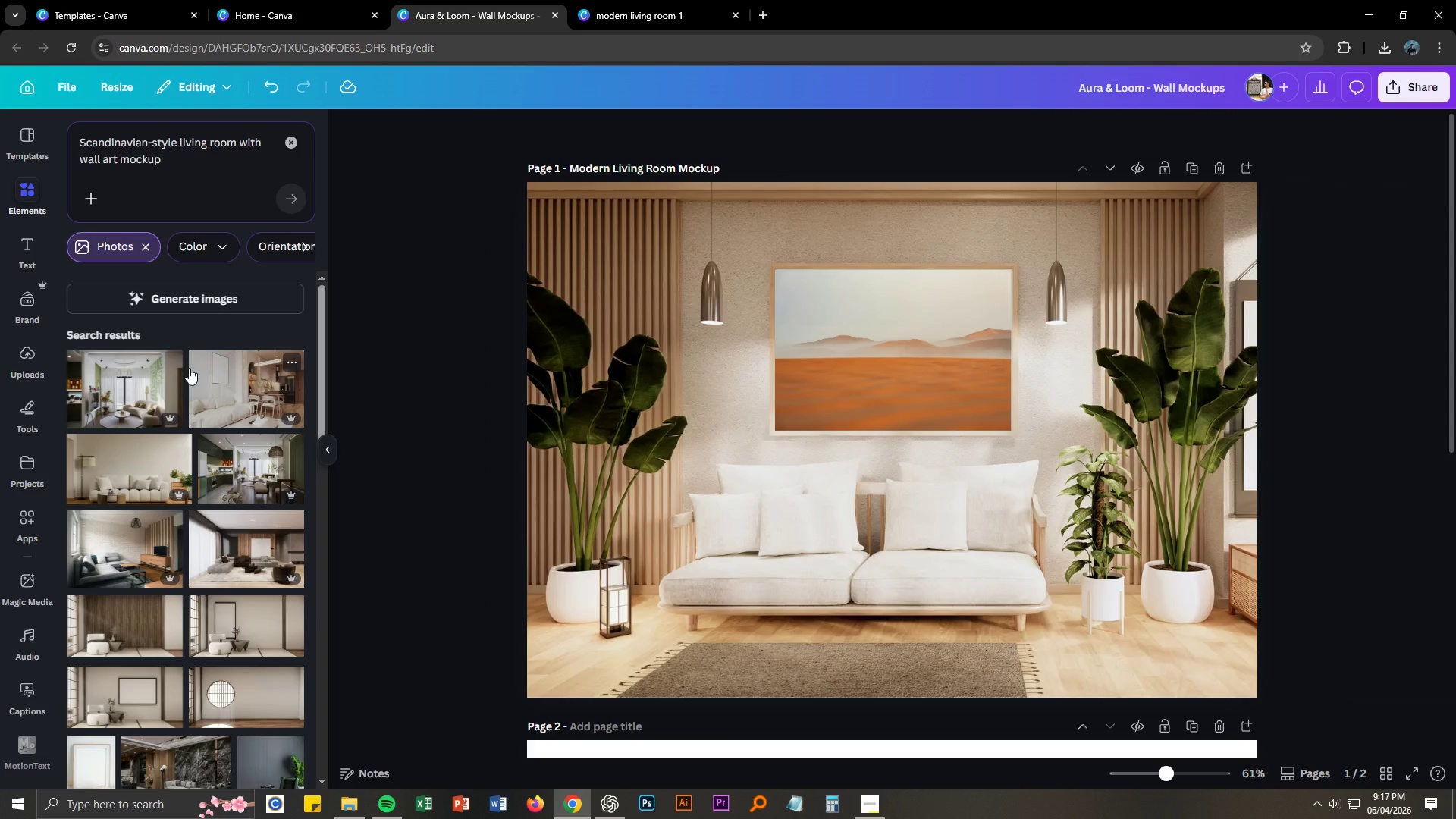 
wait(6.44)
 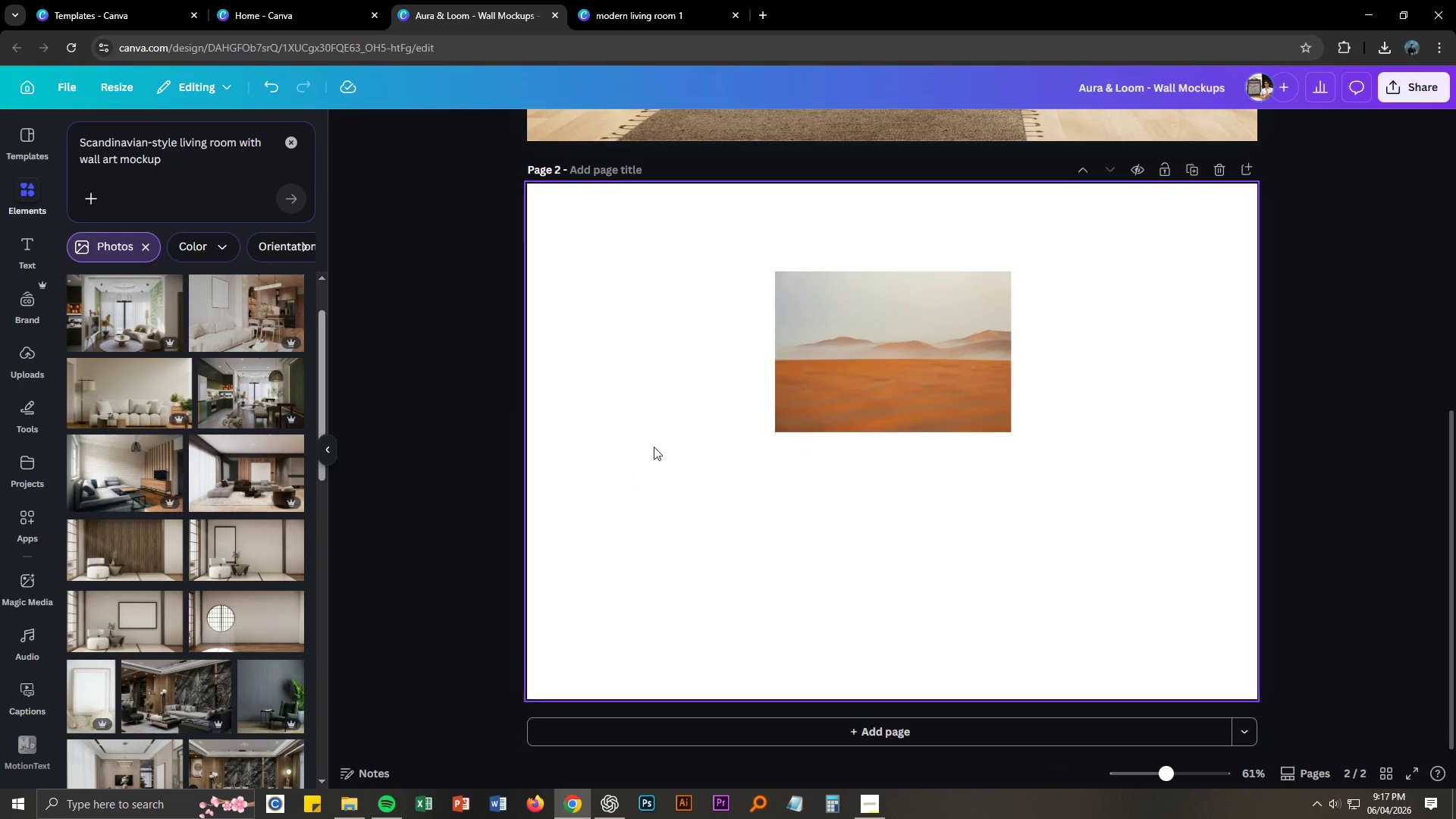 
left_click([654, 444])
 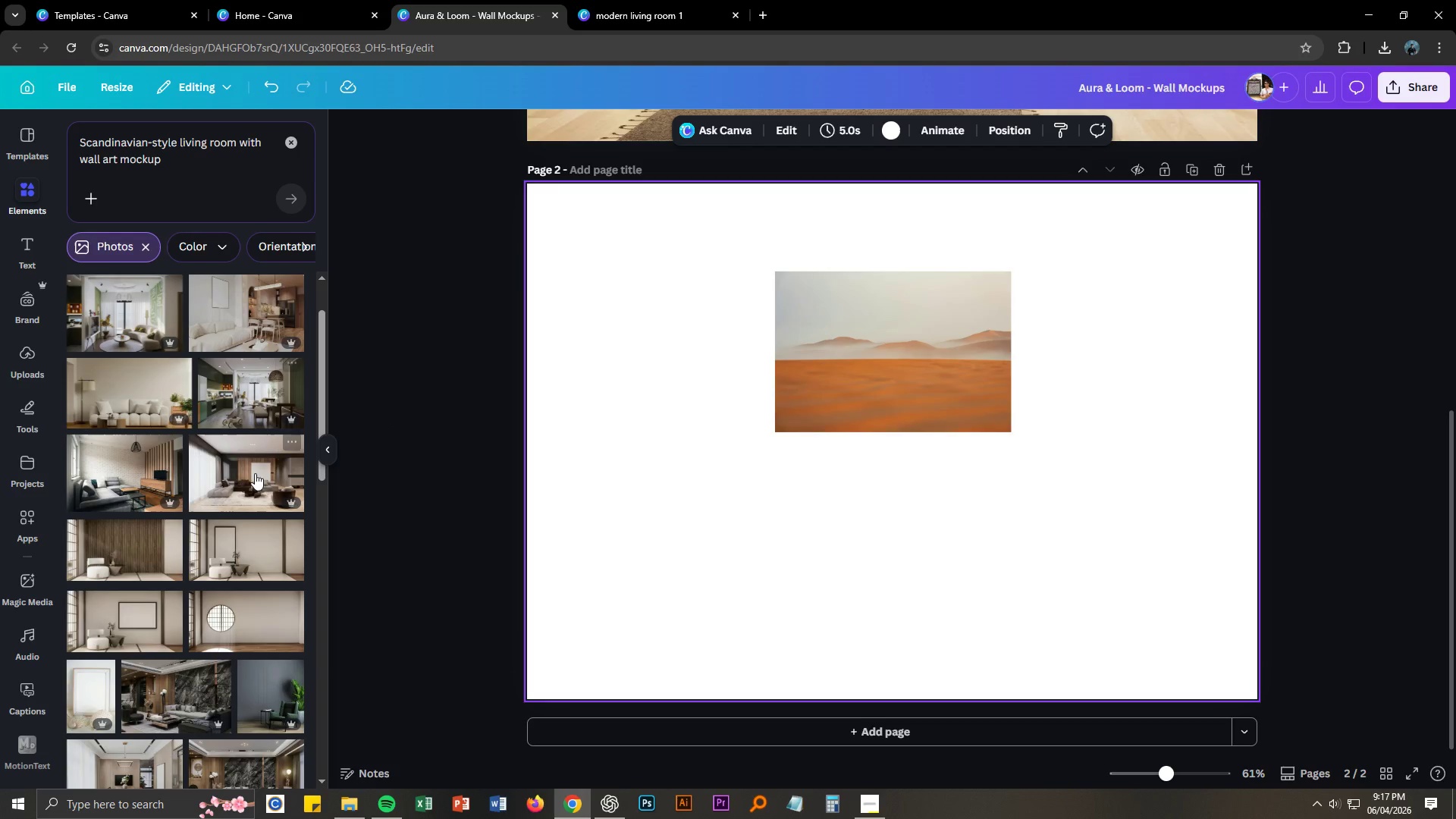 
scroll: coordinate [184, 513], scroll_direction: down, amount: 25.0
 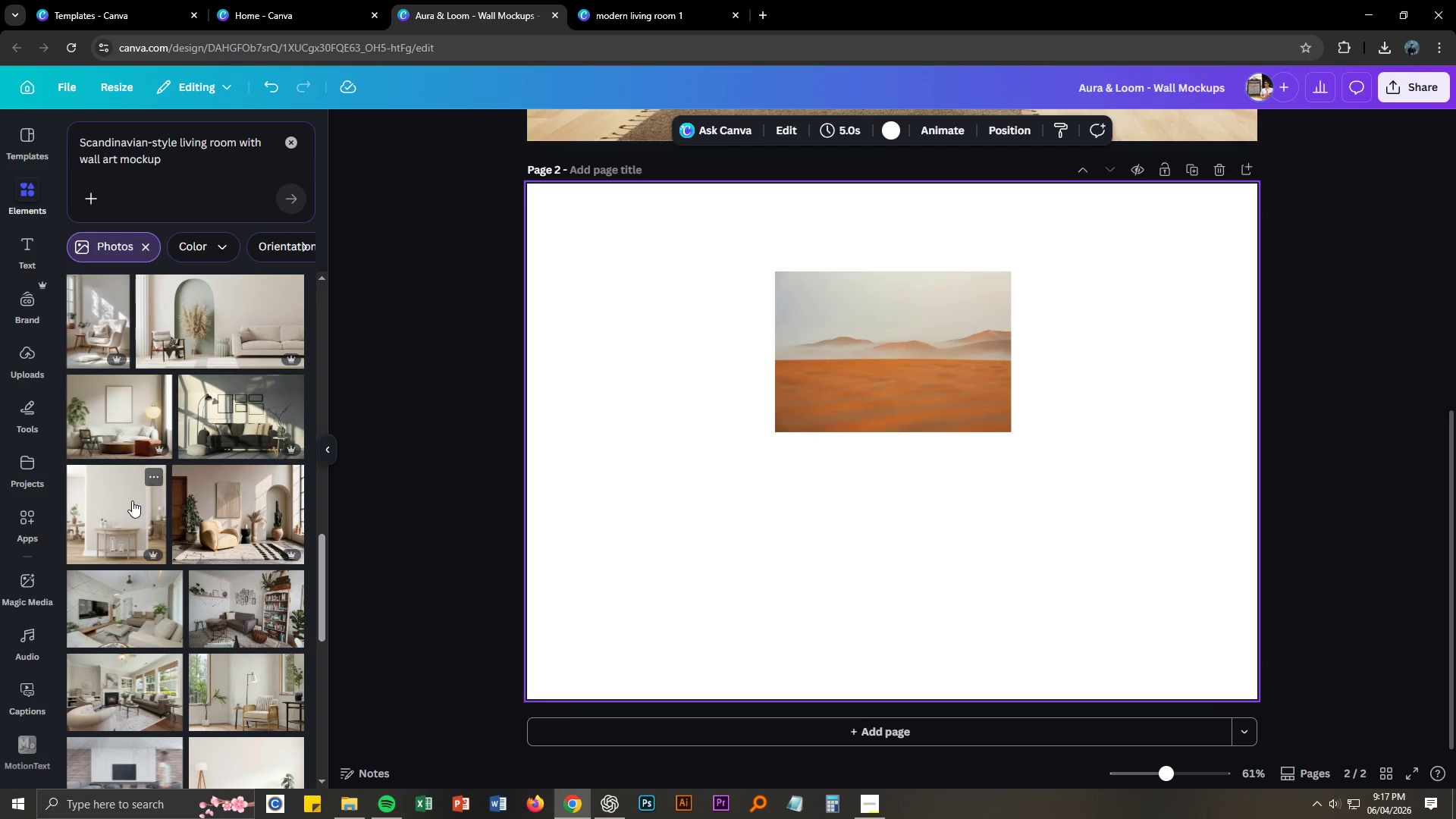 
scroll: coordinate [240, 517], scroll_direction: down, amount: 14.0
 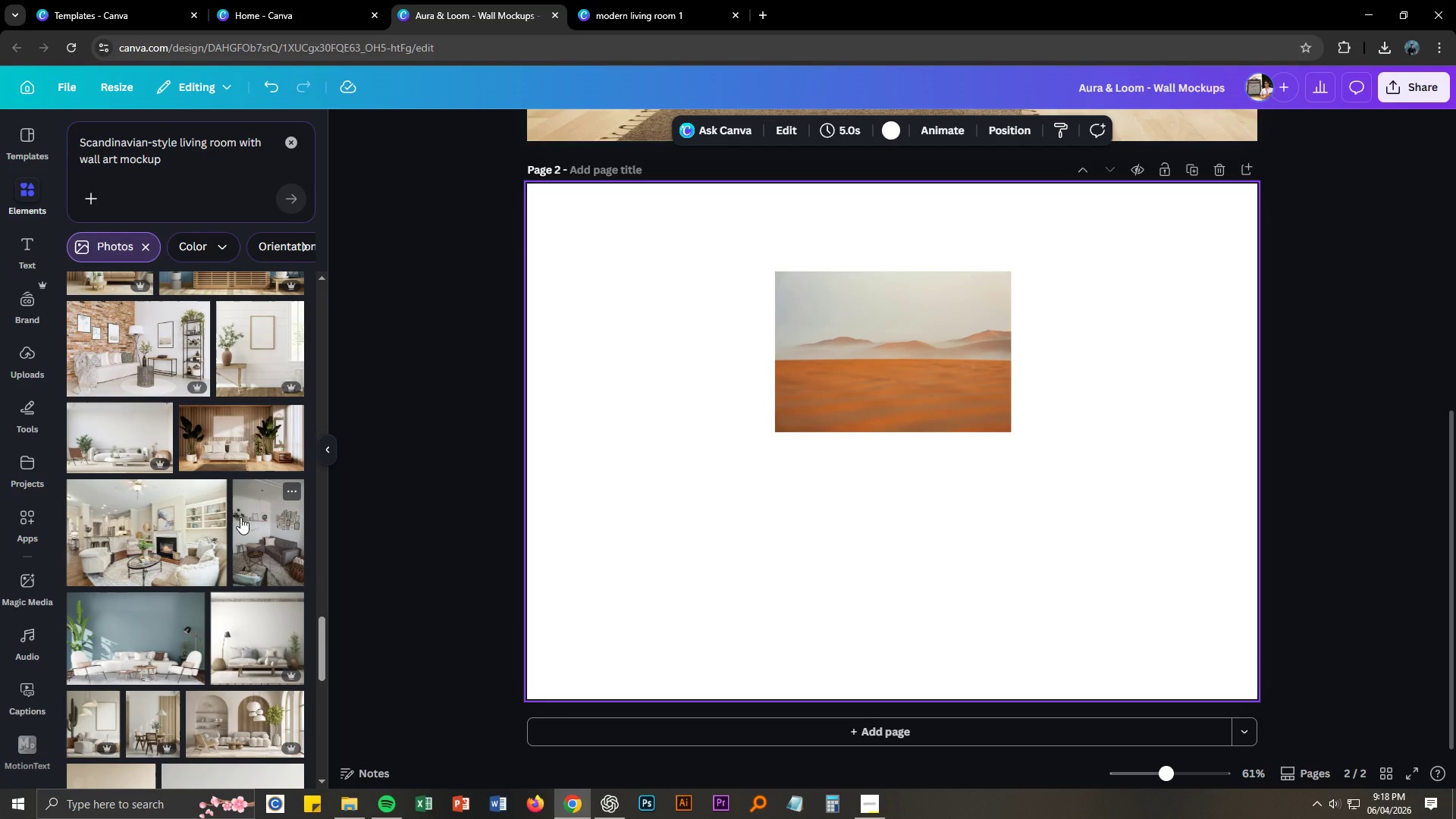 
scroll: coordinate [240, 517], scroll_direction: down, amount: 6.0
 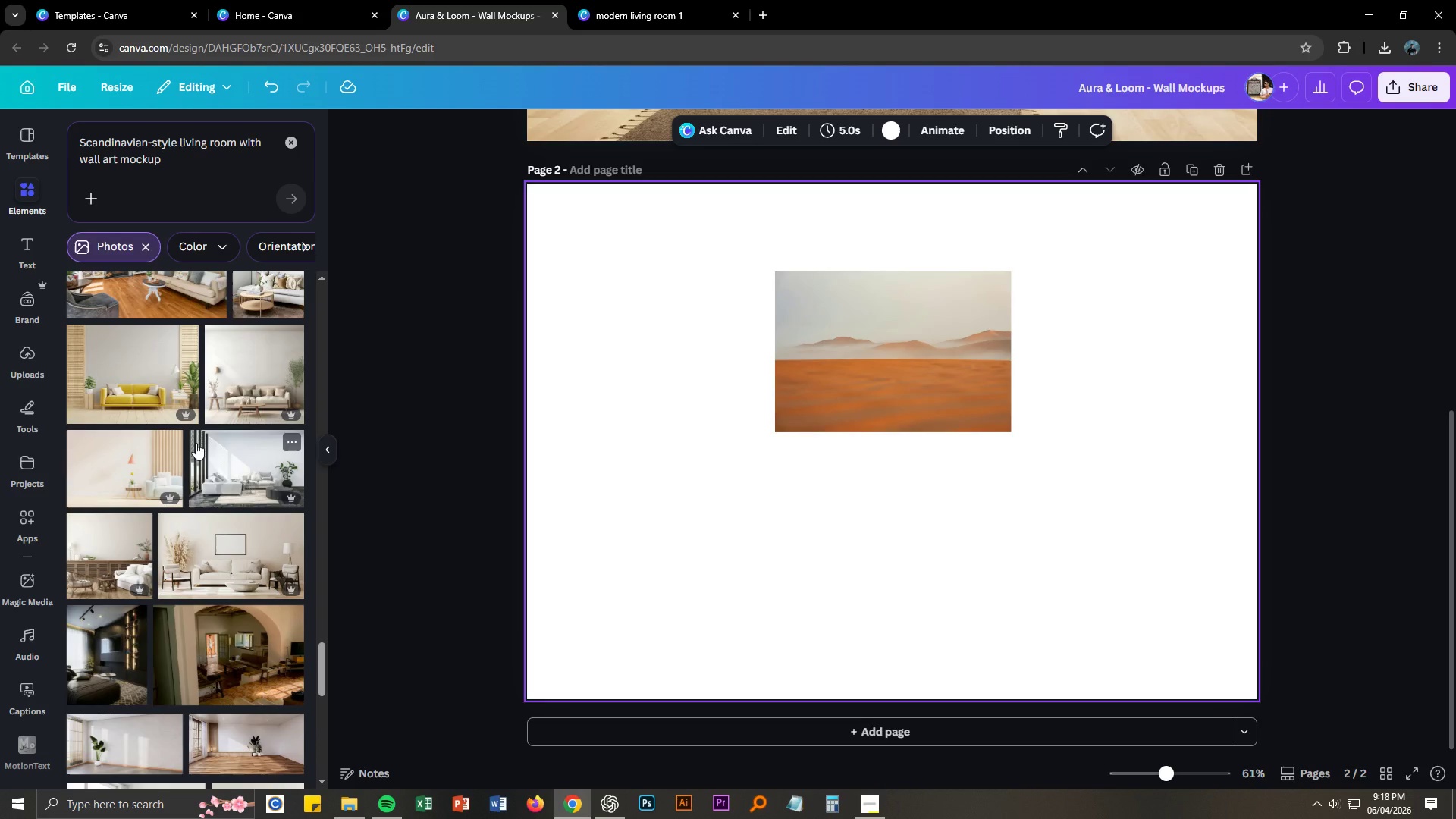 
left_click([209, 548])
 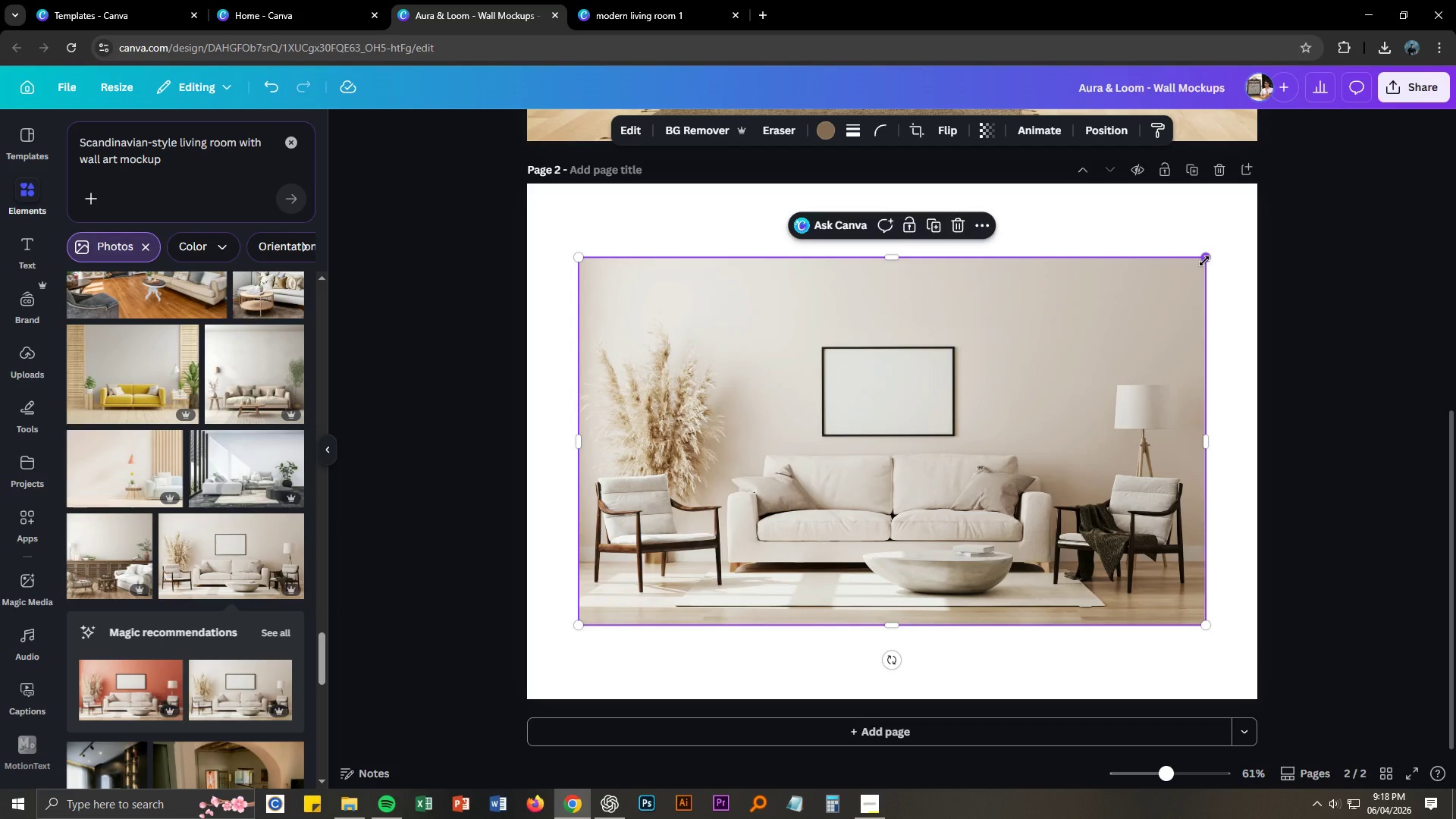 
left_click_drag(start_coordinate=[999, 318], to_coordinate=[980, 439])
 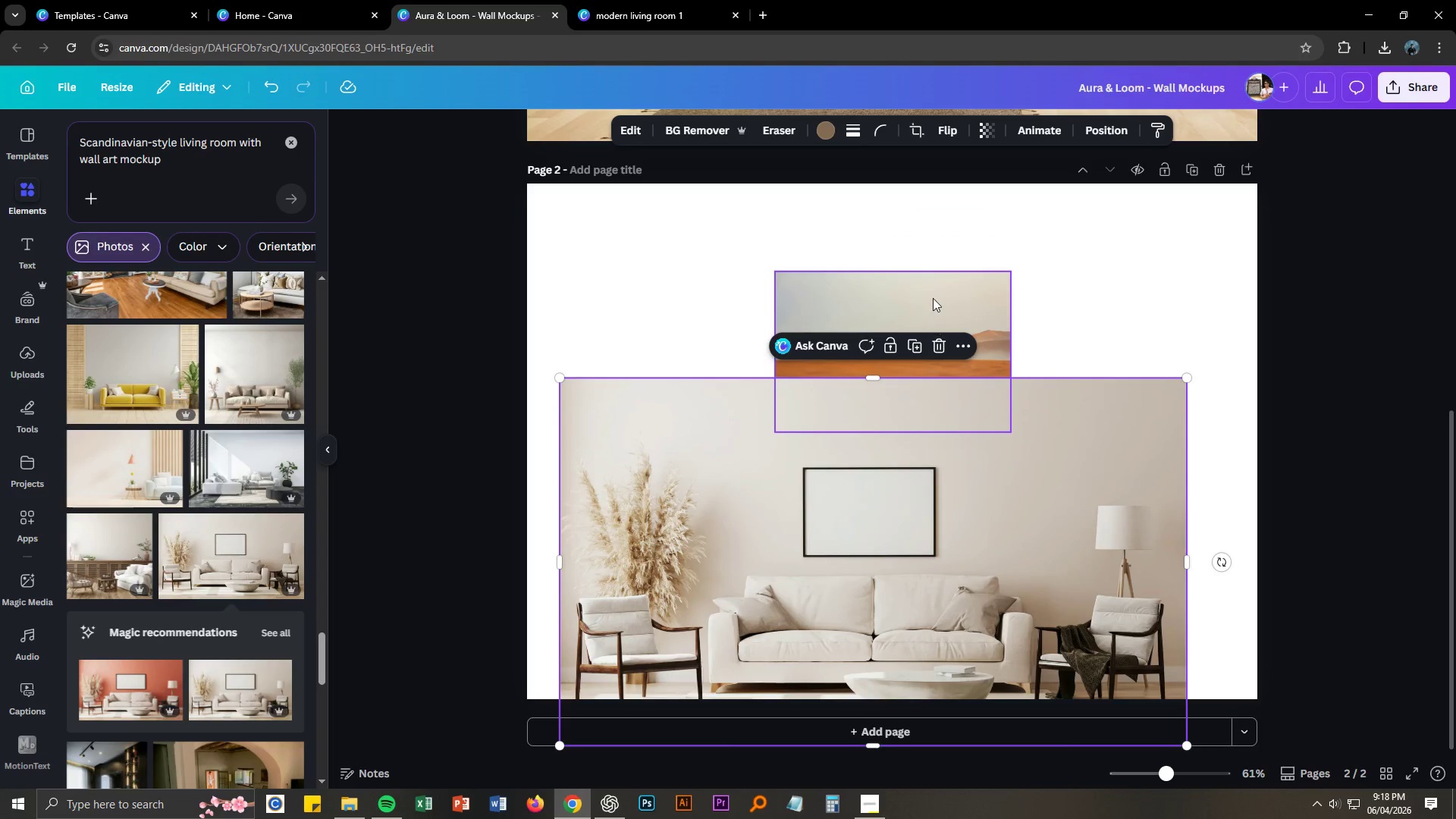 
left_click([933, 298])
 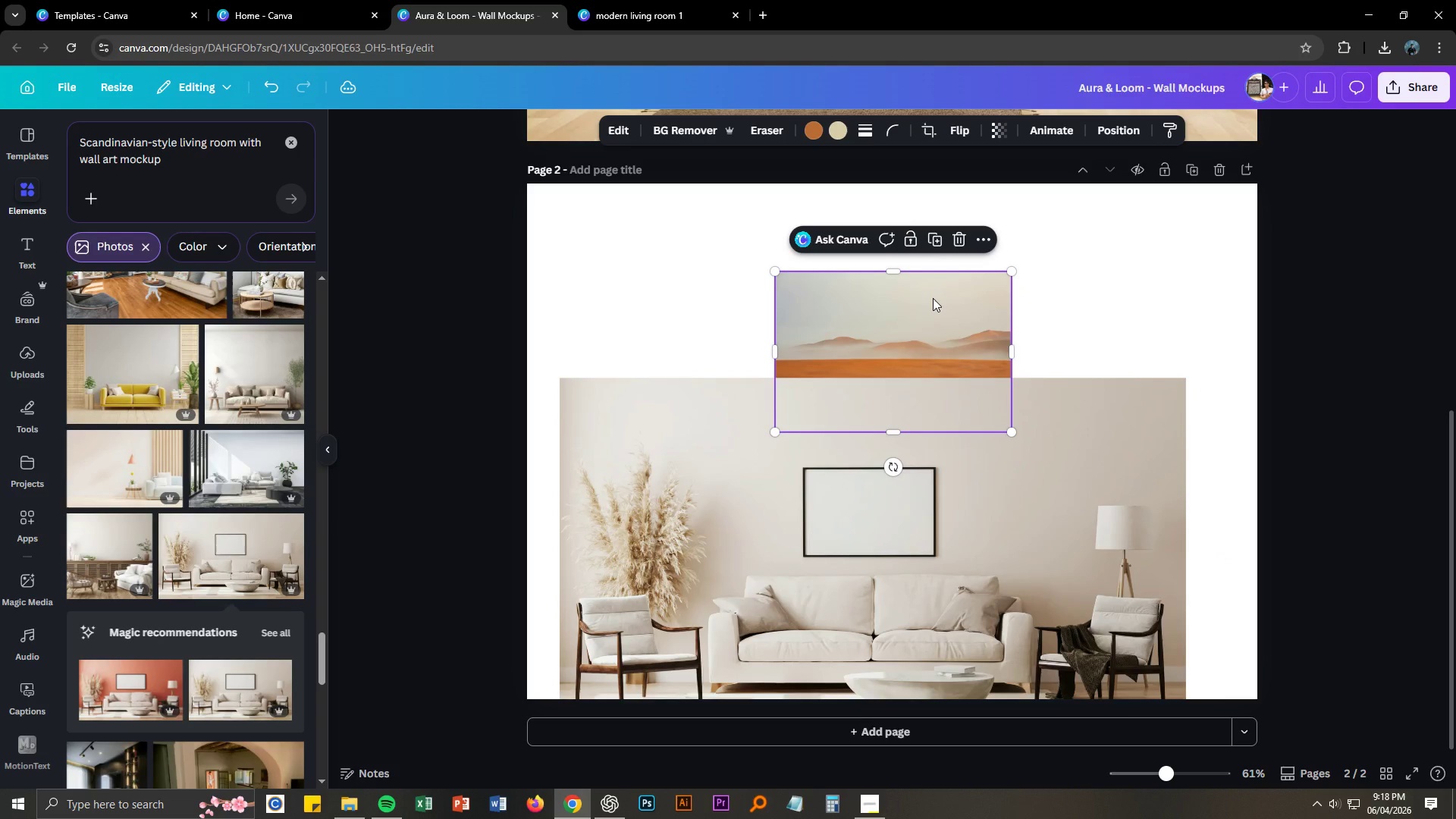 
right_click([933, 298])
 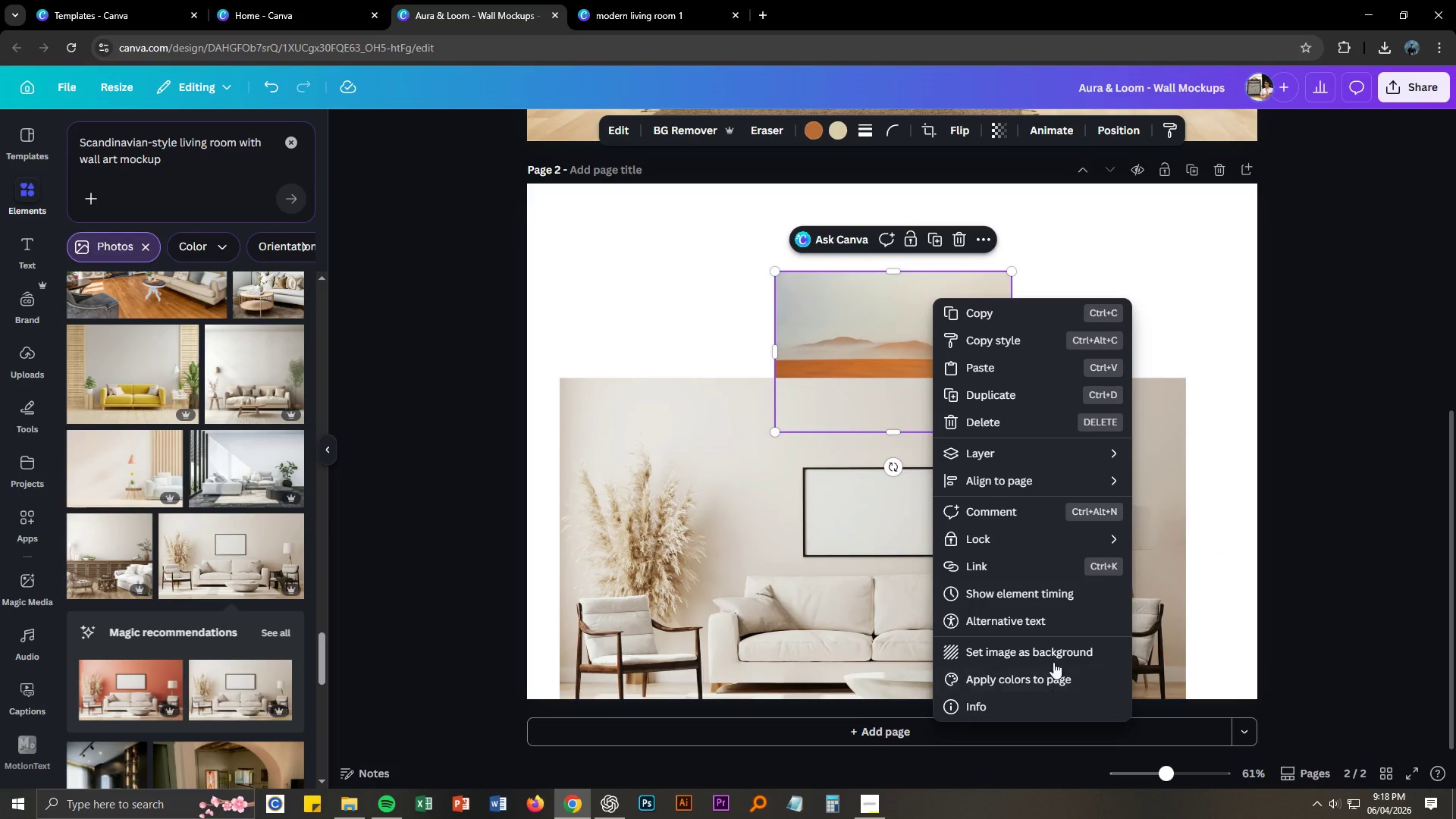 
wait(6.28)
 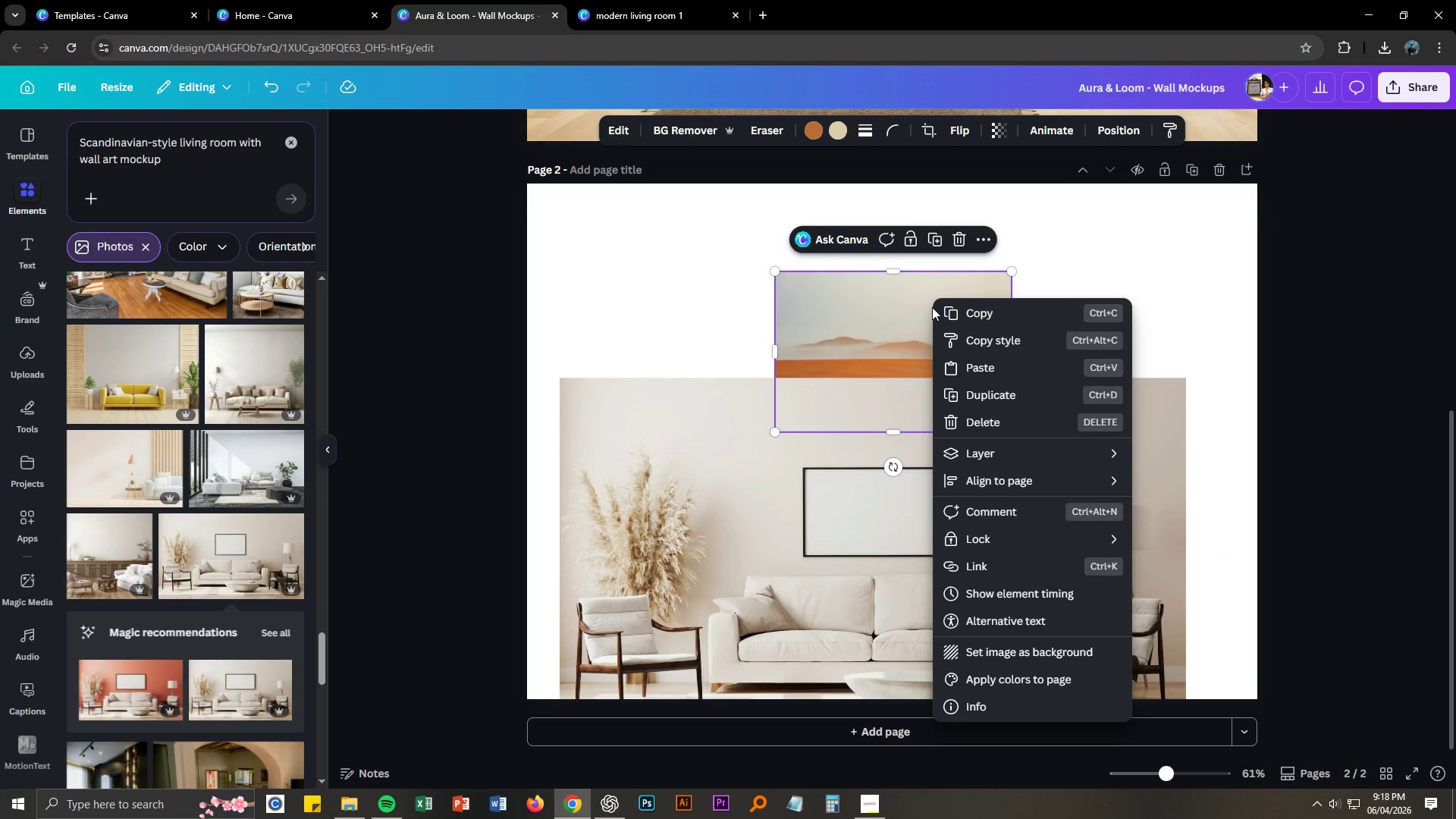 
left_click([896, 344])
 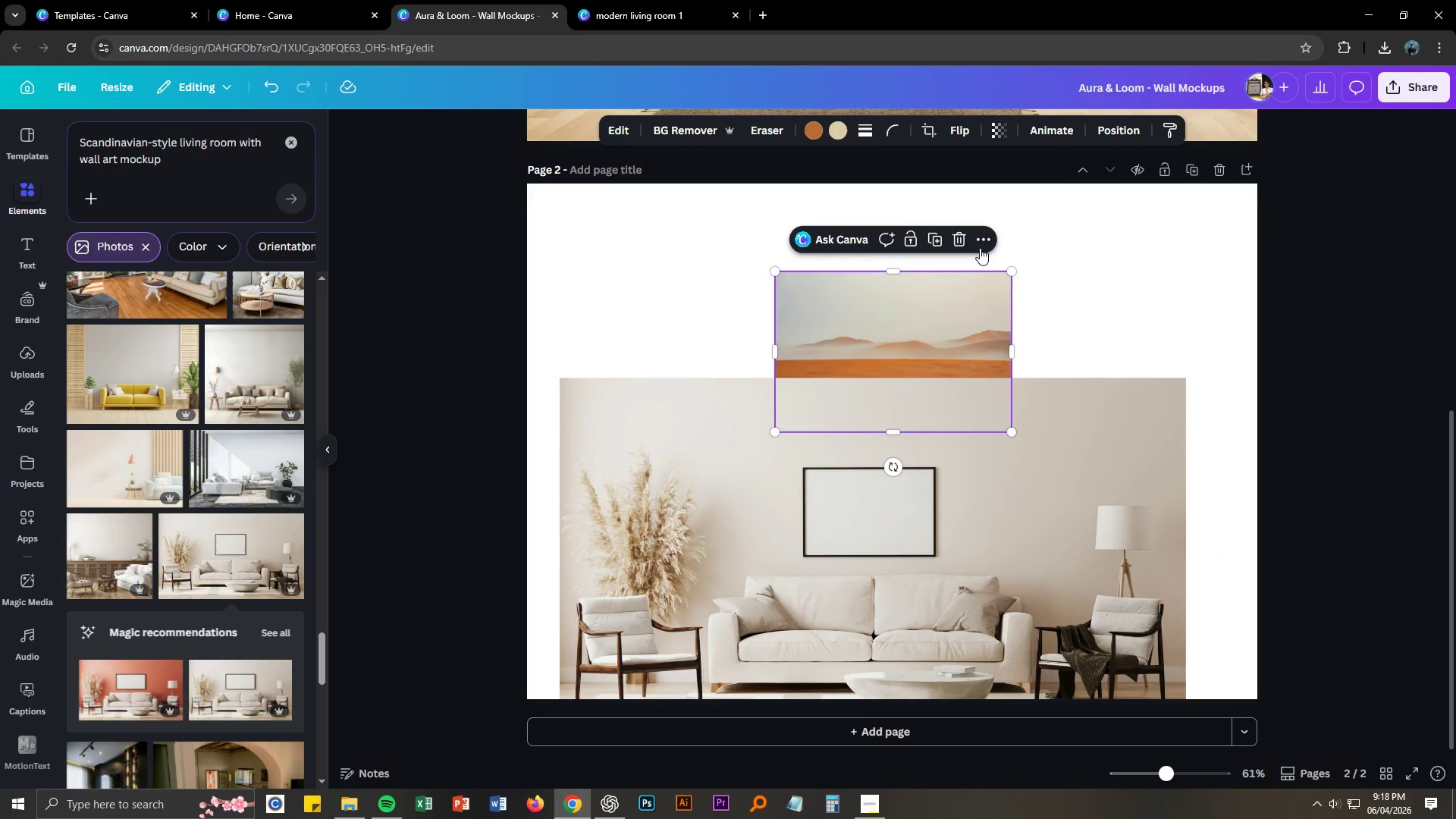 
left_click([988, 240])
 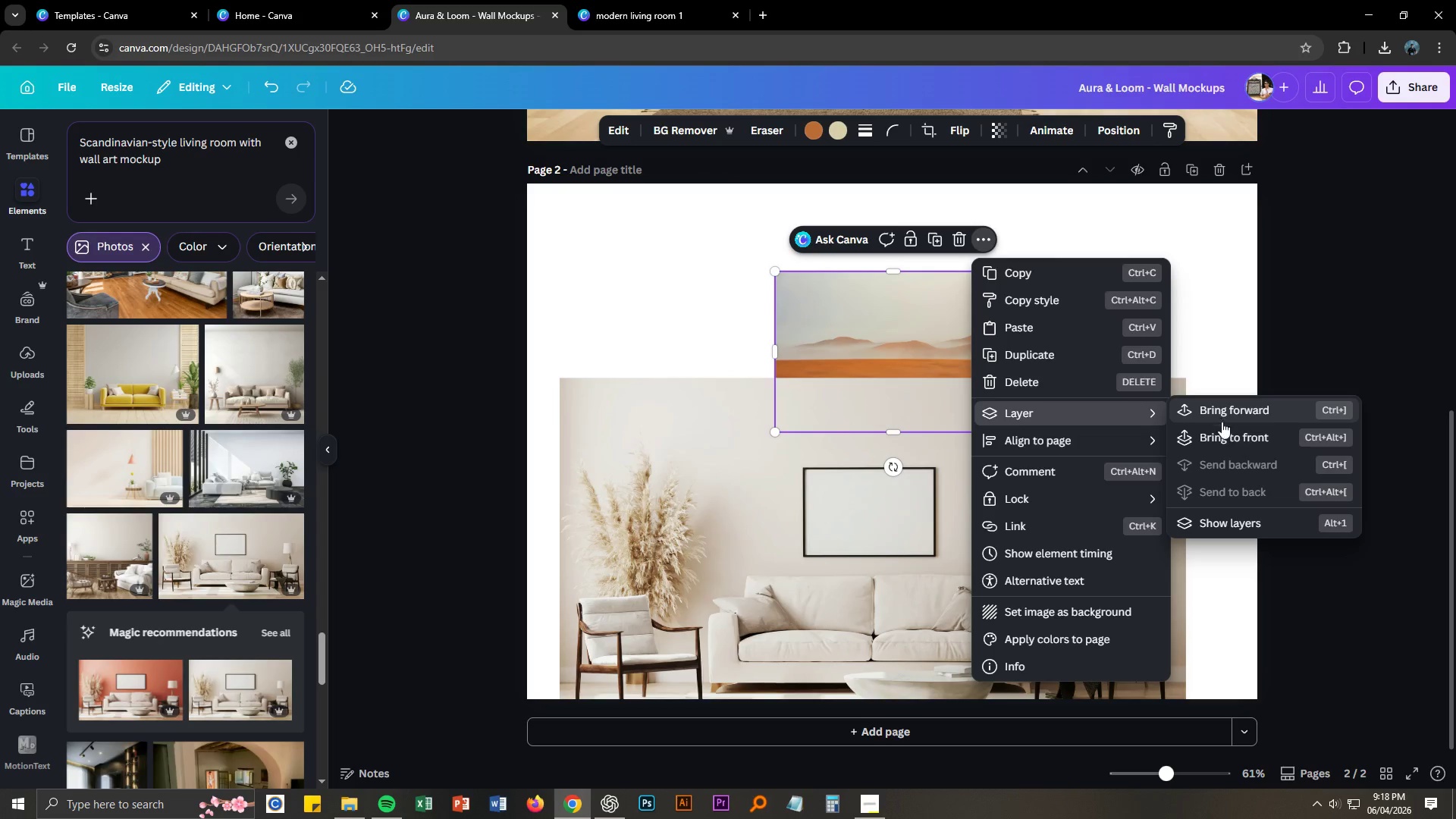 
left_click([1235, 438])
 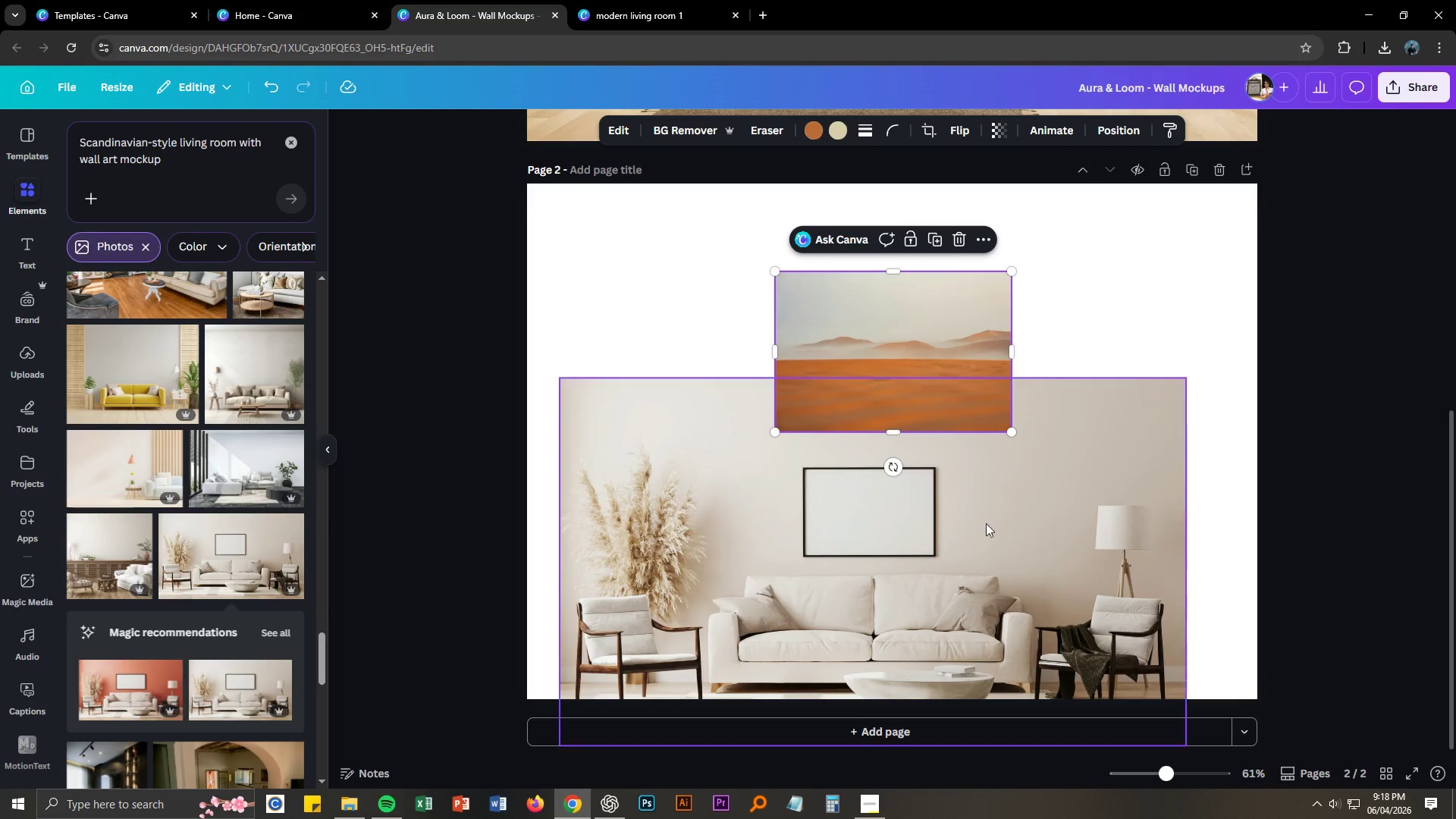 
left_click_drag(start_coordinate=[1081, 492], to_coordinate=[1050, 298])
 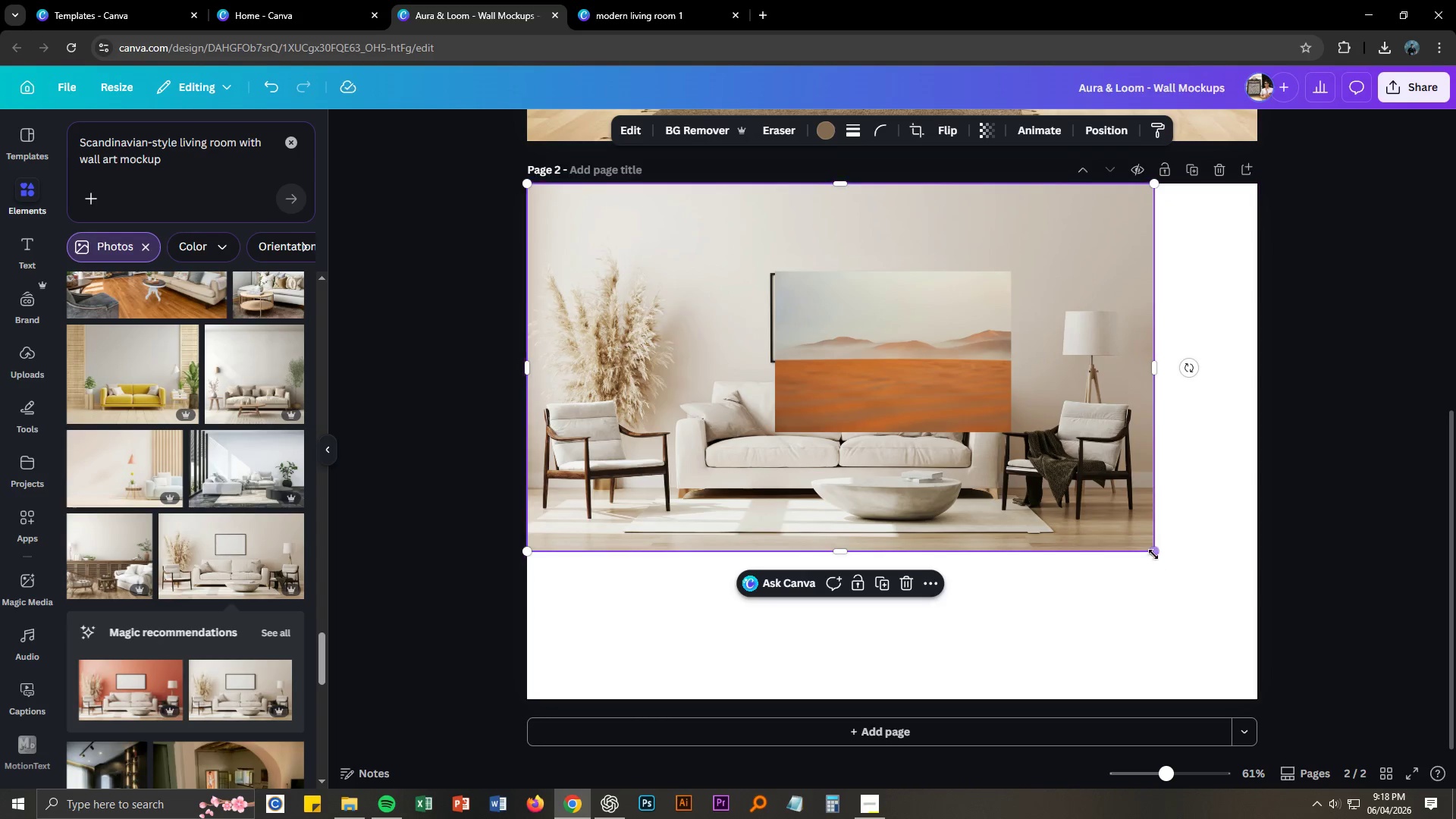 
left_click_drag(start_coordinate=[1153, 554], to_coordinate=[1376, 748])
 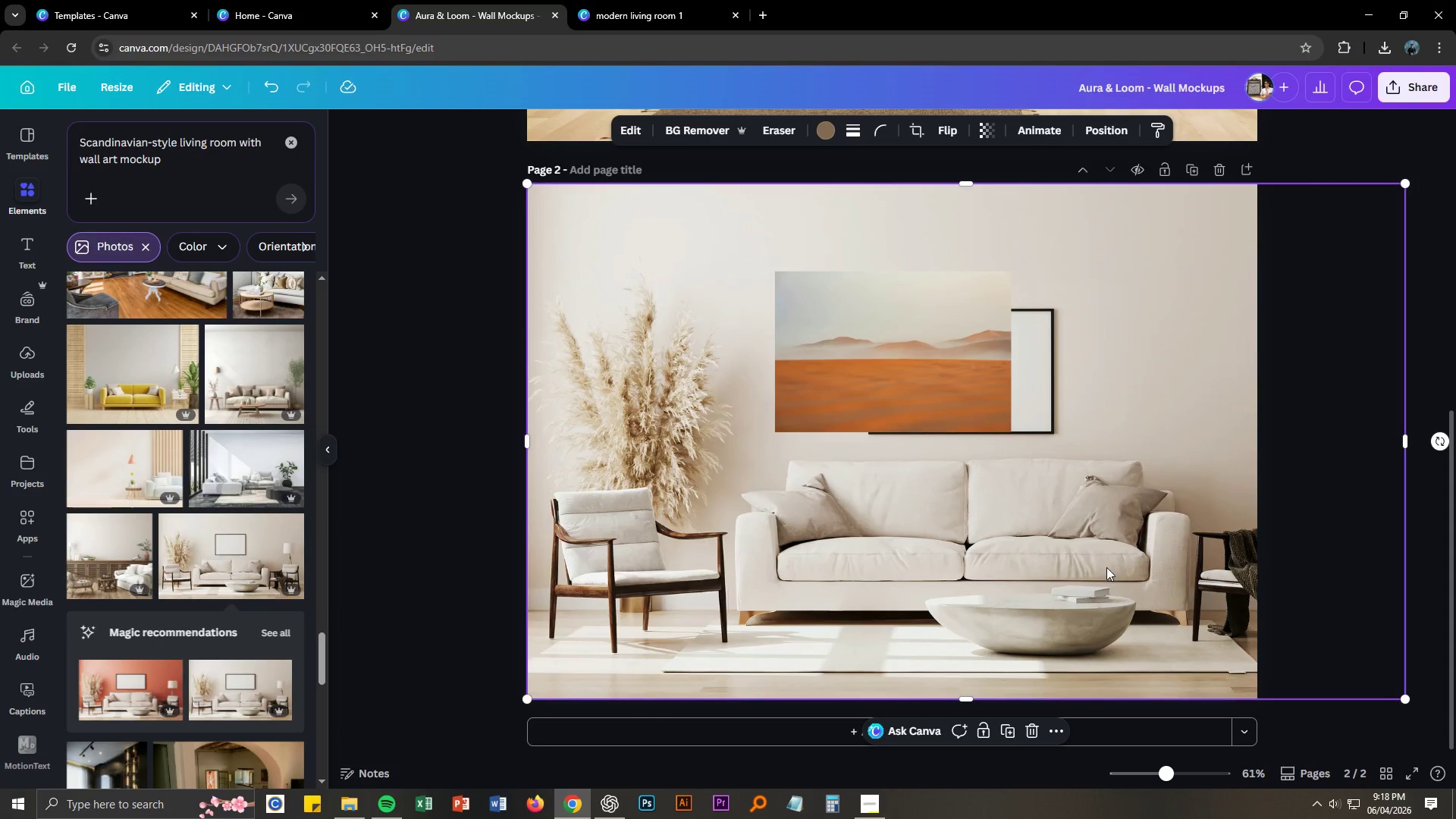 
left_click_drag(start_coordinate=[1102, 564], to_coordinate=[1025, 563])
 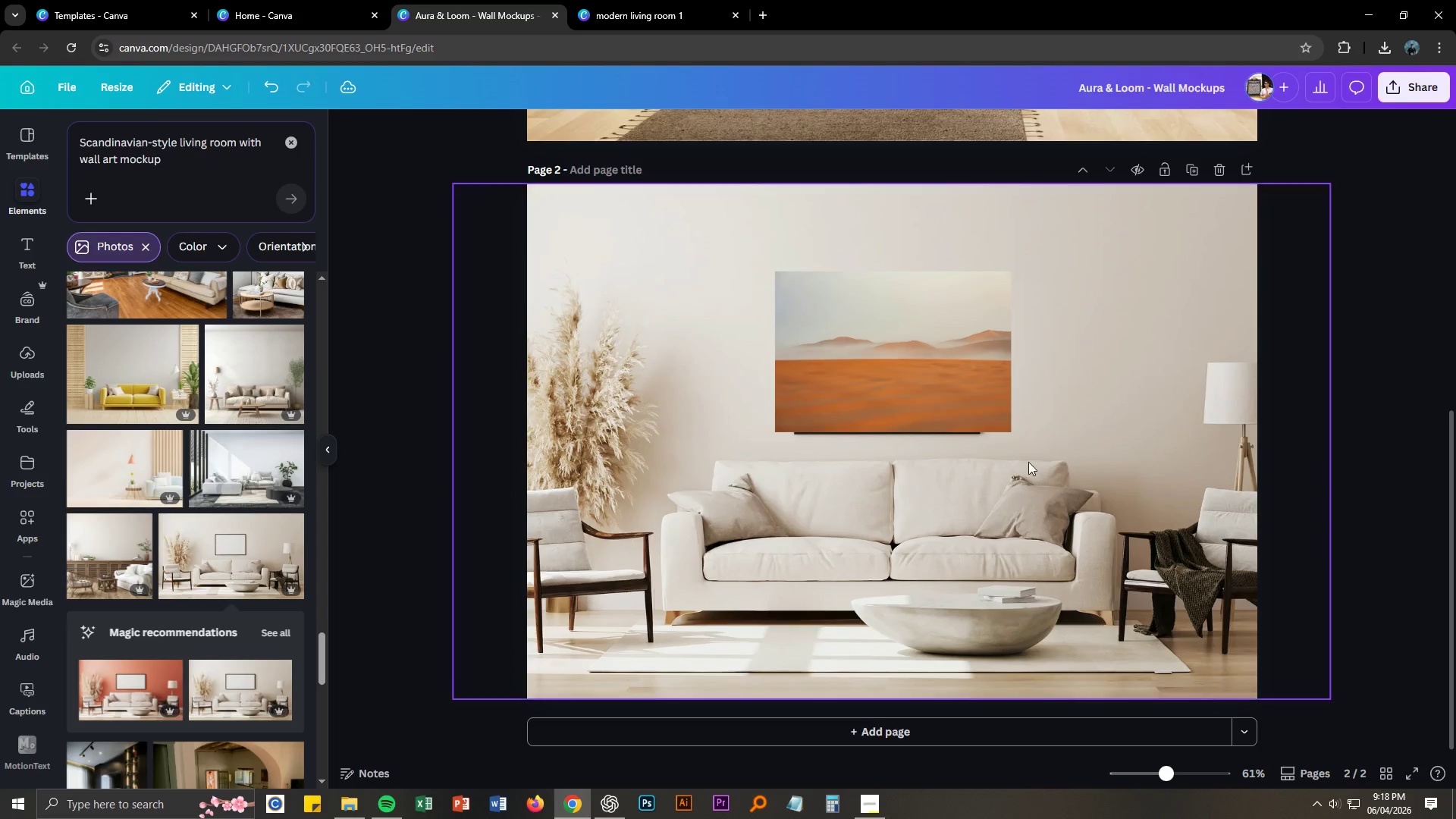 
double_click([918, 405])
 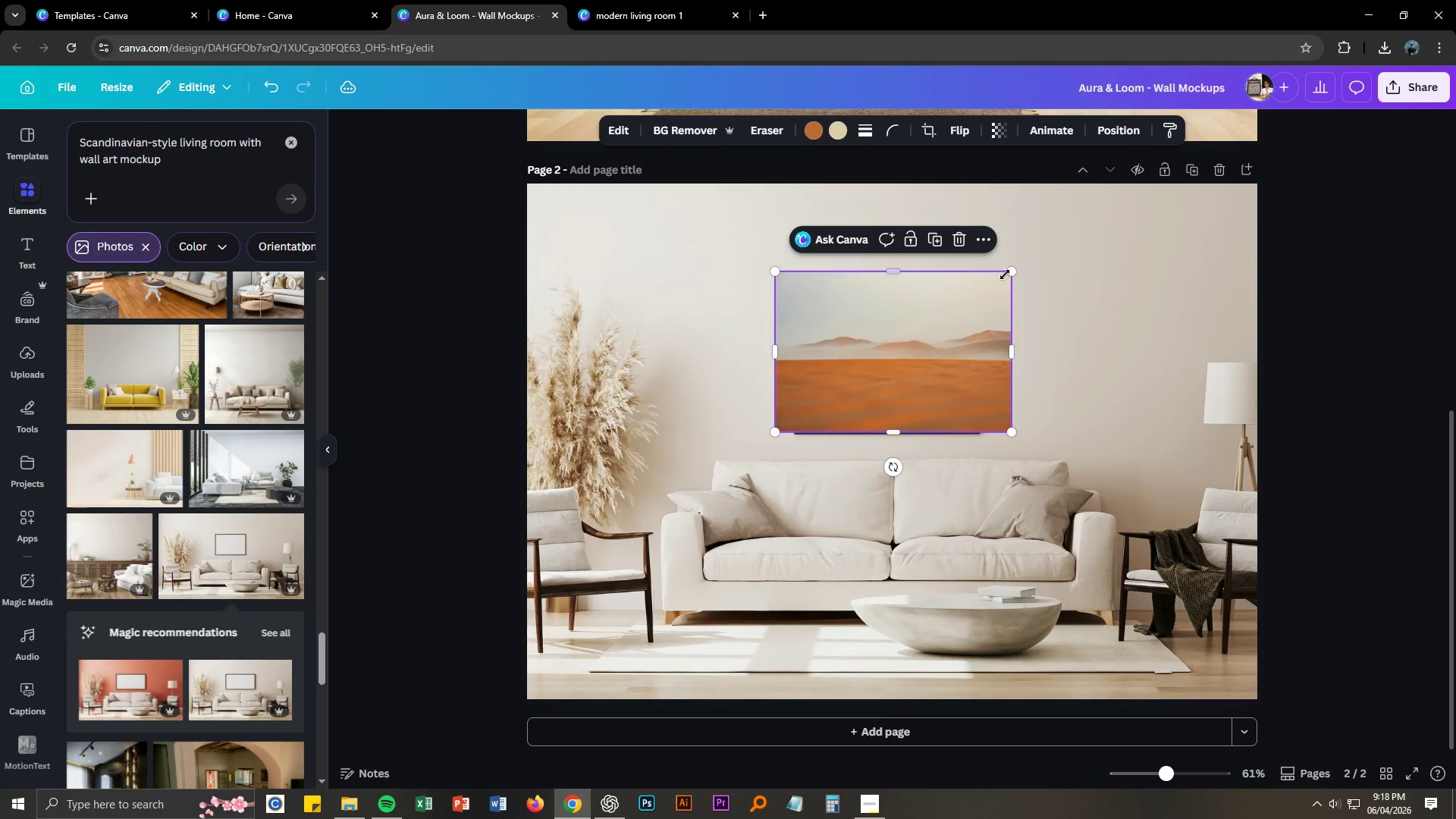 
left_click_drag(start_coordinate=[1012, 272], to_coordinate=[952, 308])
 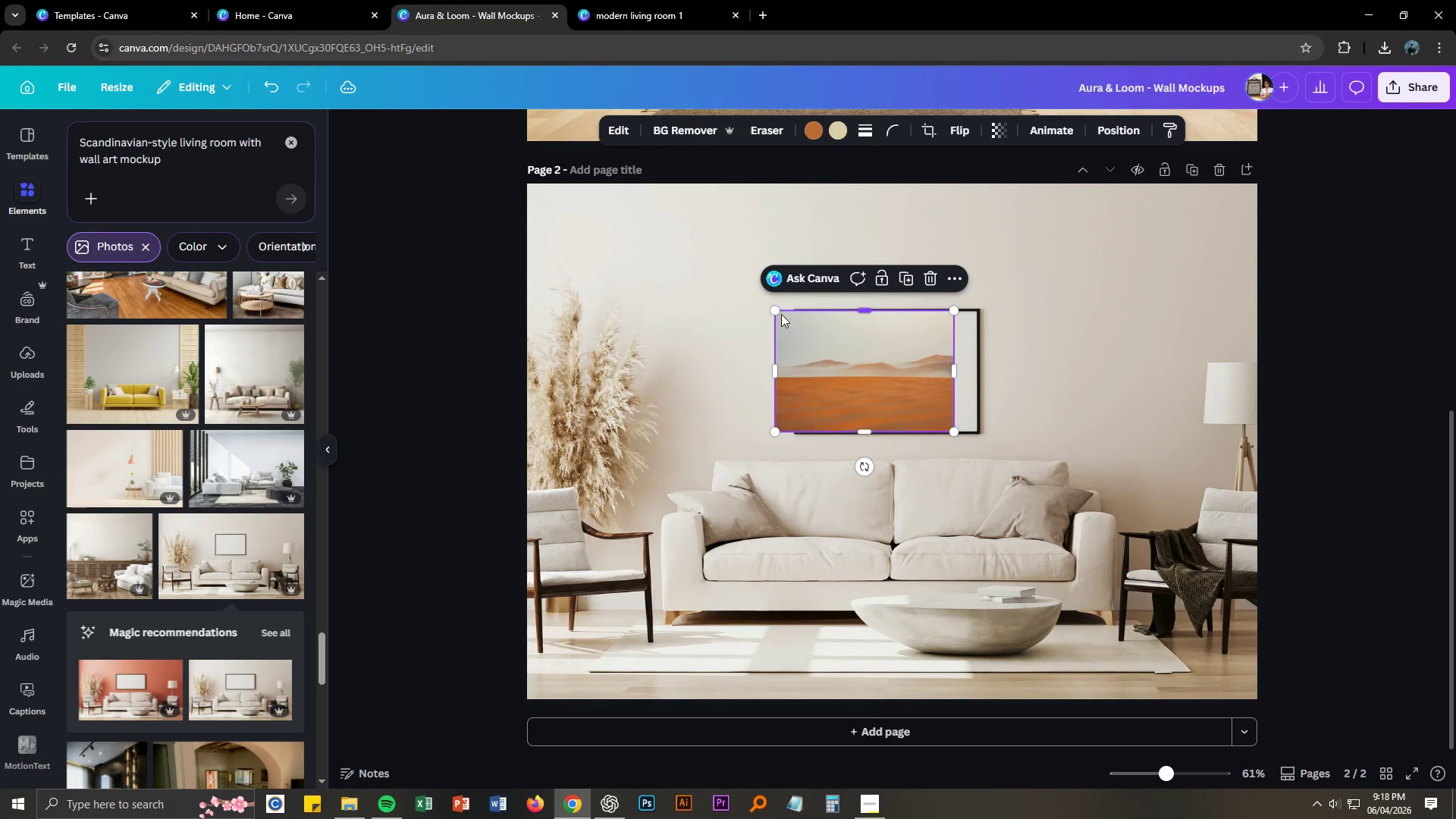 
left_click_drag(start_coordinate=[779, 313], to_coordinate=[805, 325])
 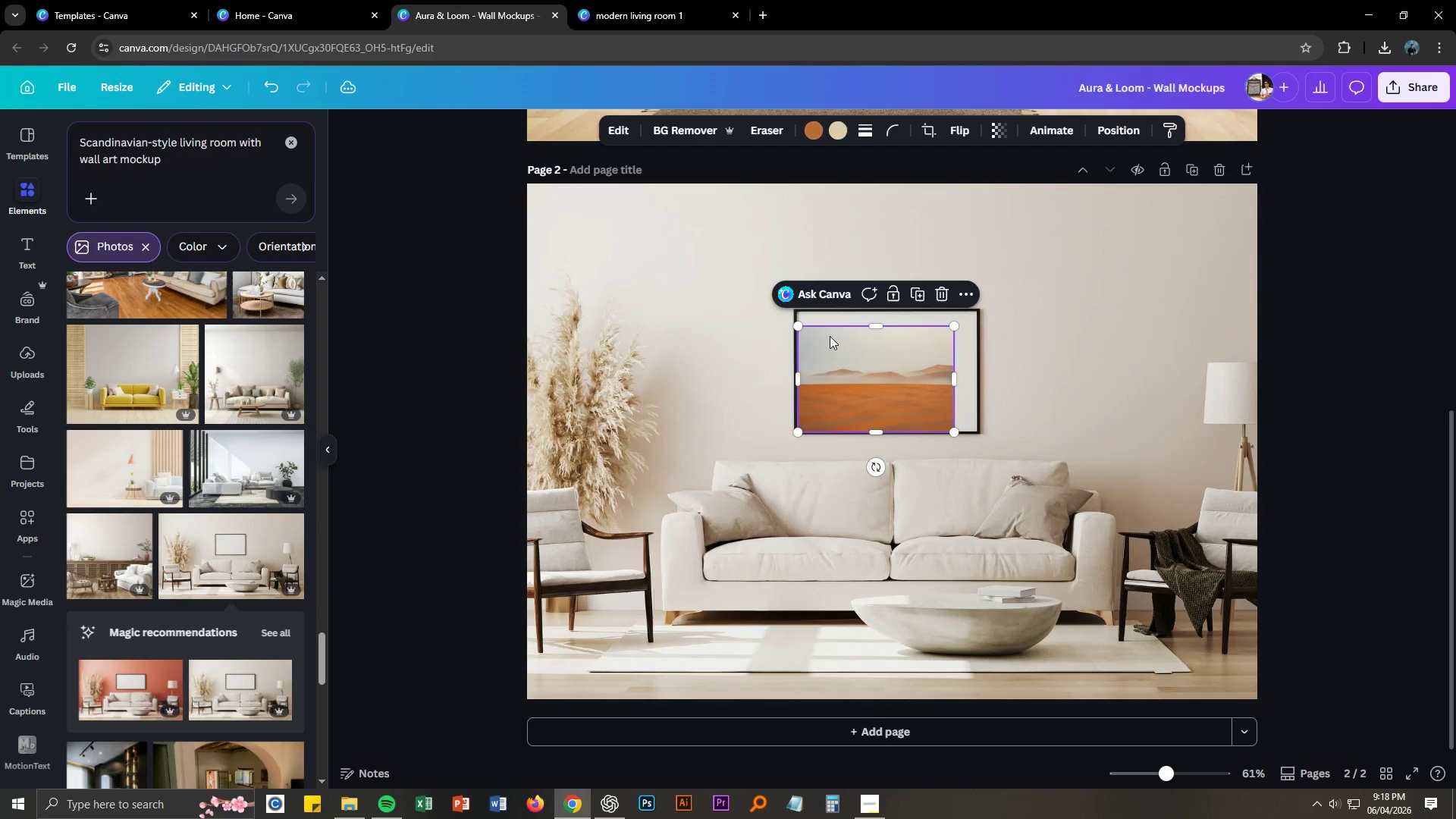 
left_click_drag(start_coordinate=[830, 336], to_coordinate=[829, 322])
 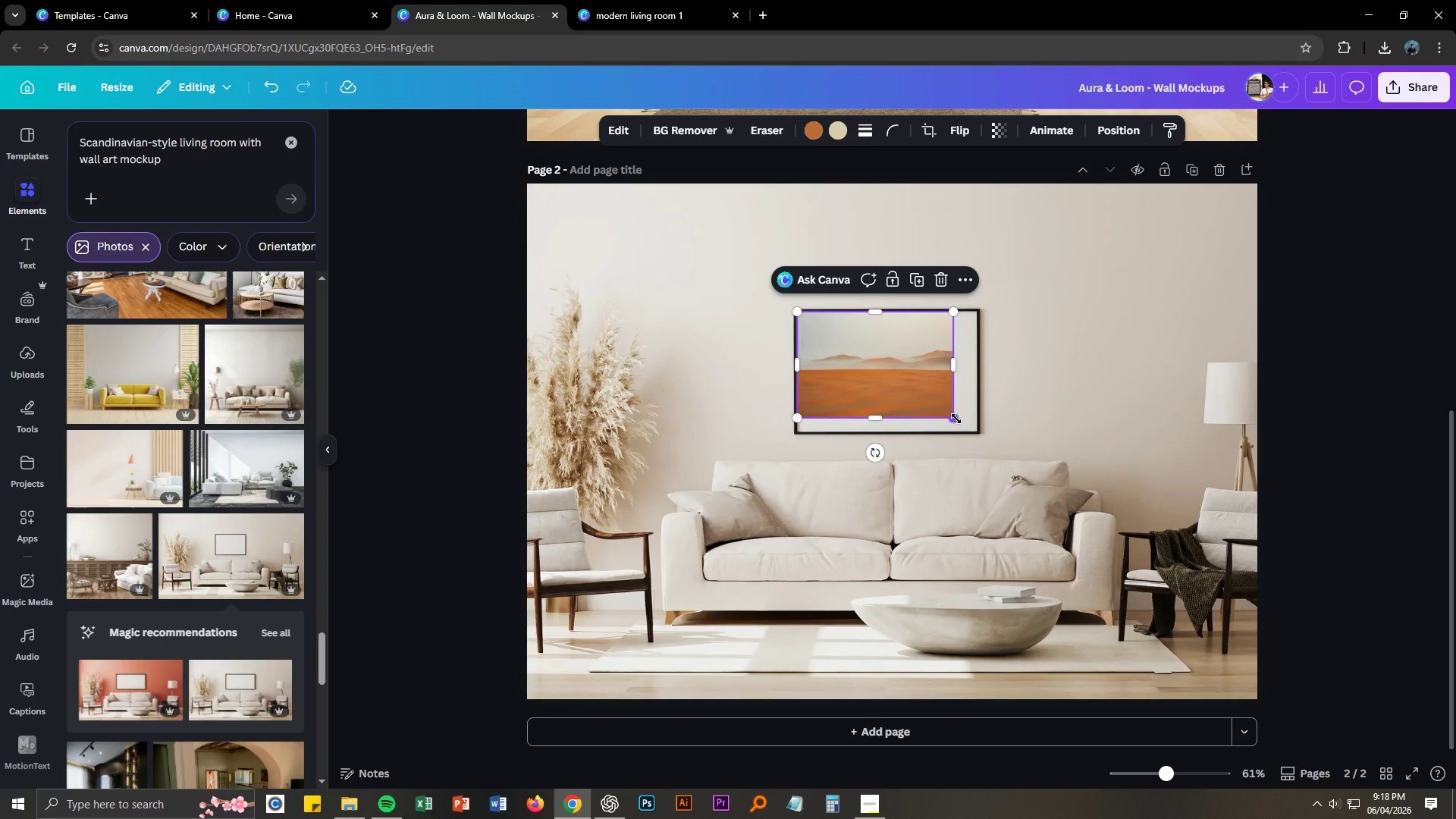 
left_click_drag(start_coordinate=[956, 419], to_coordinate=[979, 428])
 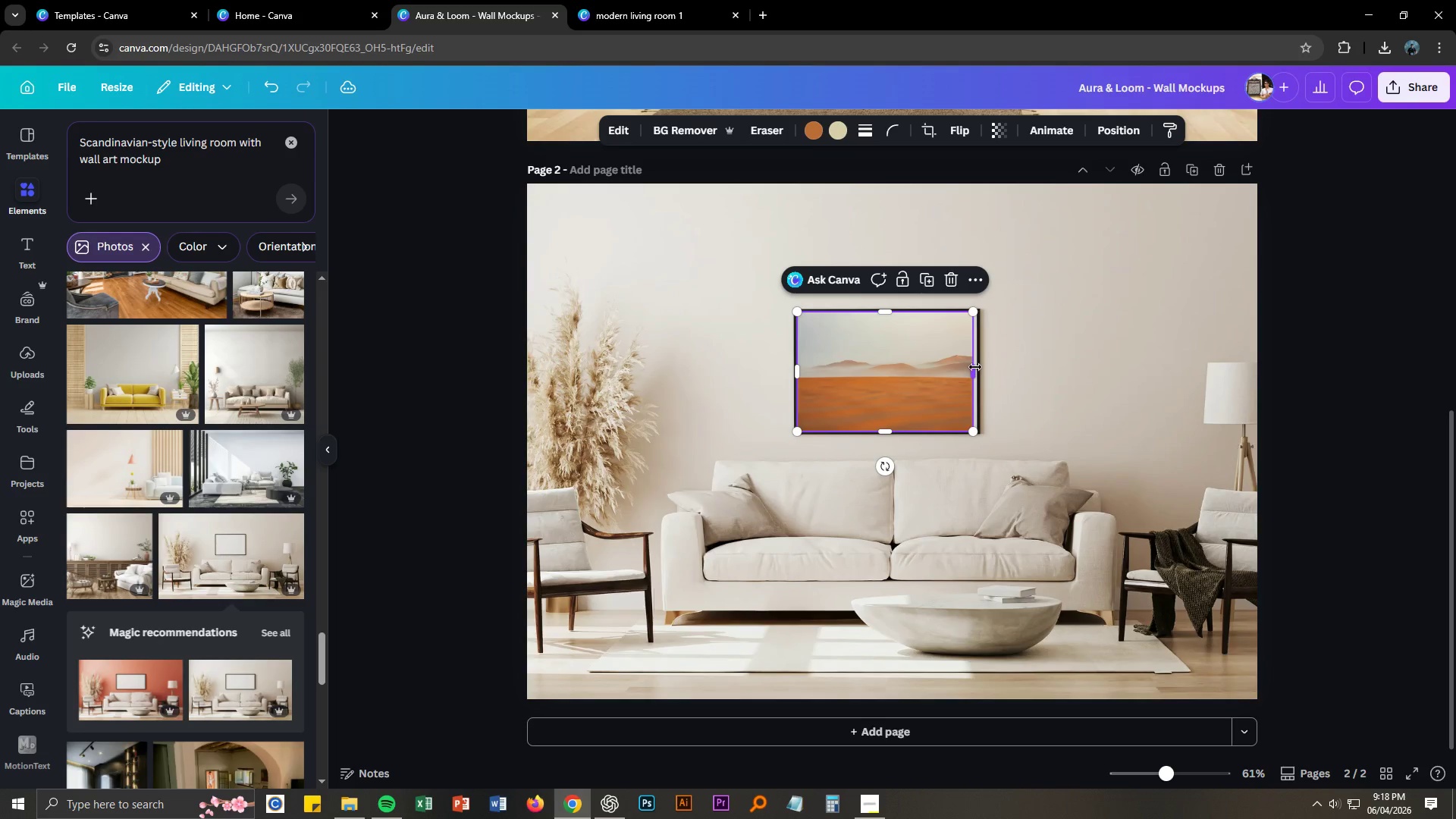 
left_click_drag(start_coordinate=[975, 367], to_coordinate=[981, 368])
 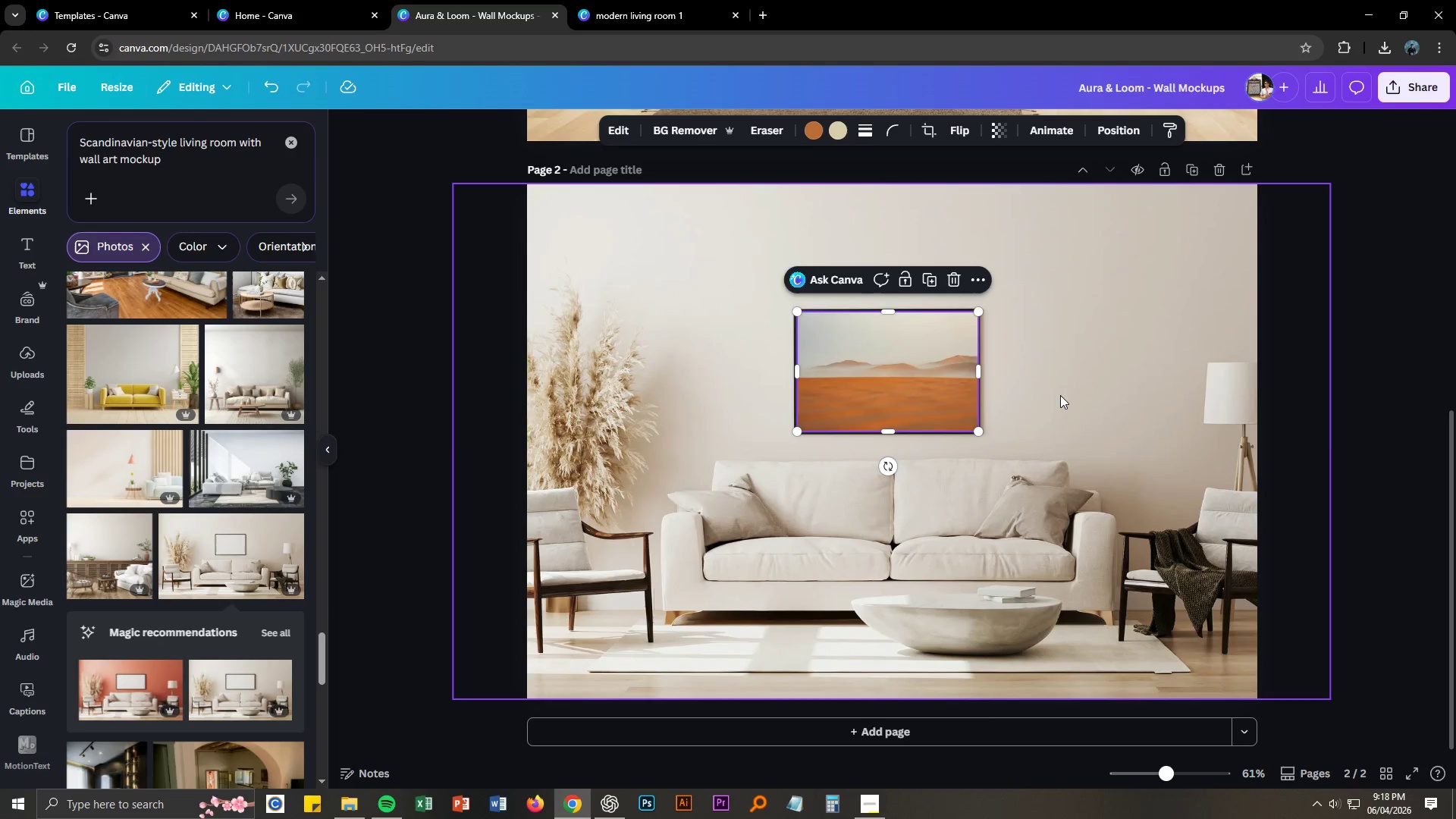 
left_click([1060, 395])
 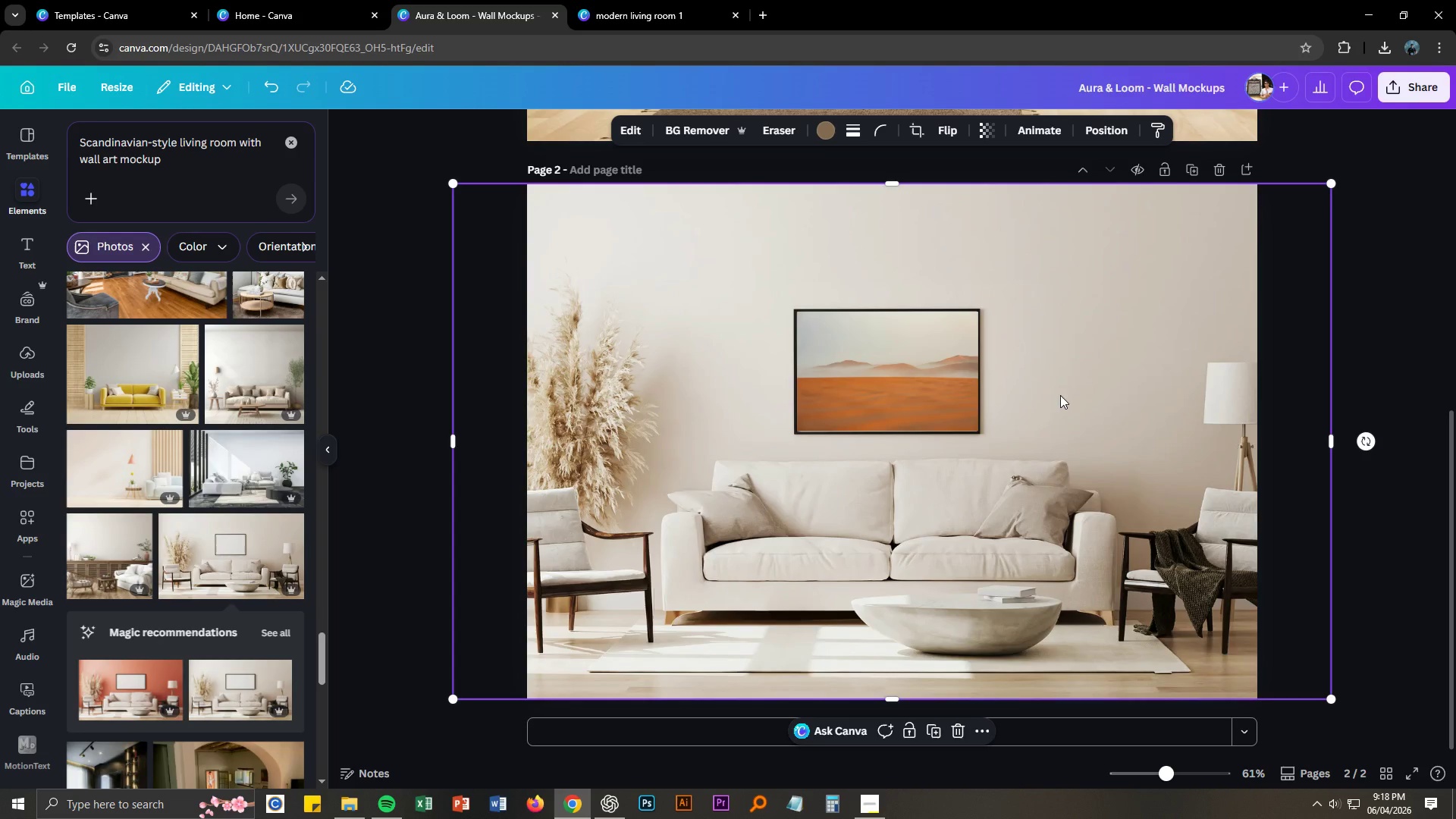 
left_click([918, 371])
 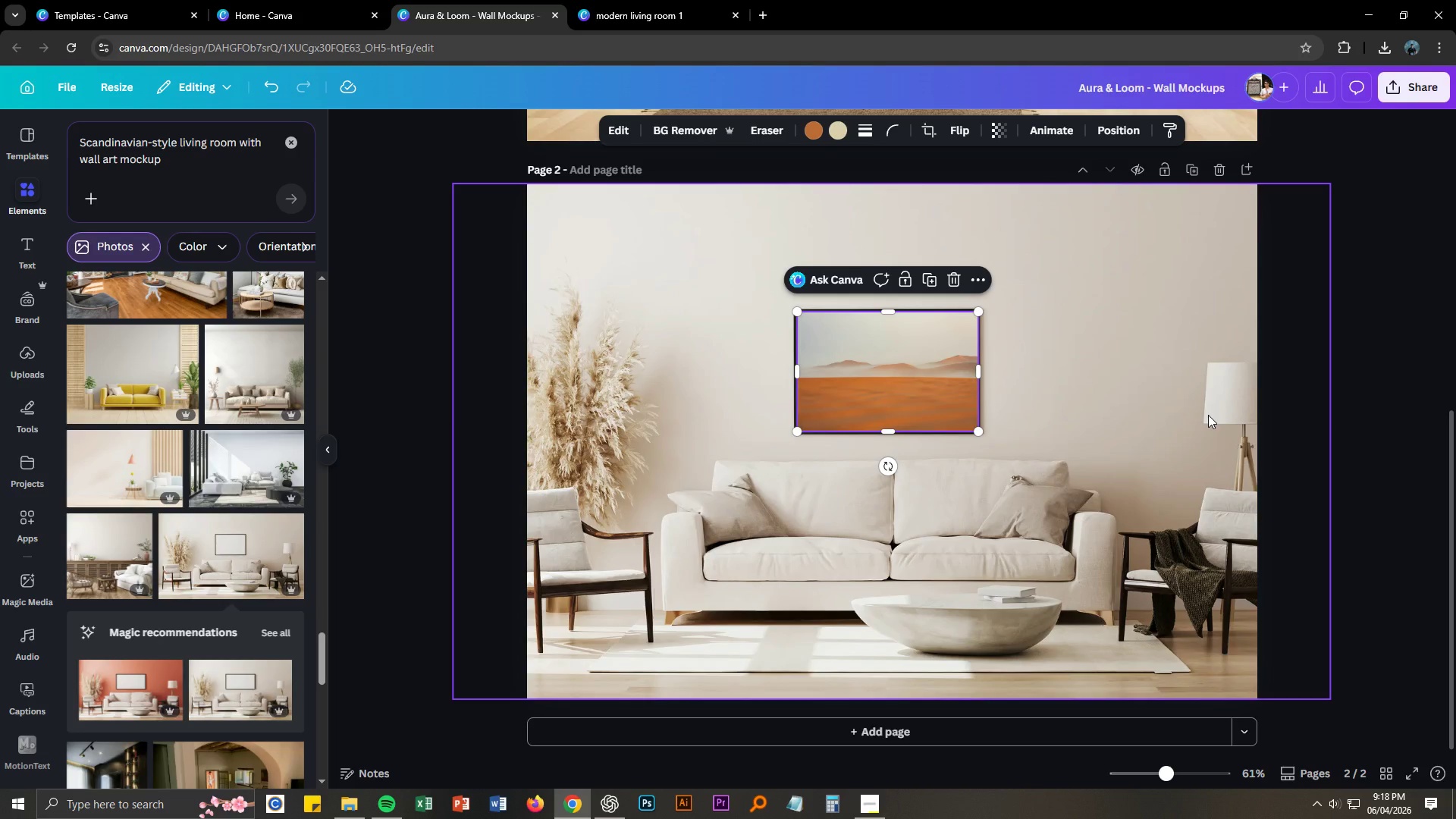 
key(Delete)
 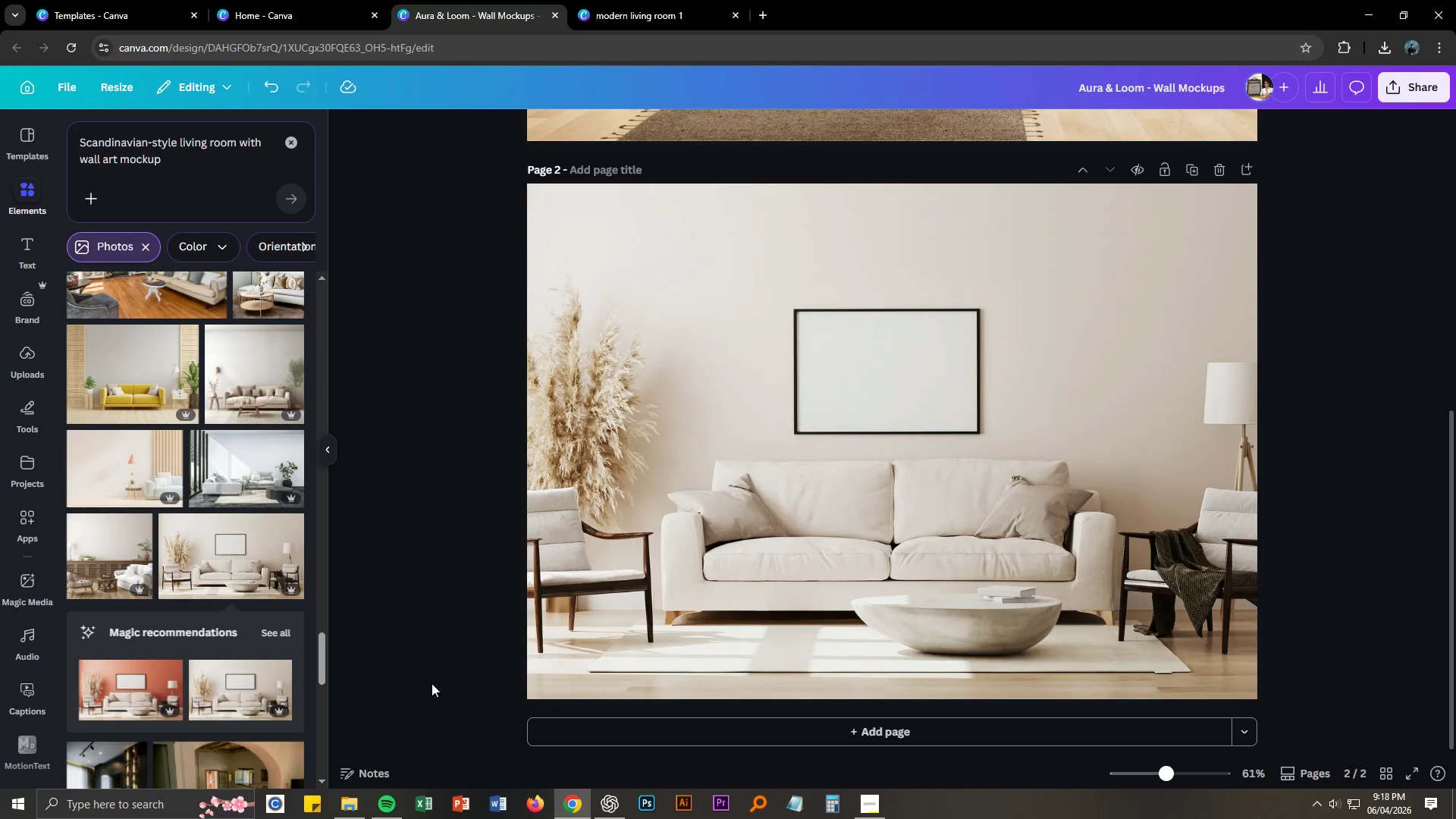 
left_click([354, 799])
 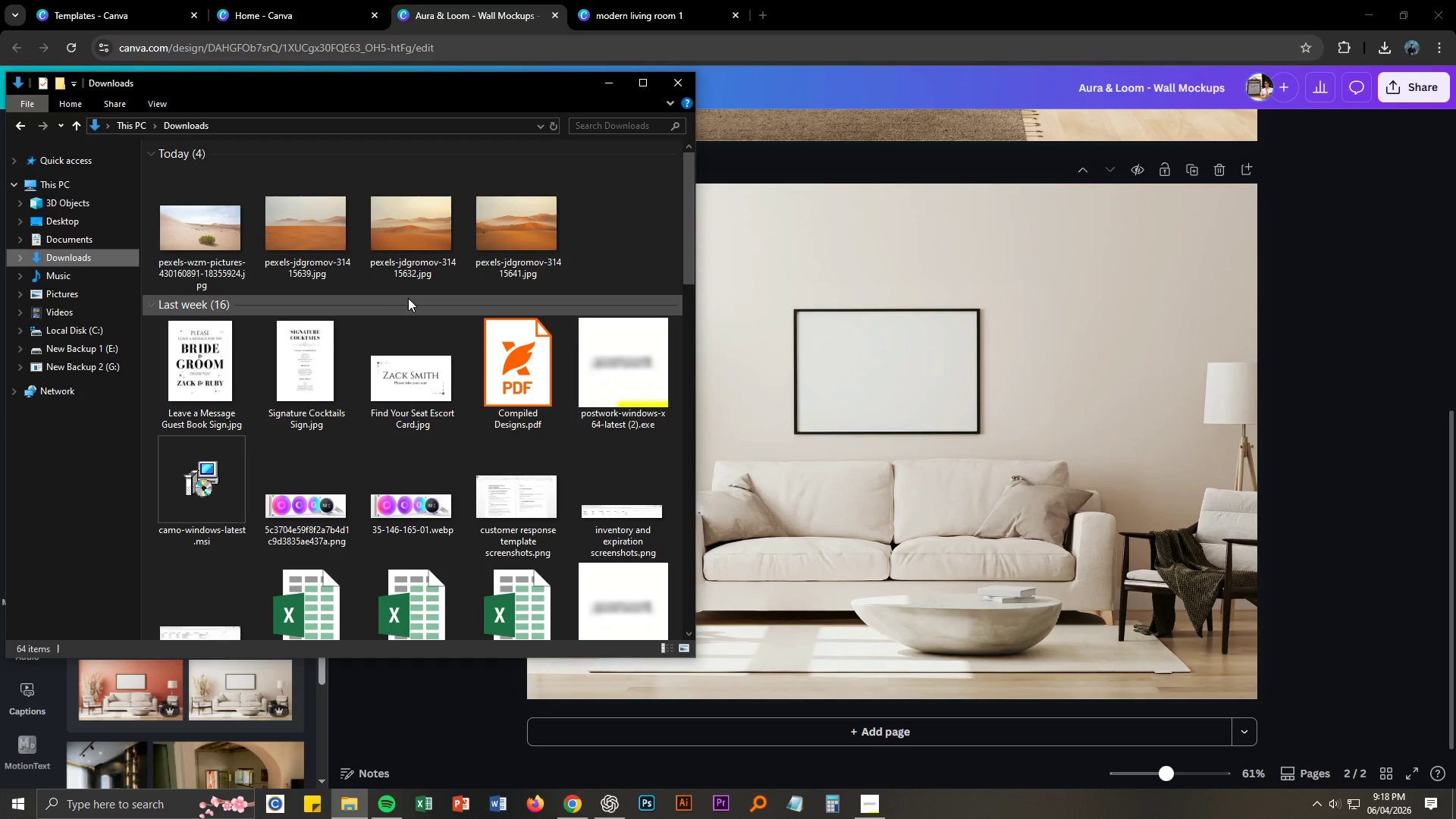 
scroll: coordinate [1294, 380], scroll_direction: up, amount: 8.0
 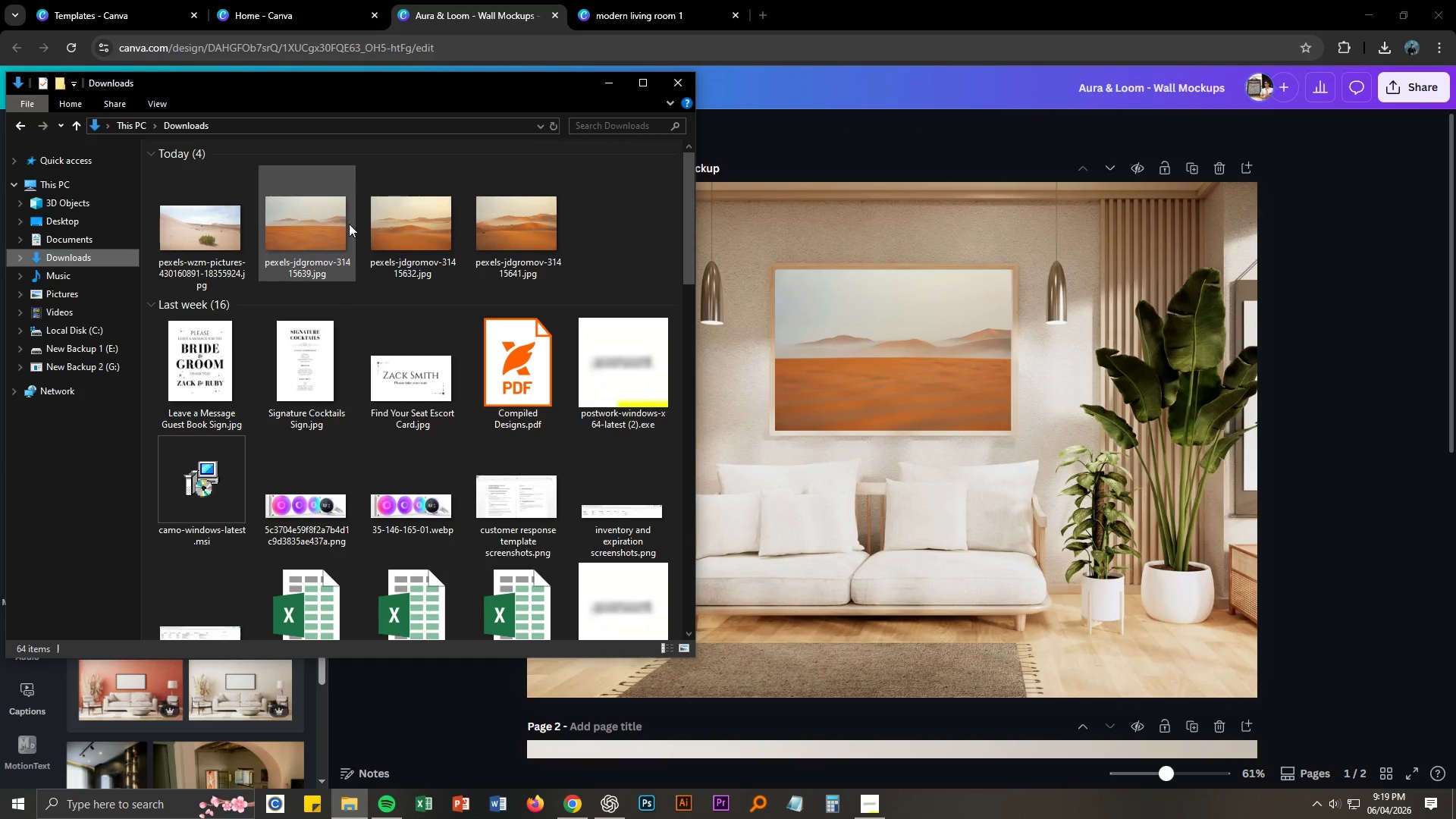 
scroll: coordinate [471, 381], scroll_direction: down, amount: 1.0
 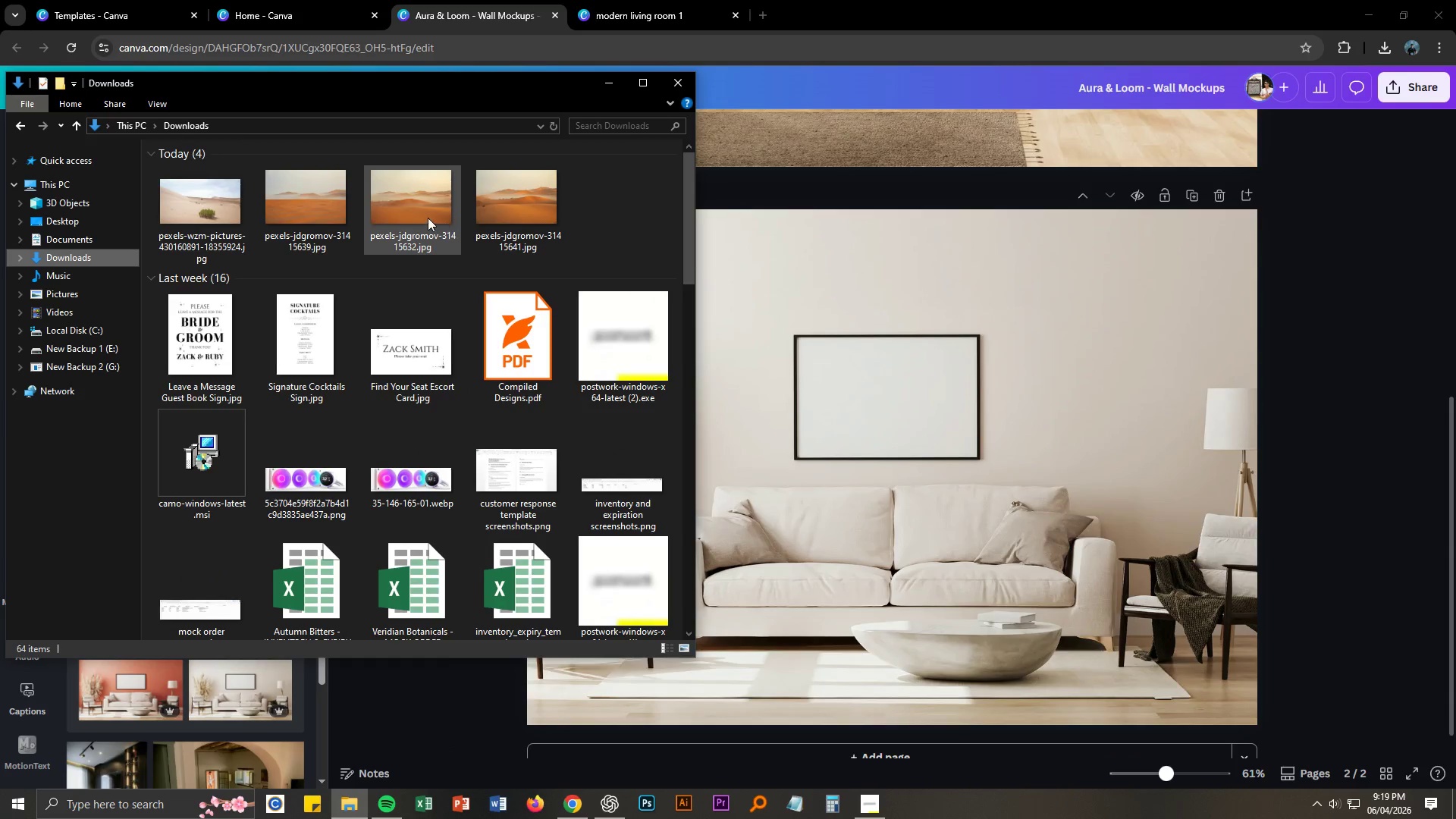 
left_click_drag(start_coordinate=[425, 217], to_coordinate=[896, 440])
 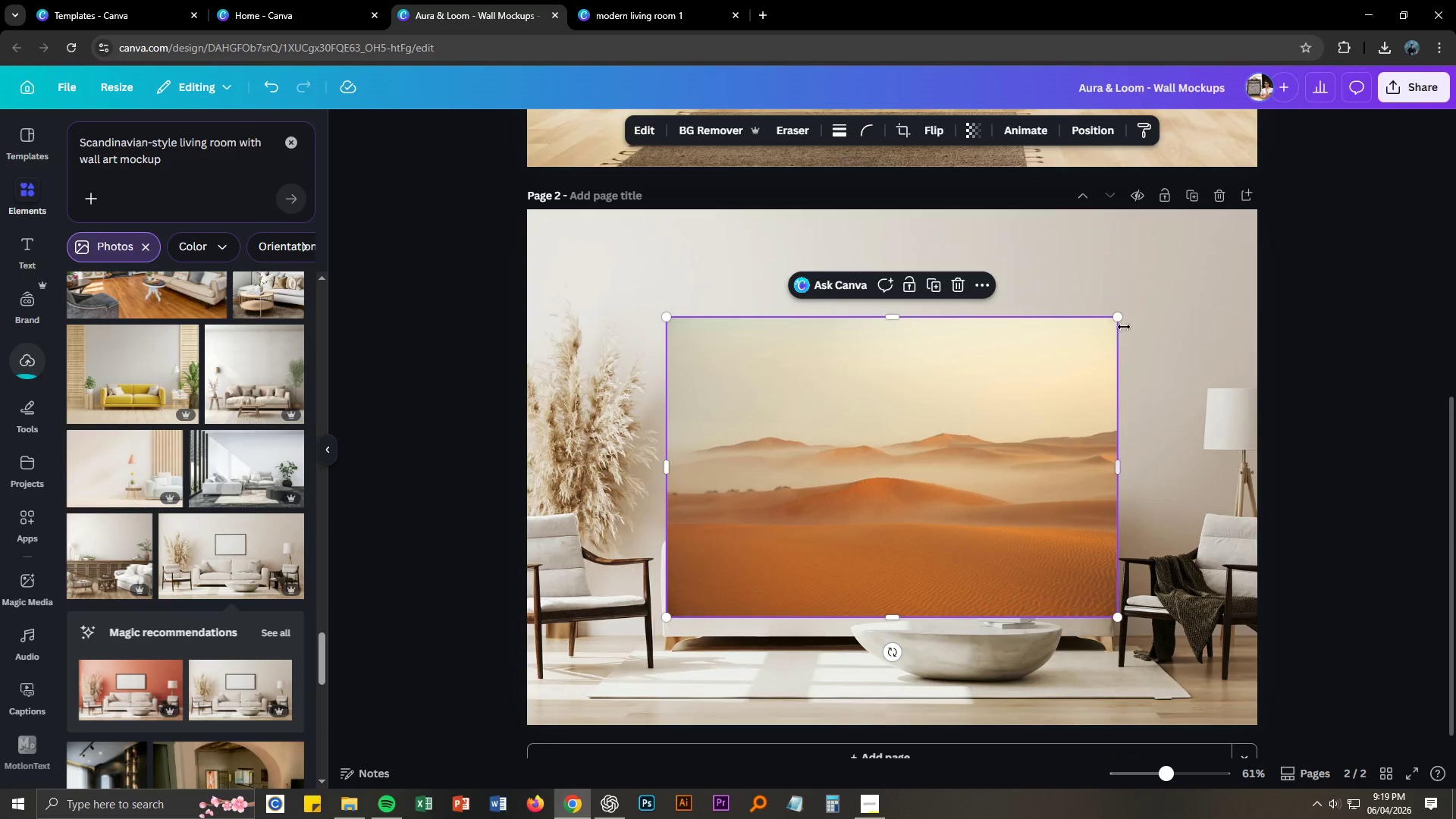 
left_click_drag(start_coordinate=[1120, 317], to_coordinate=[867, 447])
 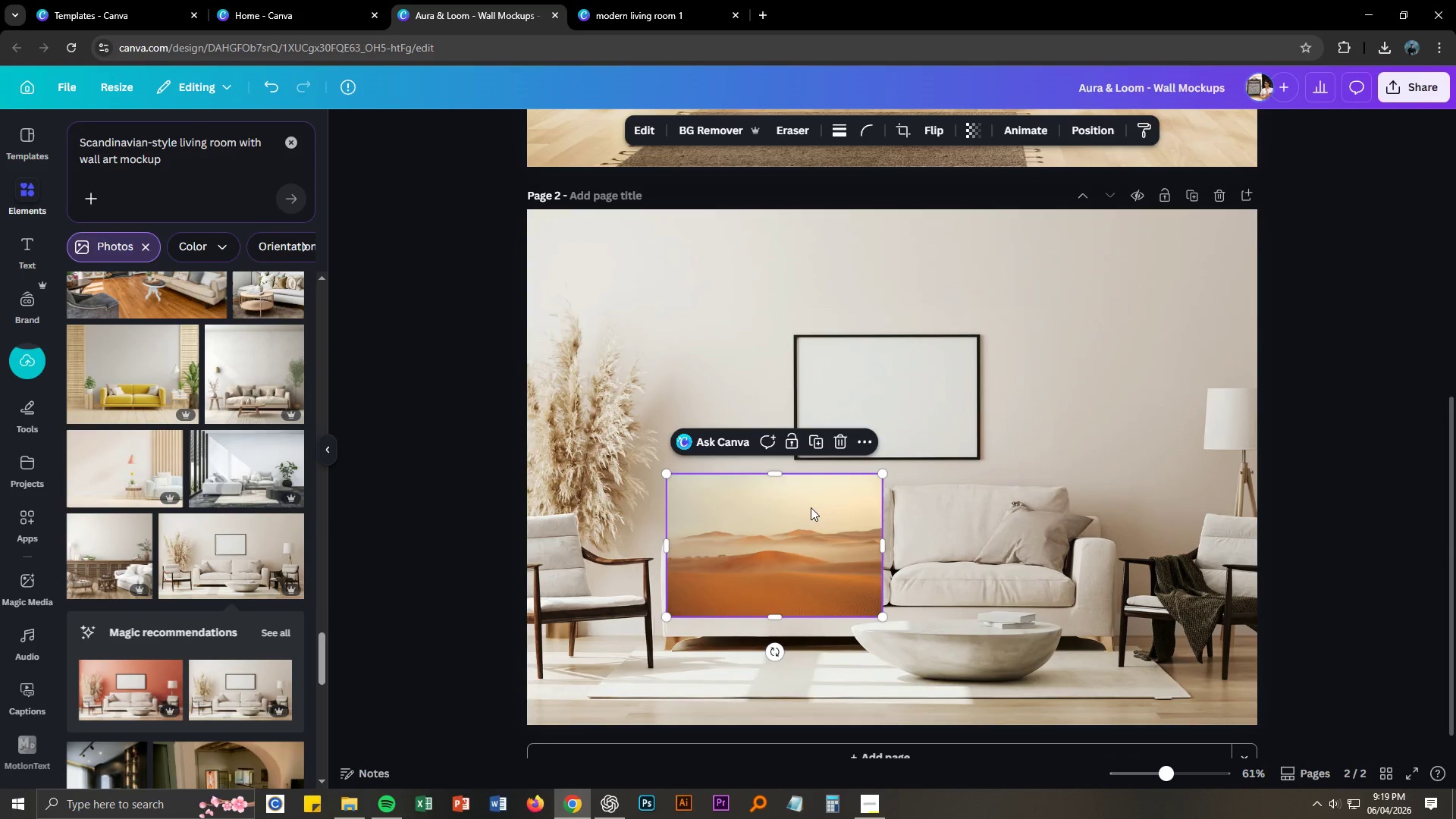 
left_click_drag(start_coordinate=[809, 509], to_coordinate=[939, 375])
 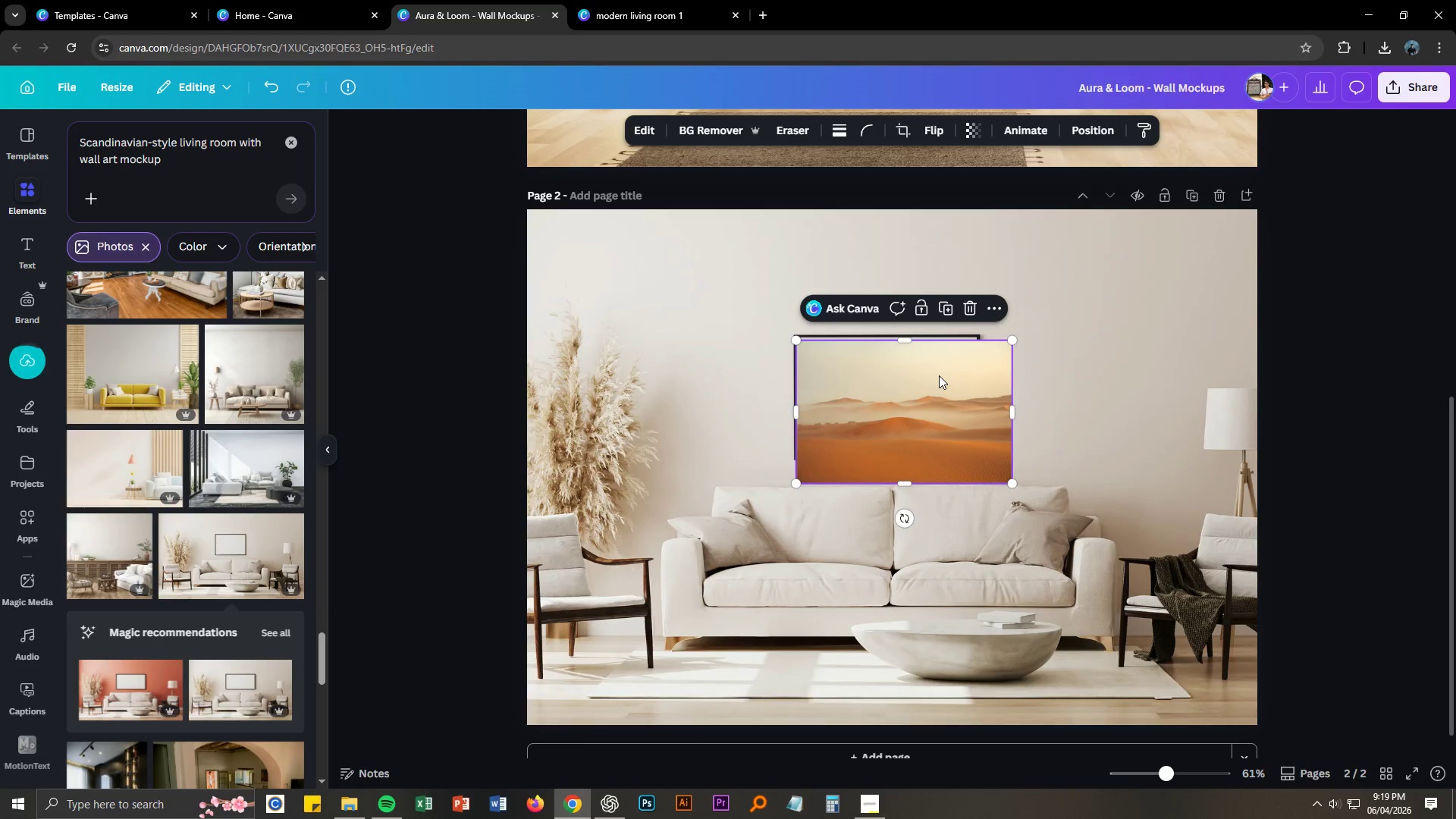 
key(Control+NumpadAdd)
 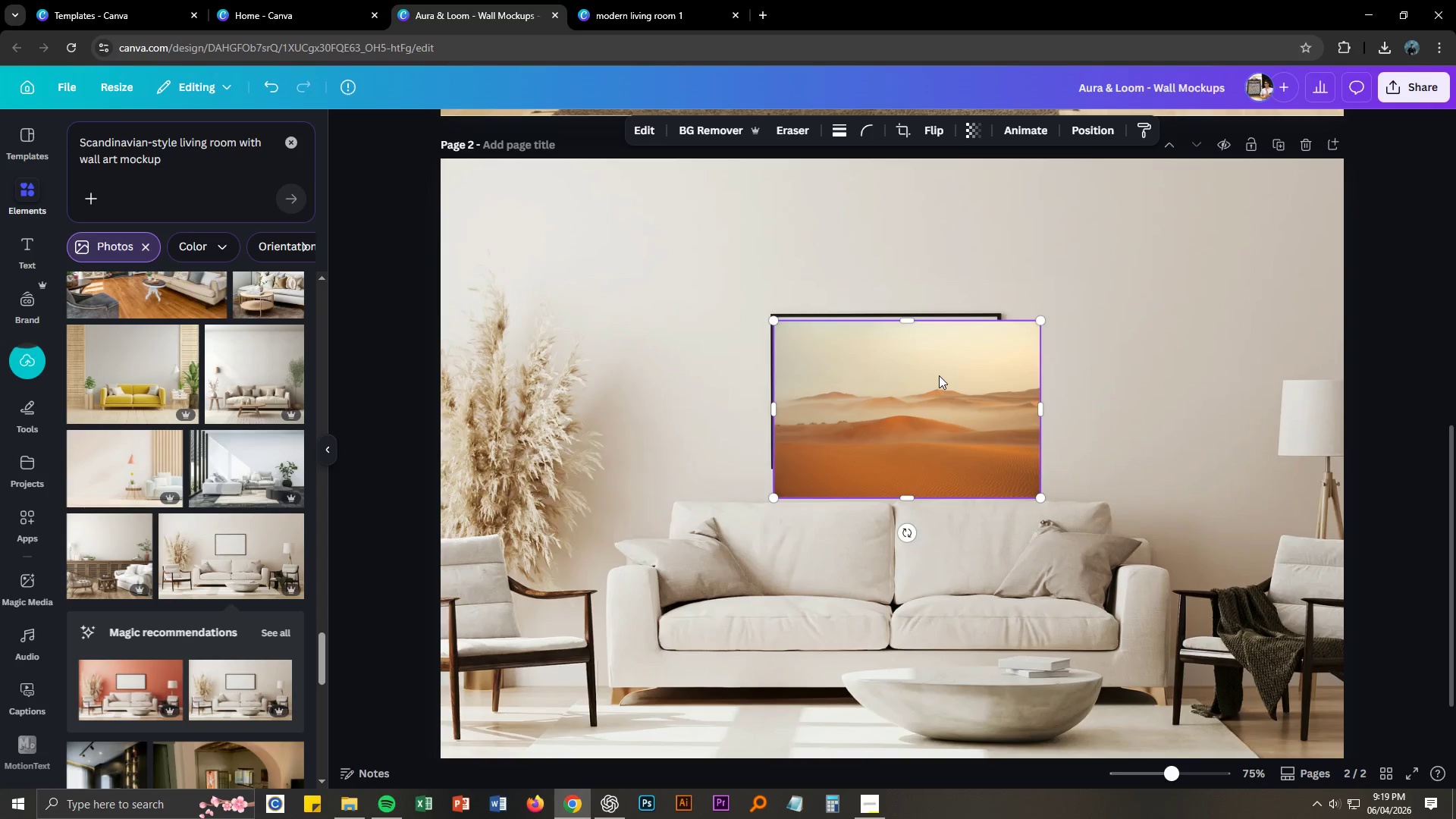 
key(Control+NumpadAdd)
 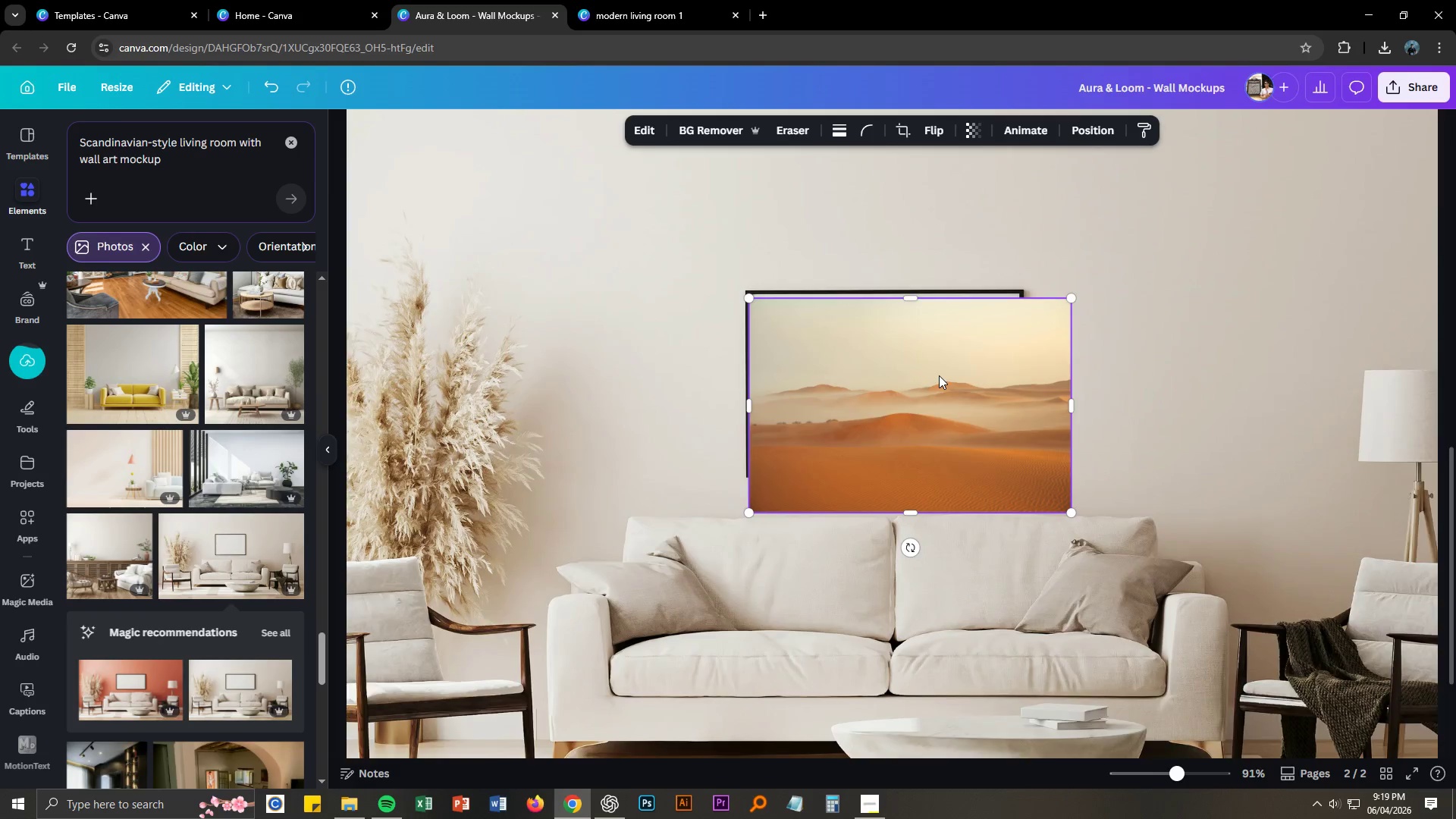 
key(Control+NumpadAdd)
 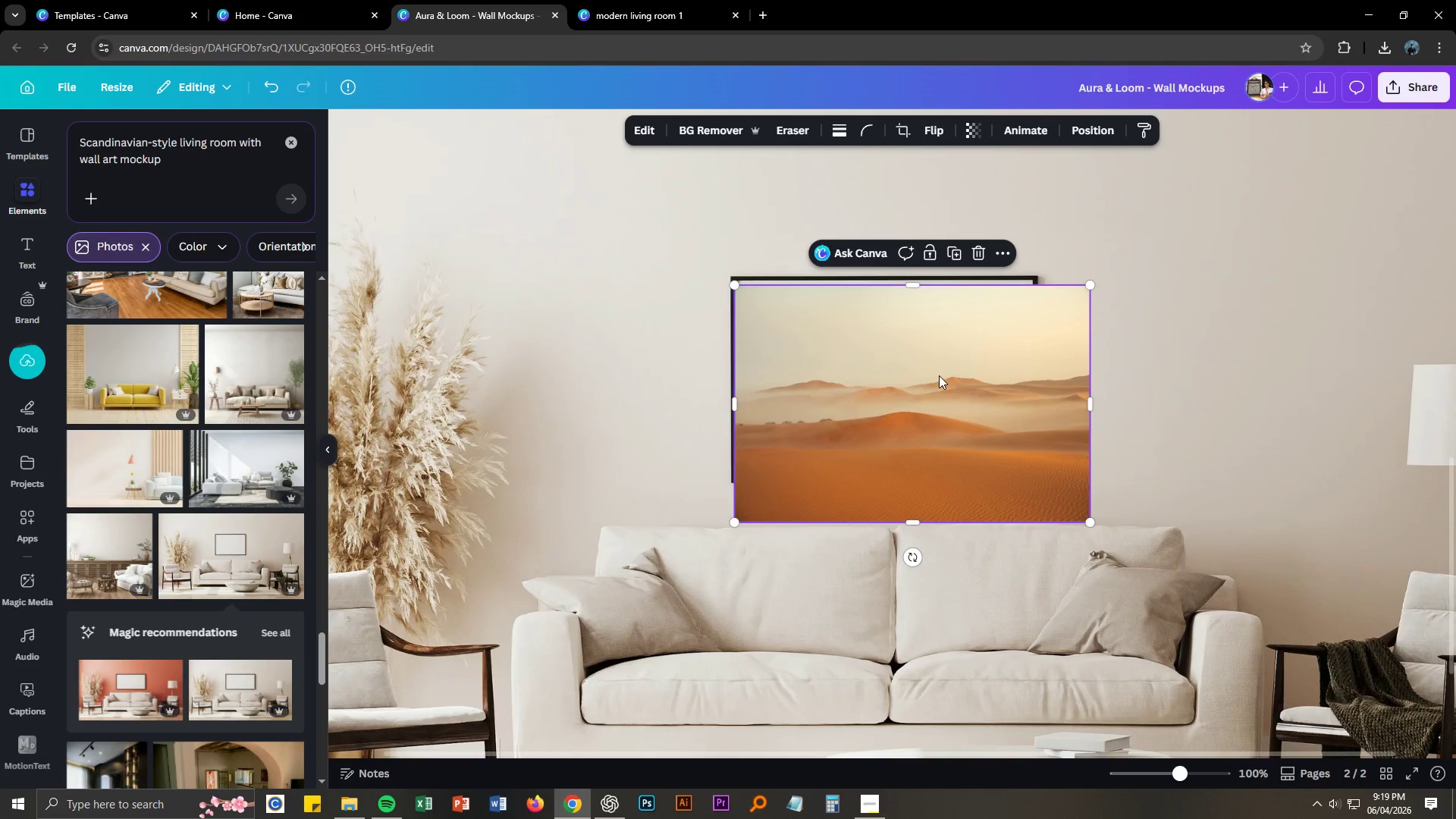 
key(Control+NumpadAdd)
 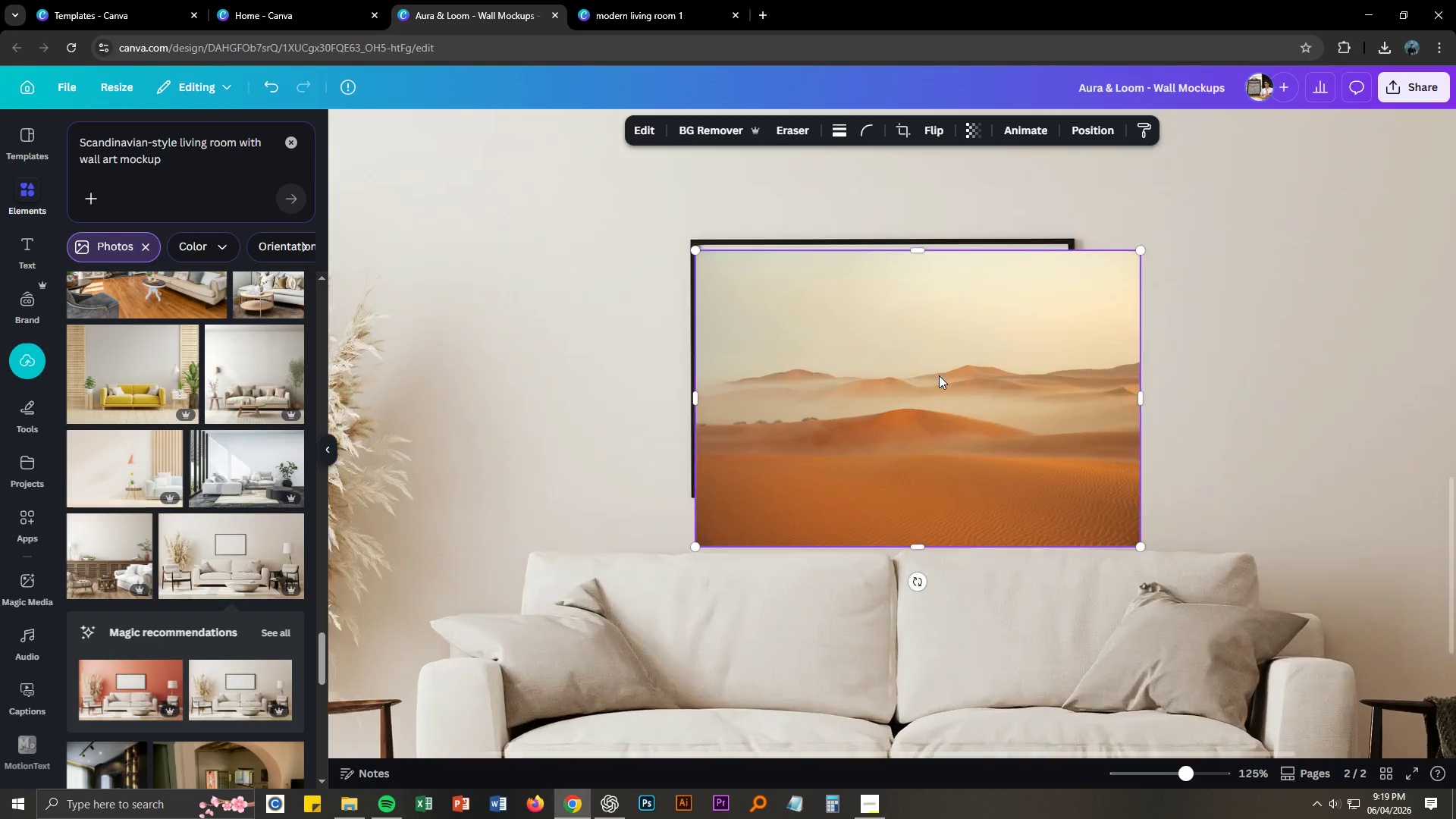 
key(Control+NumpadAdd)
 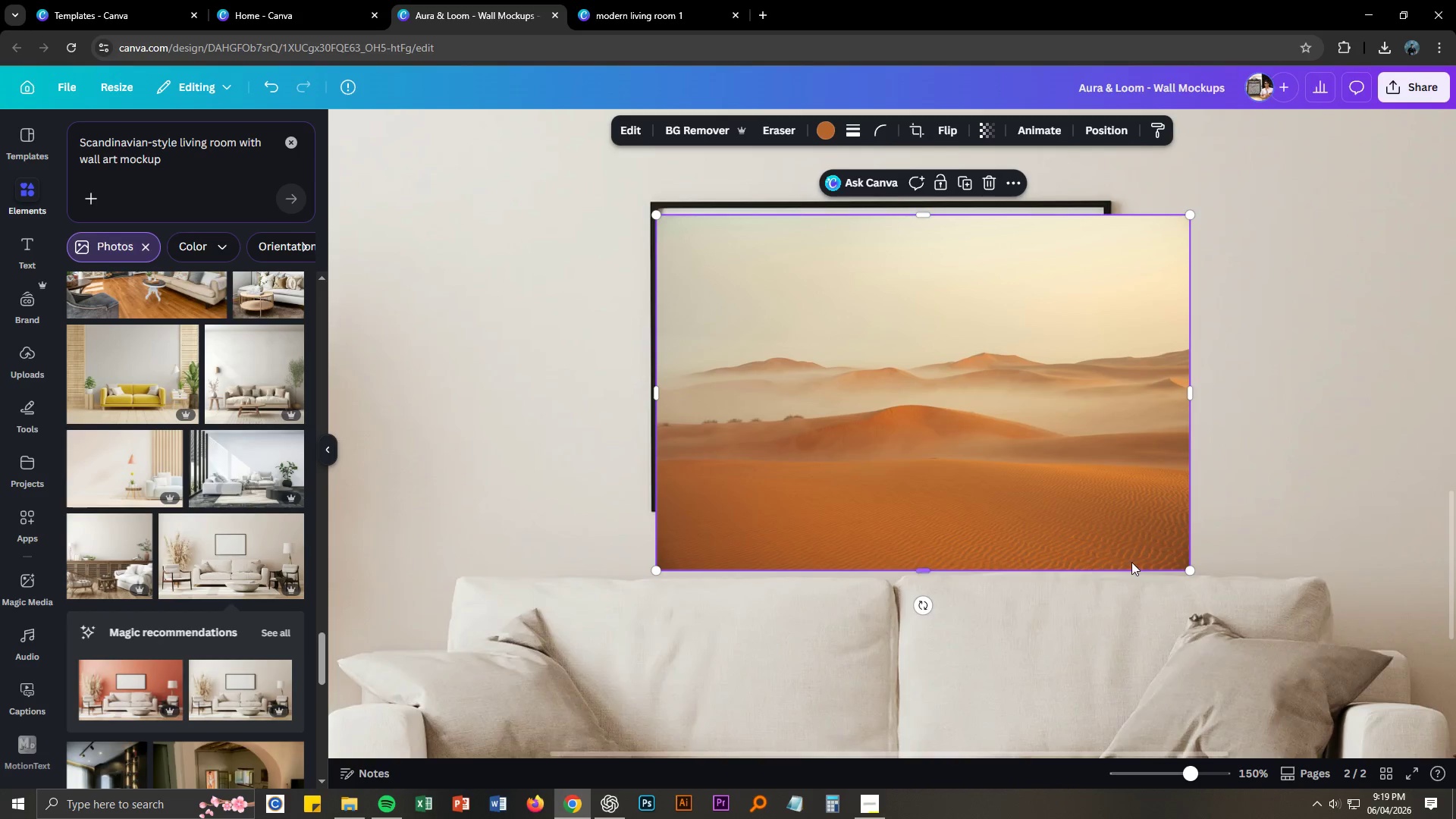 
left_click_drag(start_coordinate=[1190, 573], to_coordinate=[1100, 497])
 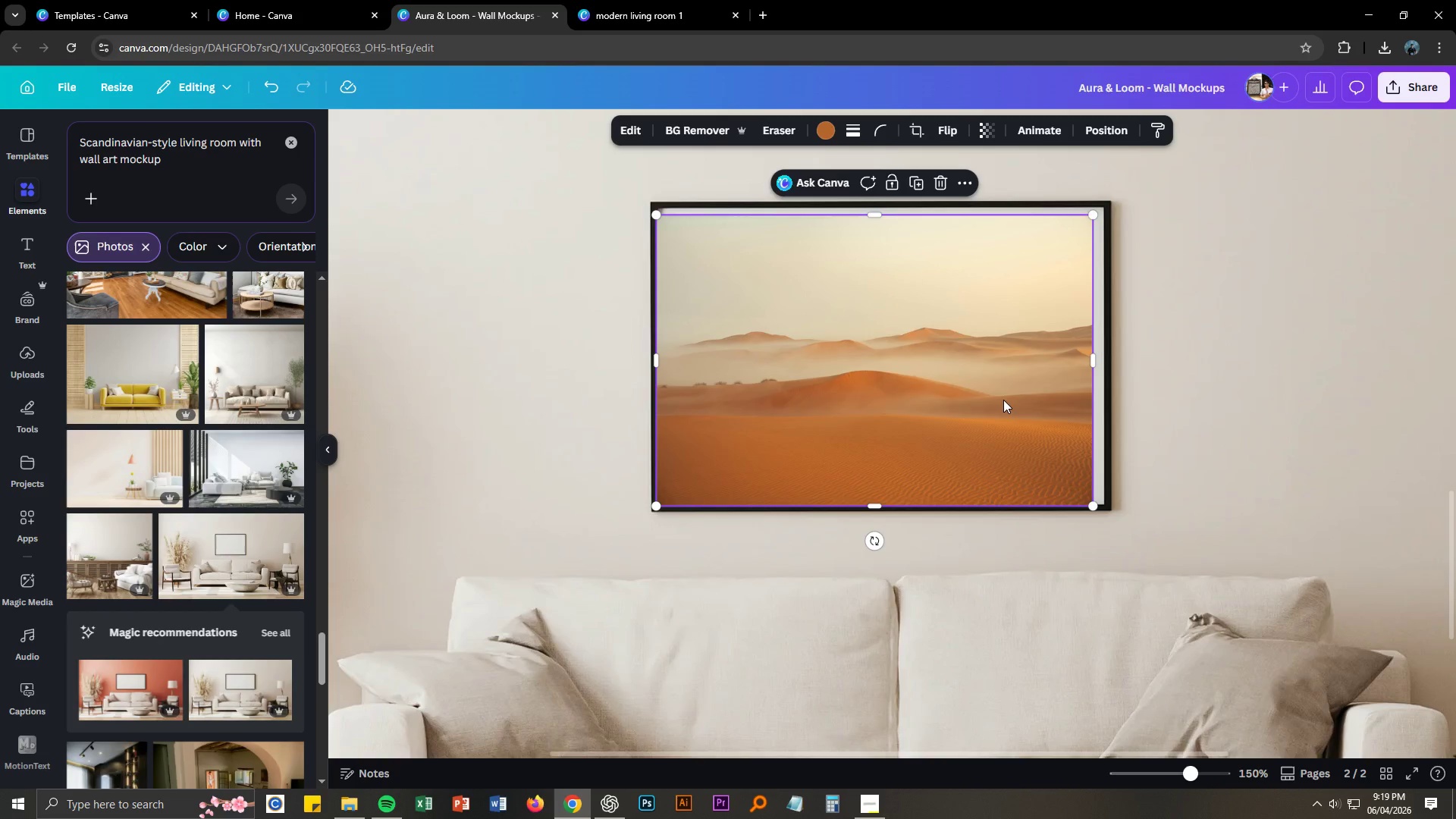 
left_click_drag(start_coordinate=[1003, 400], to_coordinate=[1006, 393])
 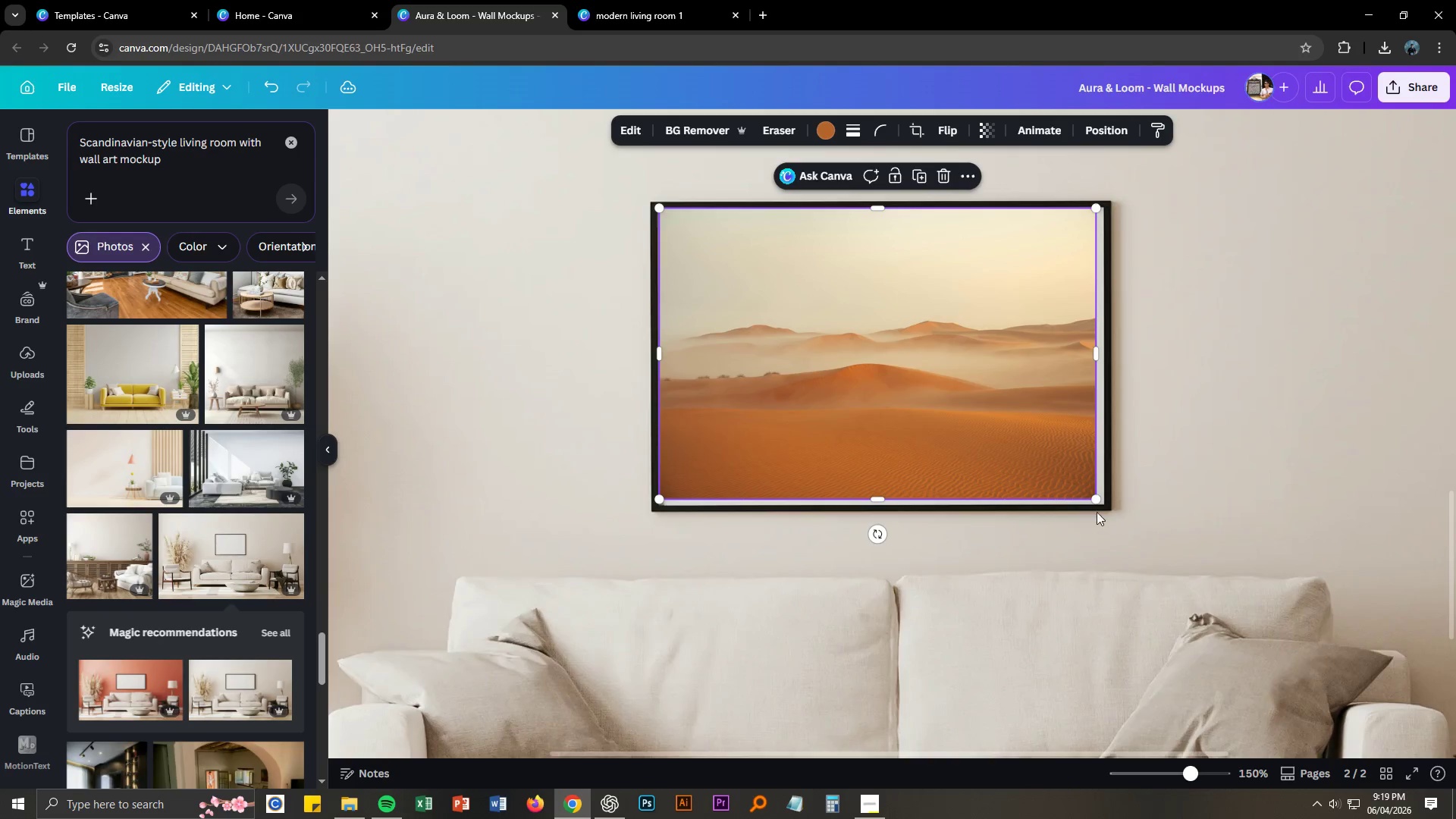 
hold_key(key=ControlLeft, duration=1.52)
 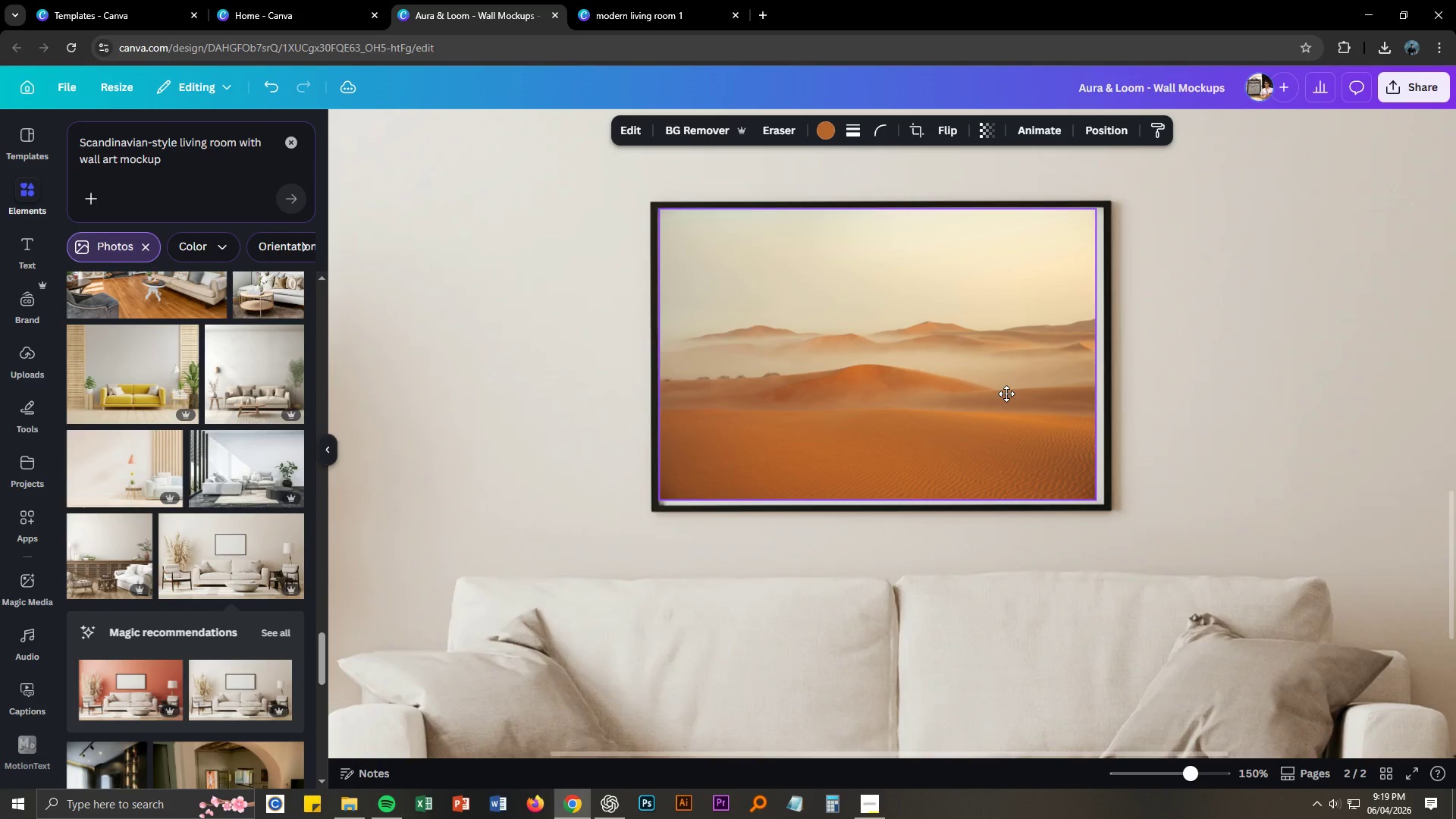 
hold_key(key=ControlLeft, duration=1.5)
 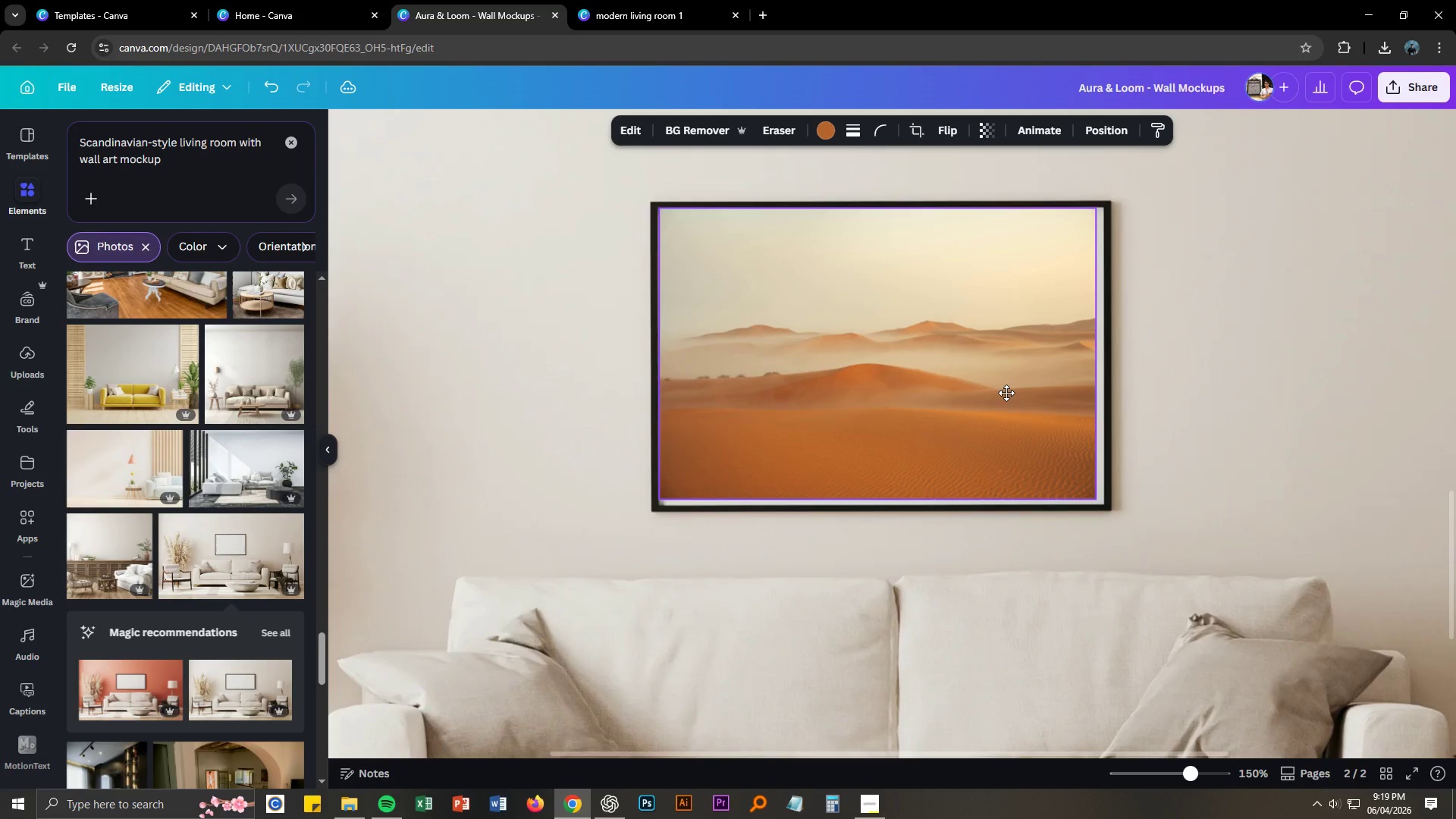 
hold_key(key=ControlLeft, duration=0.92)
 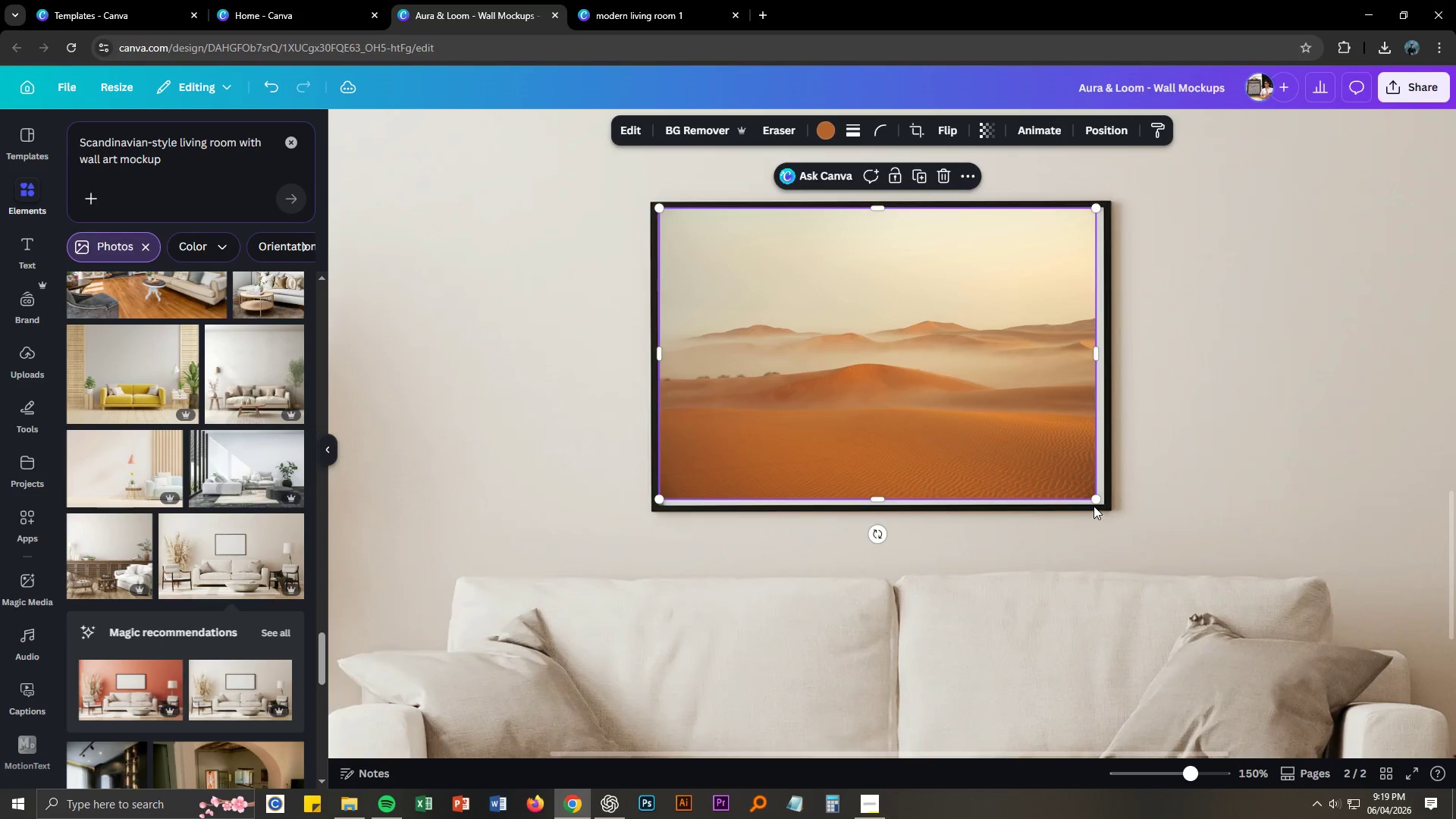 
hold_key(key=ControlLeft, duration=12.16)
left_click_drag(start_coordinate=[1094, 502], to_coordinate=[1106, 504])
 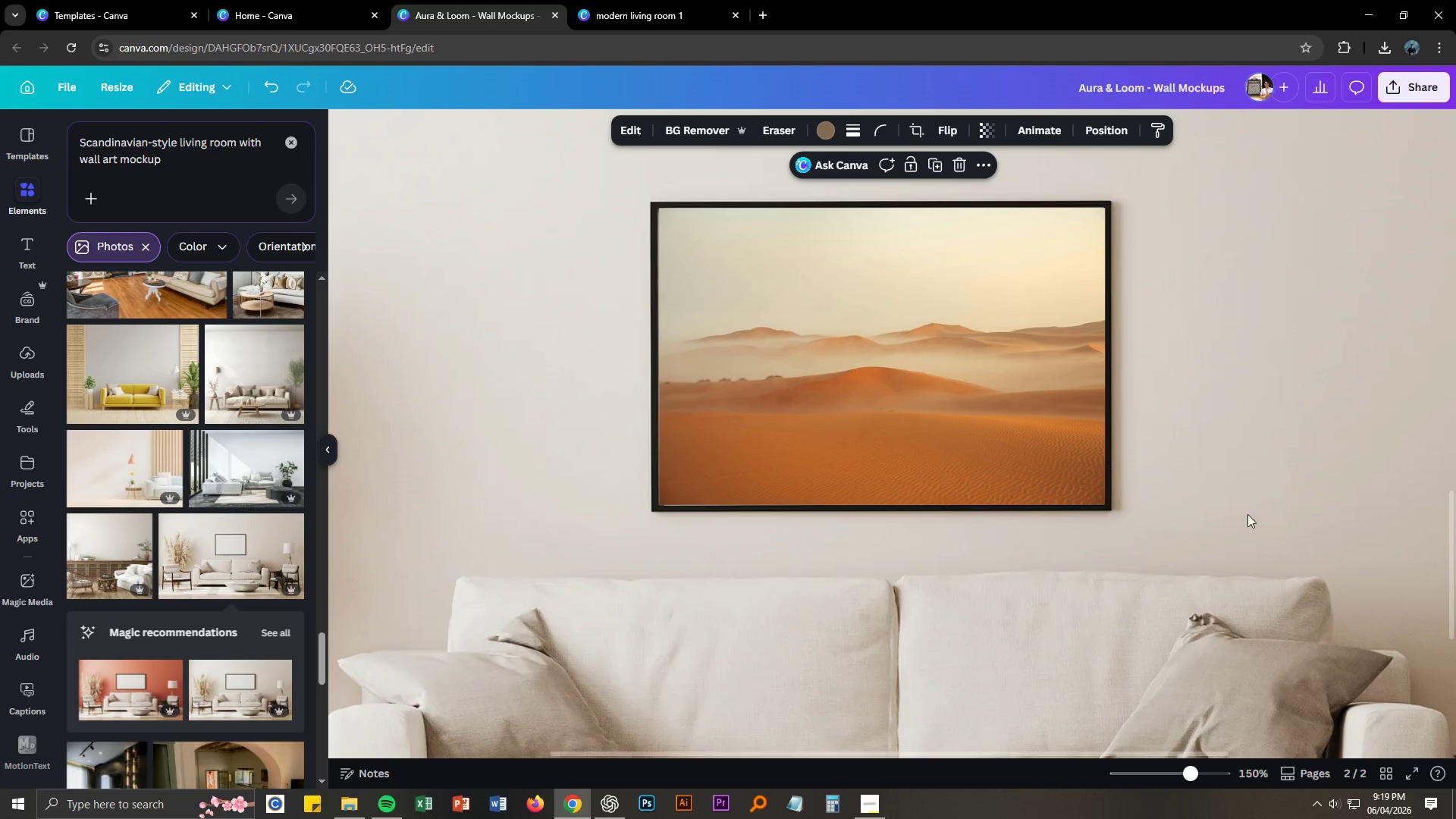 
left_click([783, 422])
 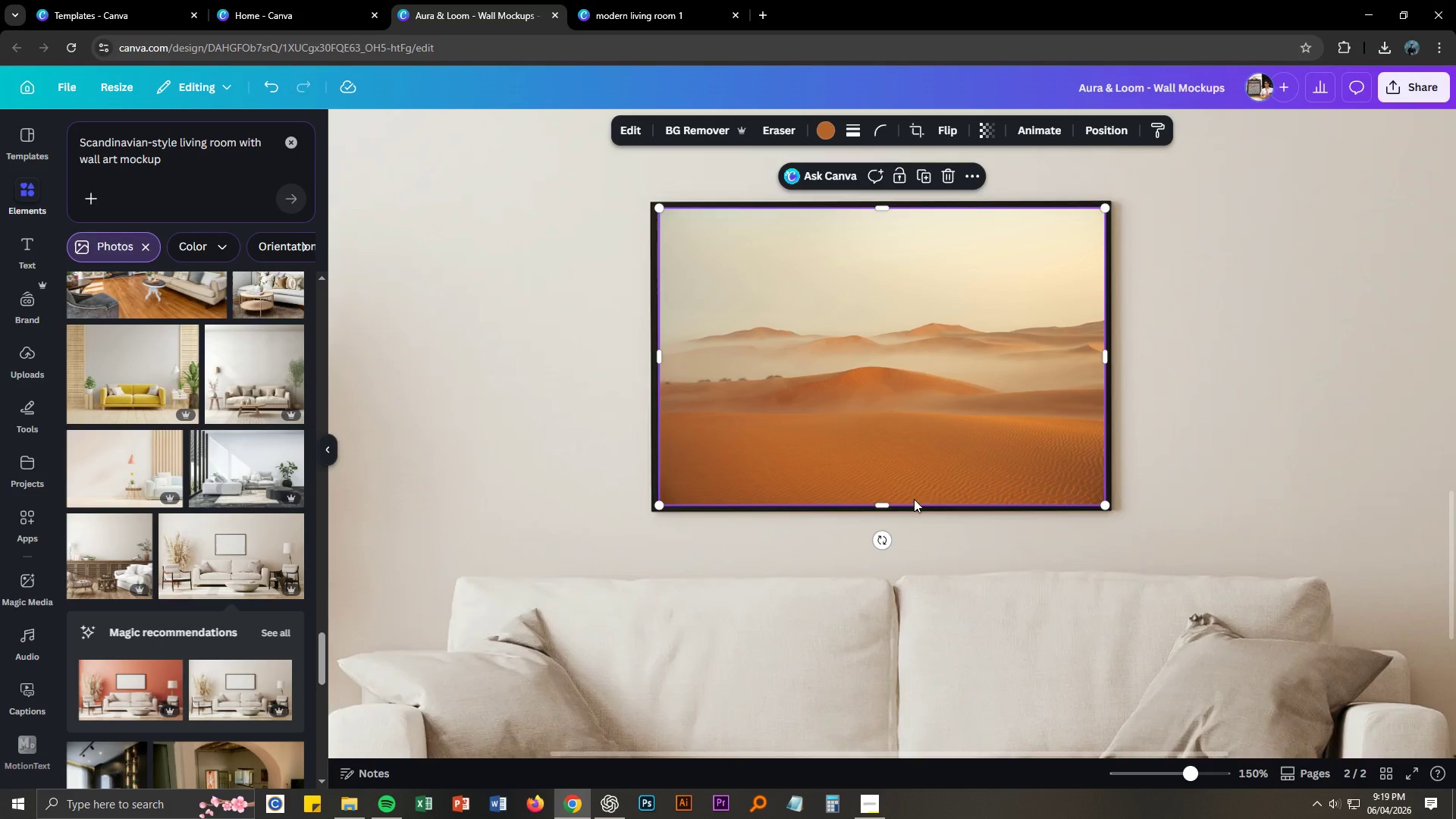 
key(Control+NumpadSubtract)
 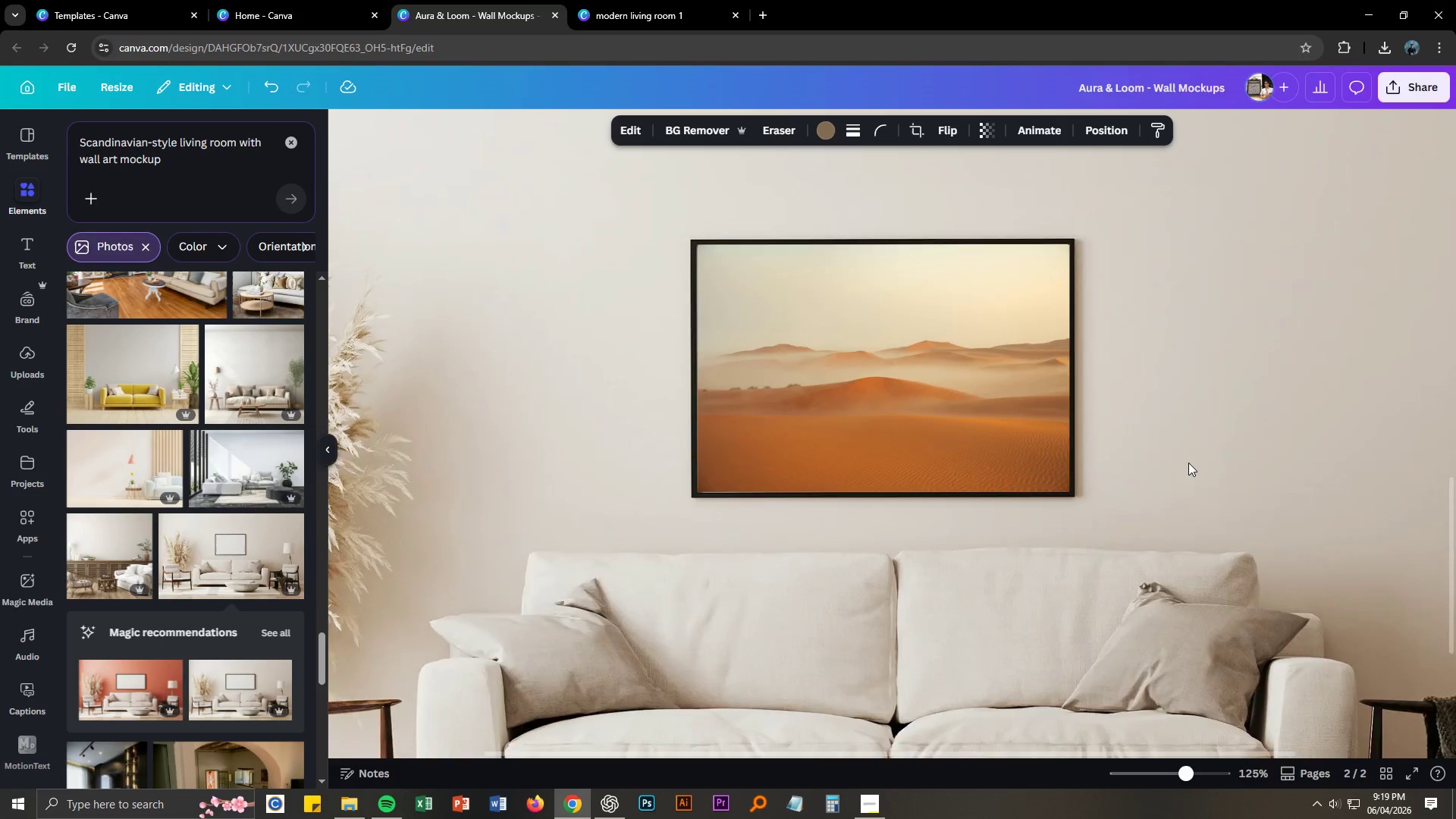 
key(Control+NumpadSubtract)
 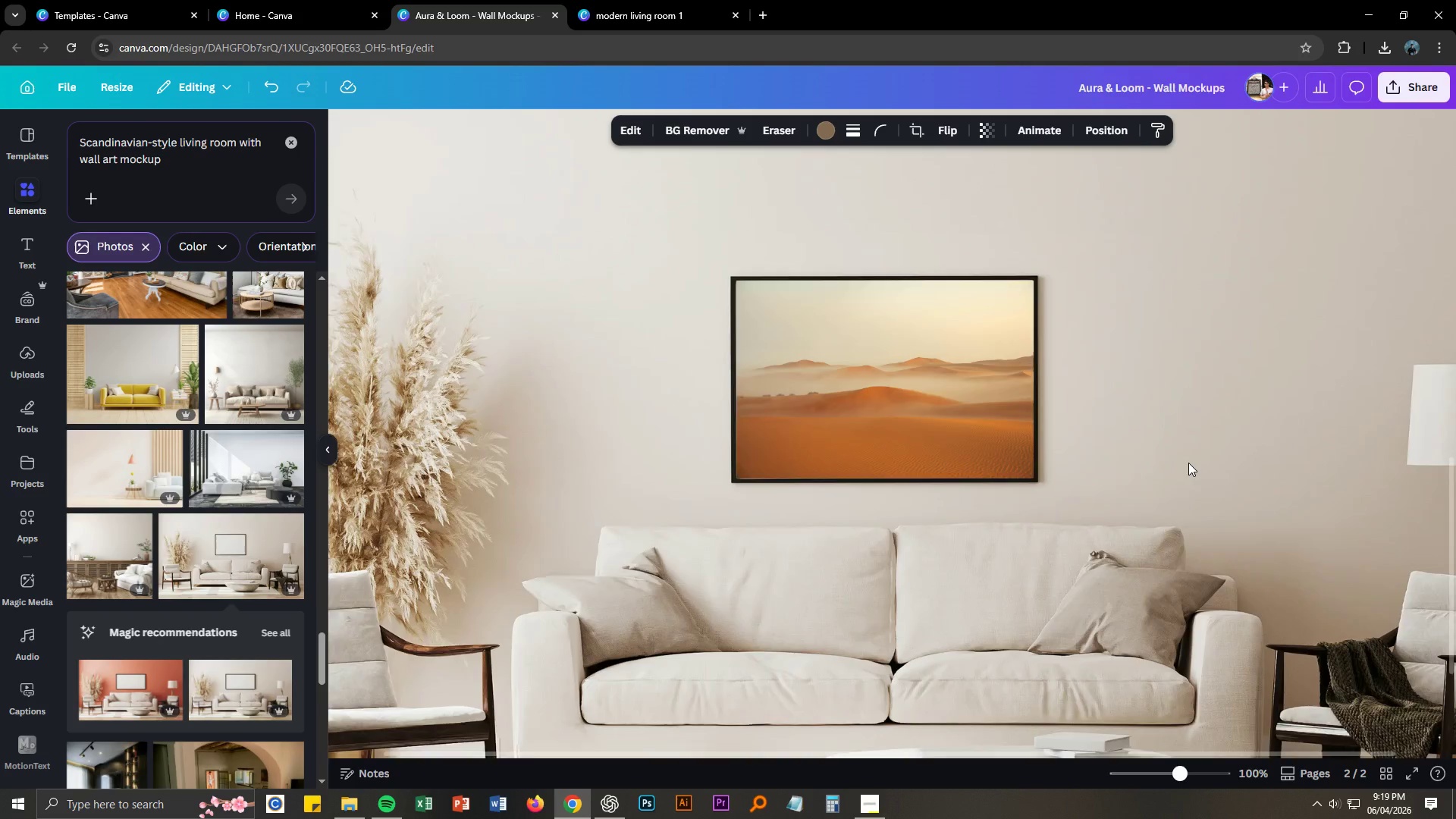 
key(Control+NumpadSubtract)
 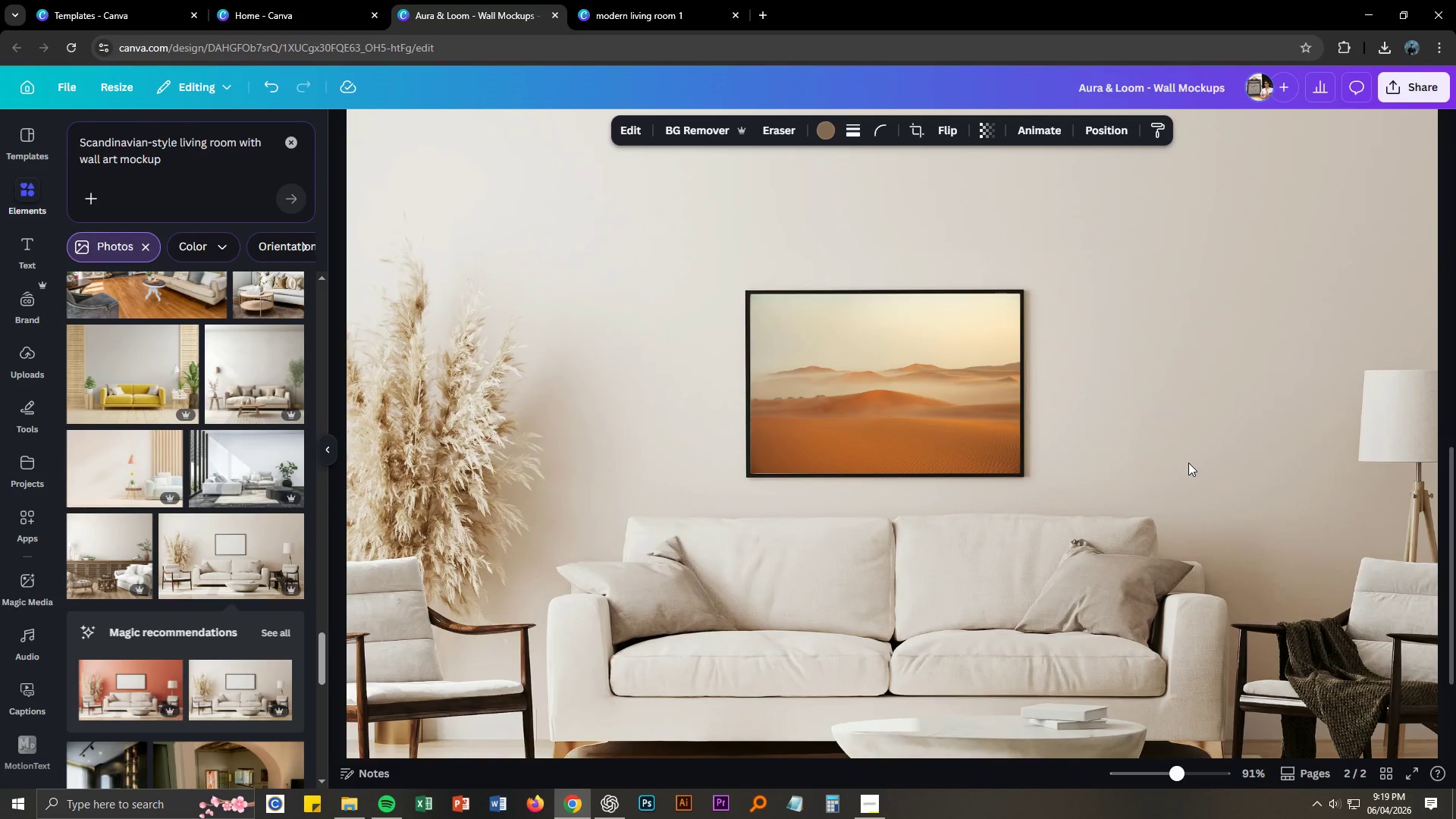 
key(Control+NumpadSubtract)
 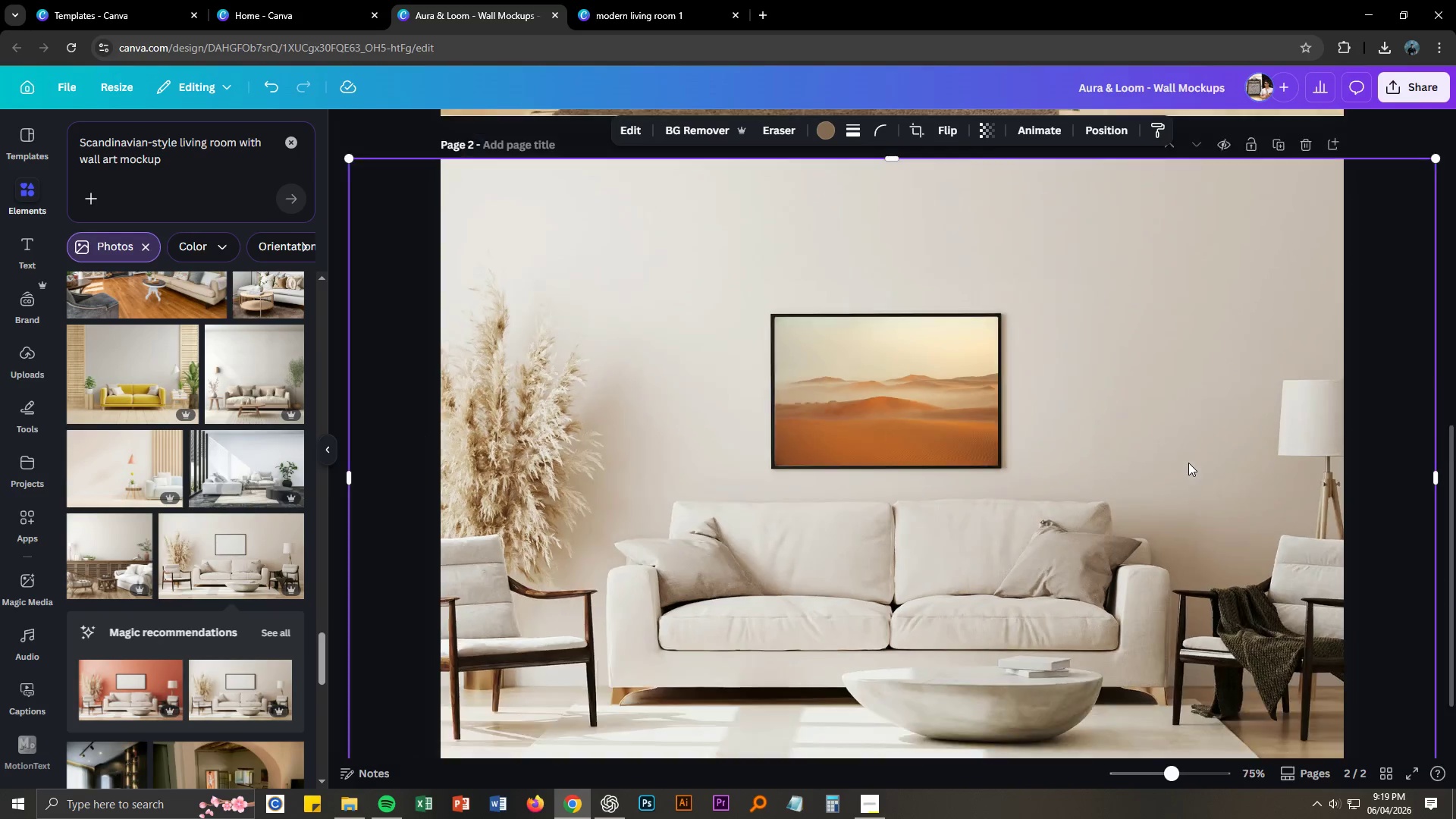 
key(Control+NumpadSubtract)
 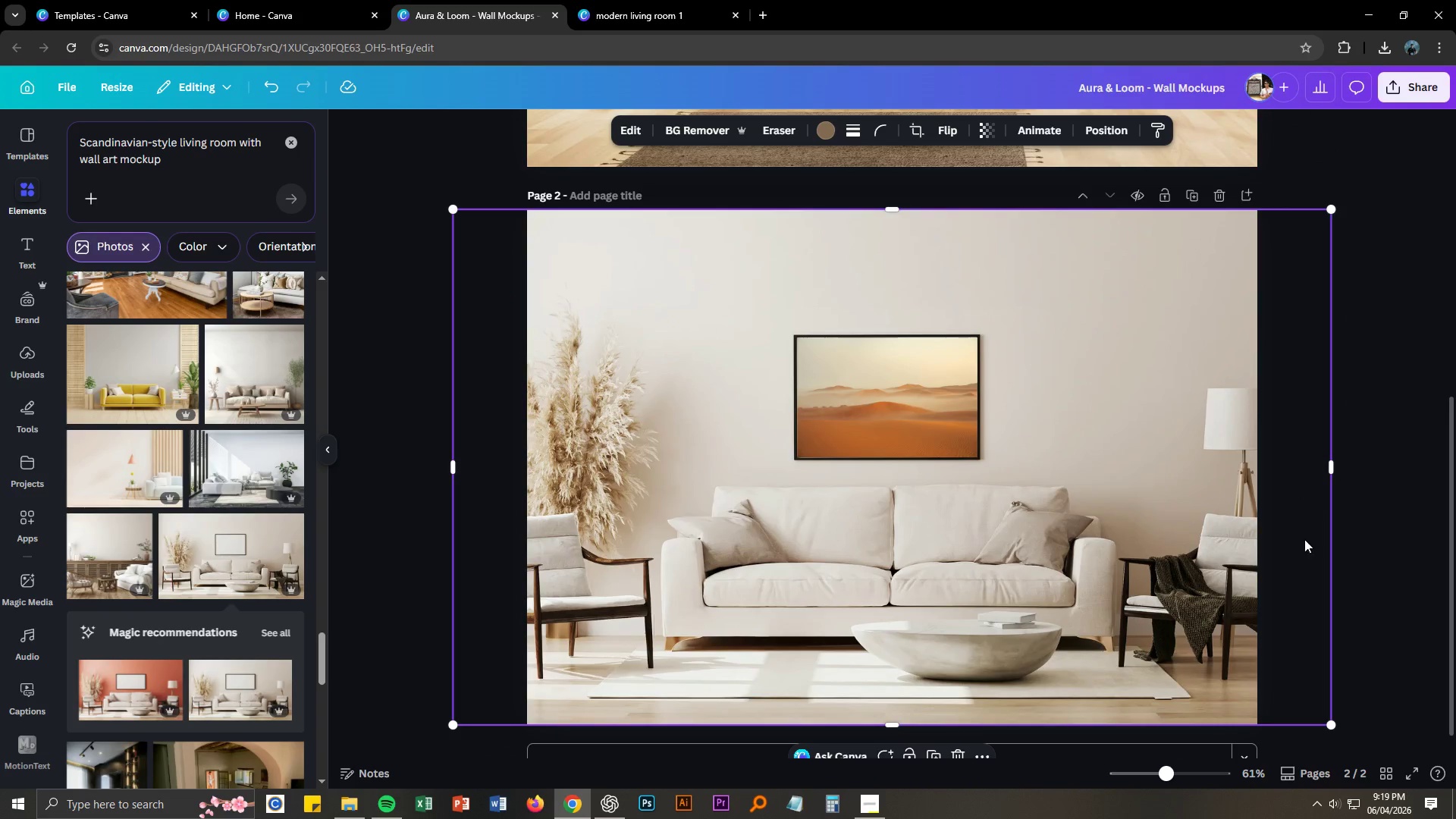 
scroll: coordinate [1177, 563], scroll_direction: up, amount: 3.0
 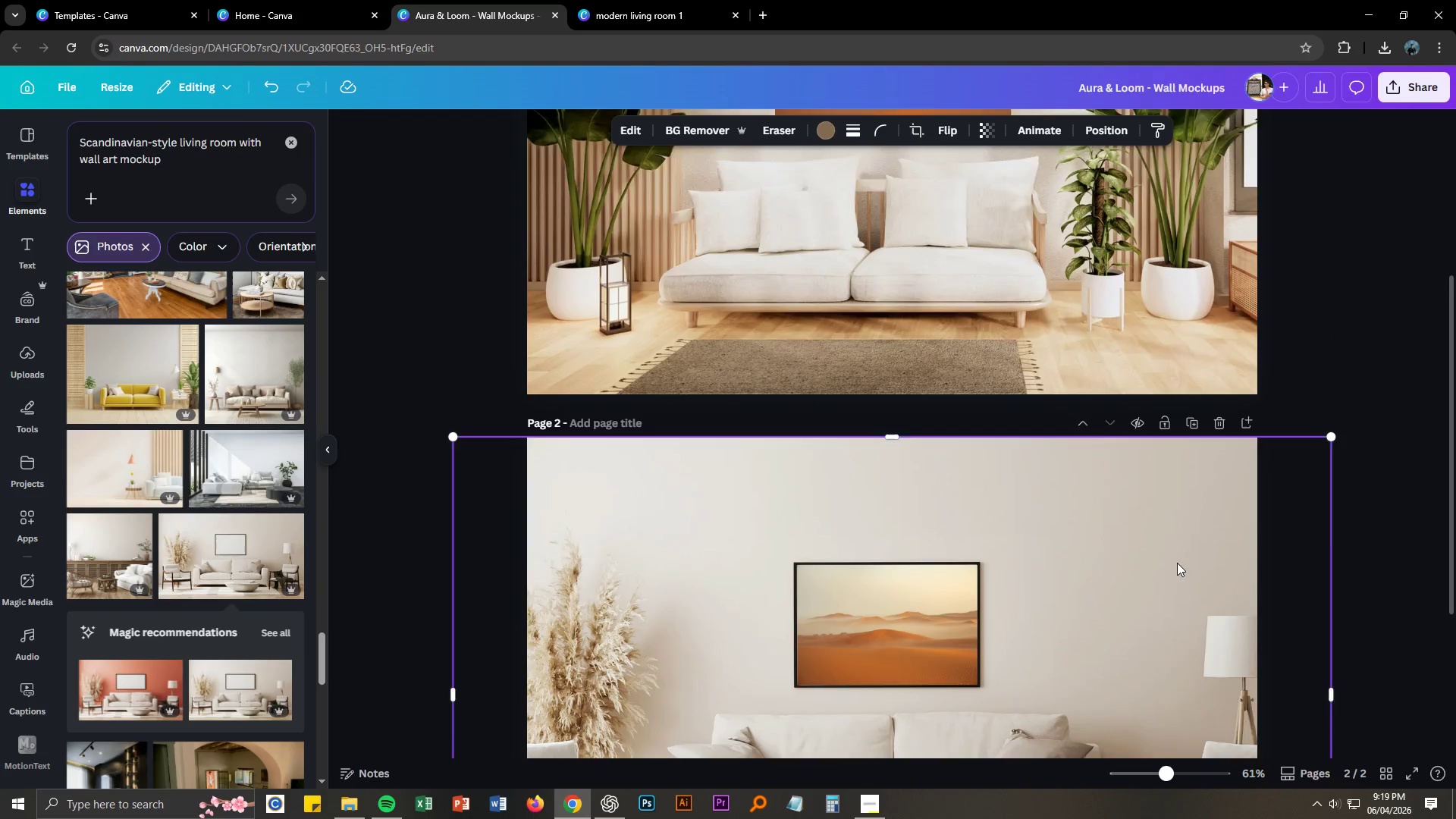 
scroll: coordinate [1177, 563], scroll_direction: down, amount: 4.0
 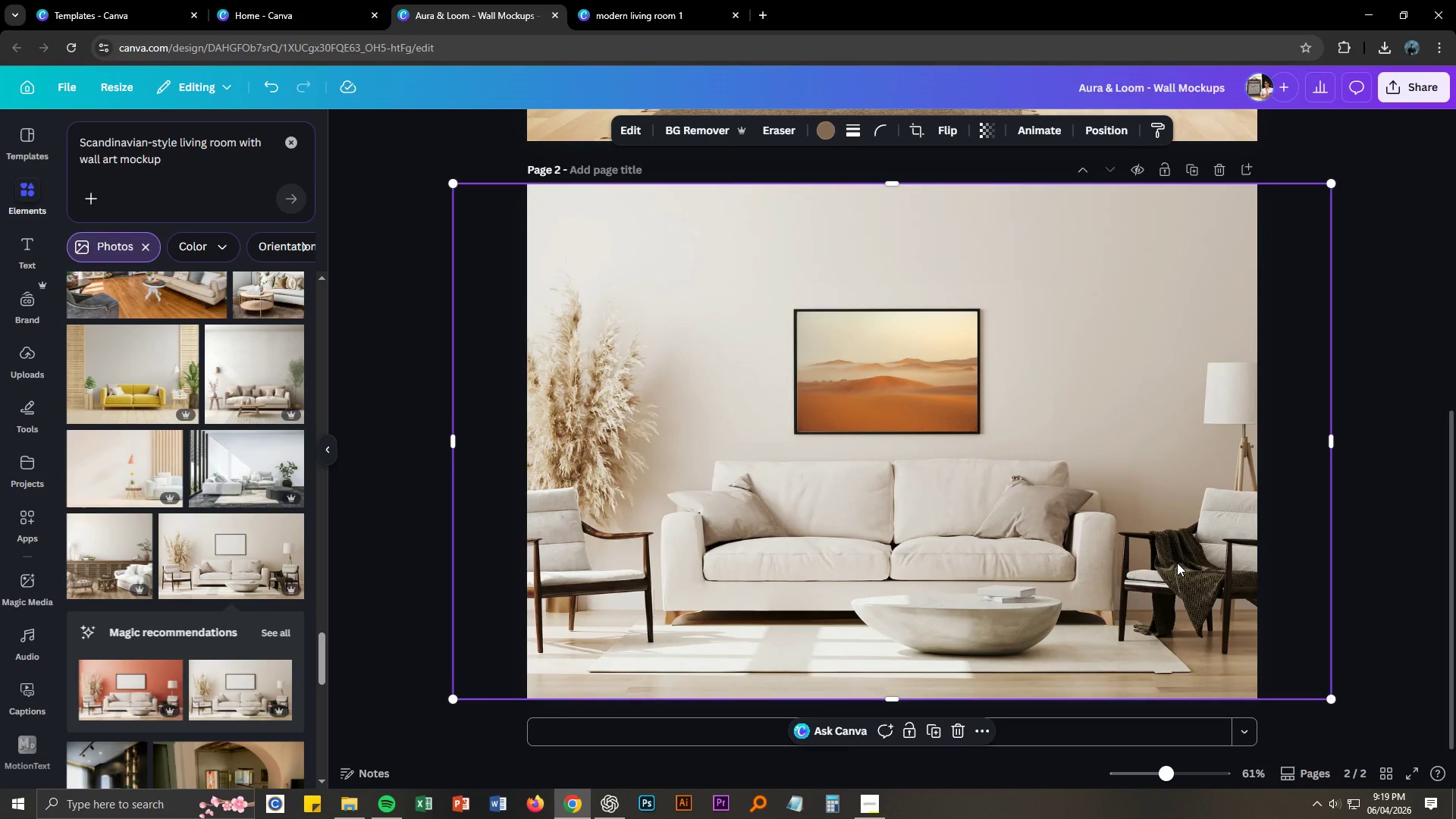 
scroll: coordinate [1177, 563], scroll_direction: up, amount: 8.0
 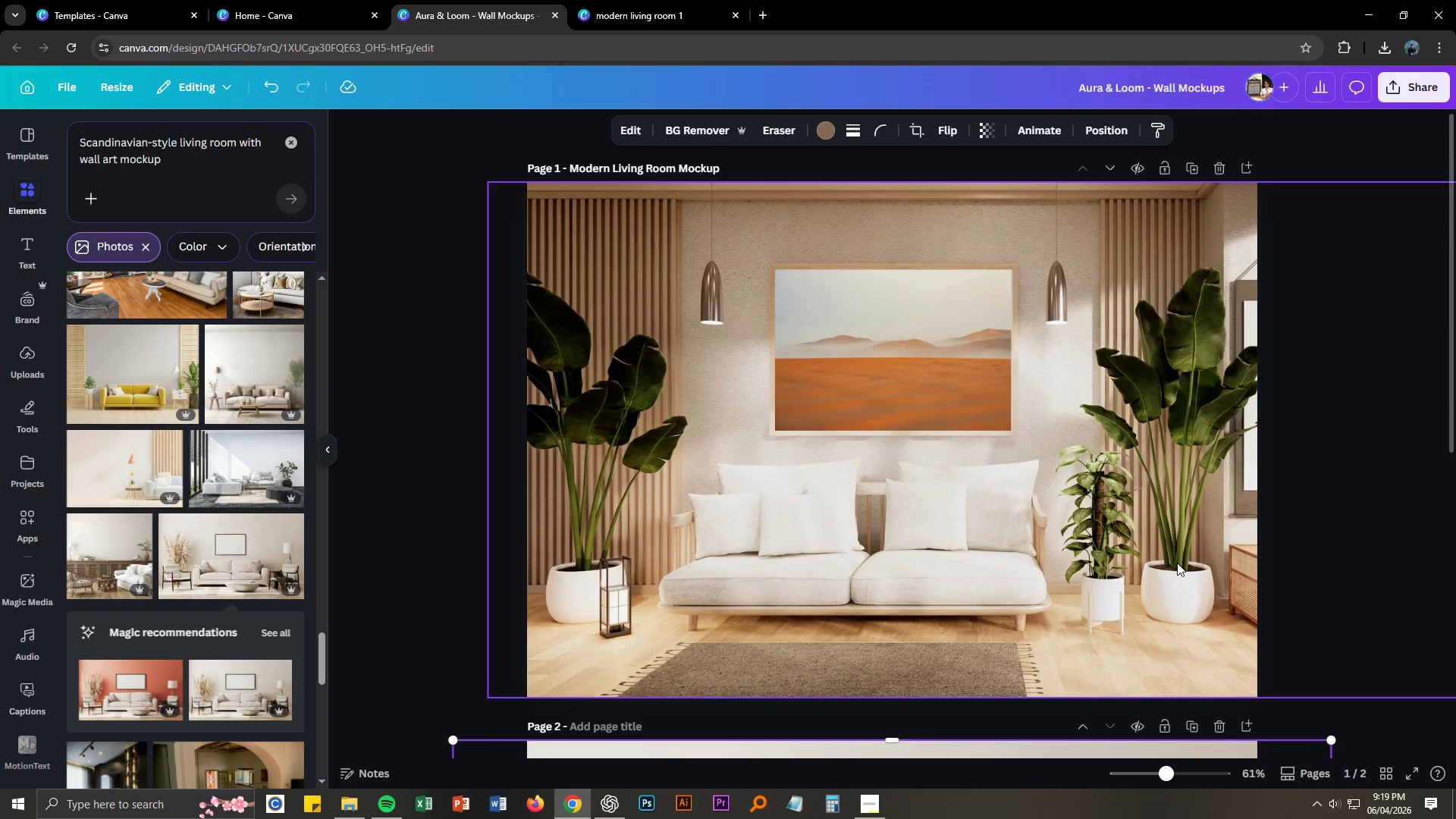 
scroll: coordinate [1177, 563], scroll_direction: down, amount: 12.0
 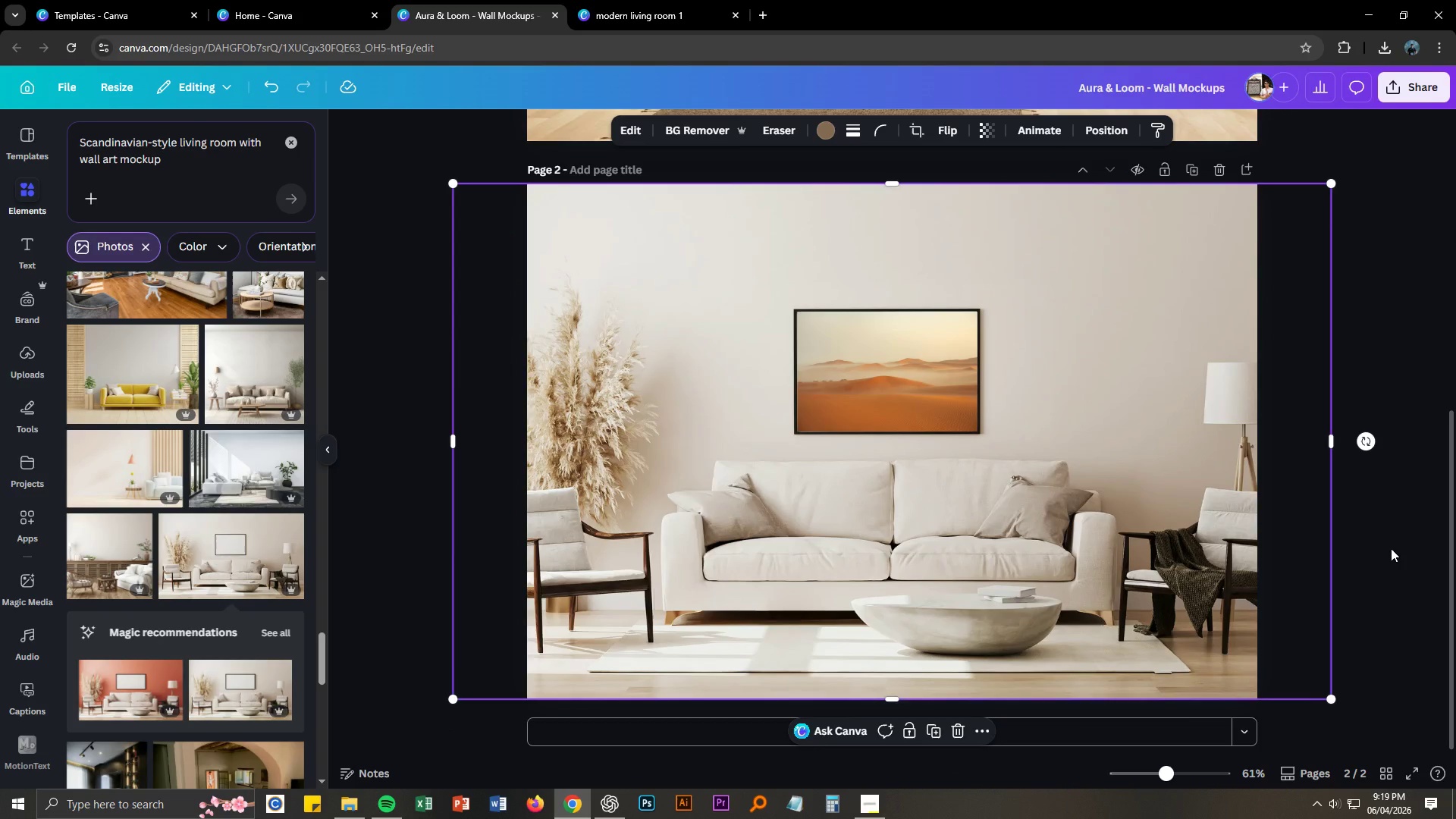 
left_click([1407, 528])
 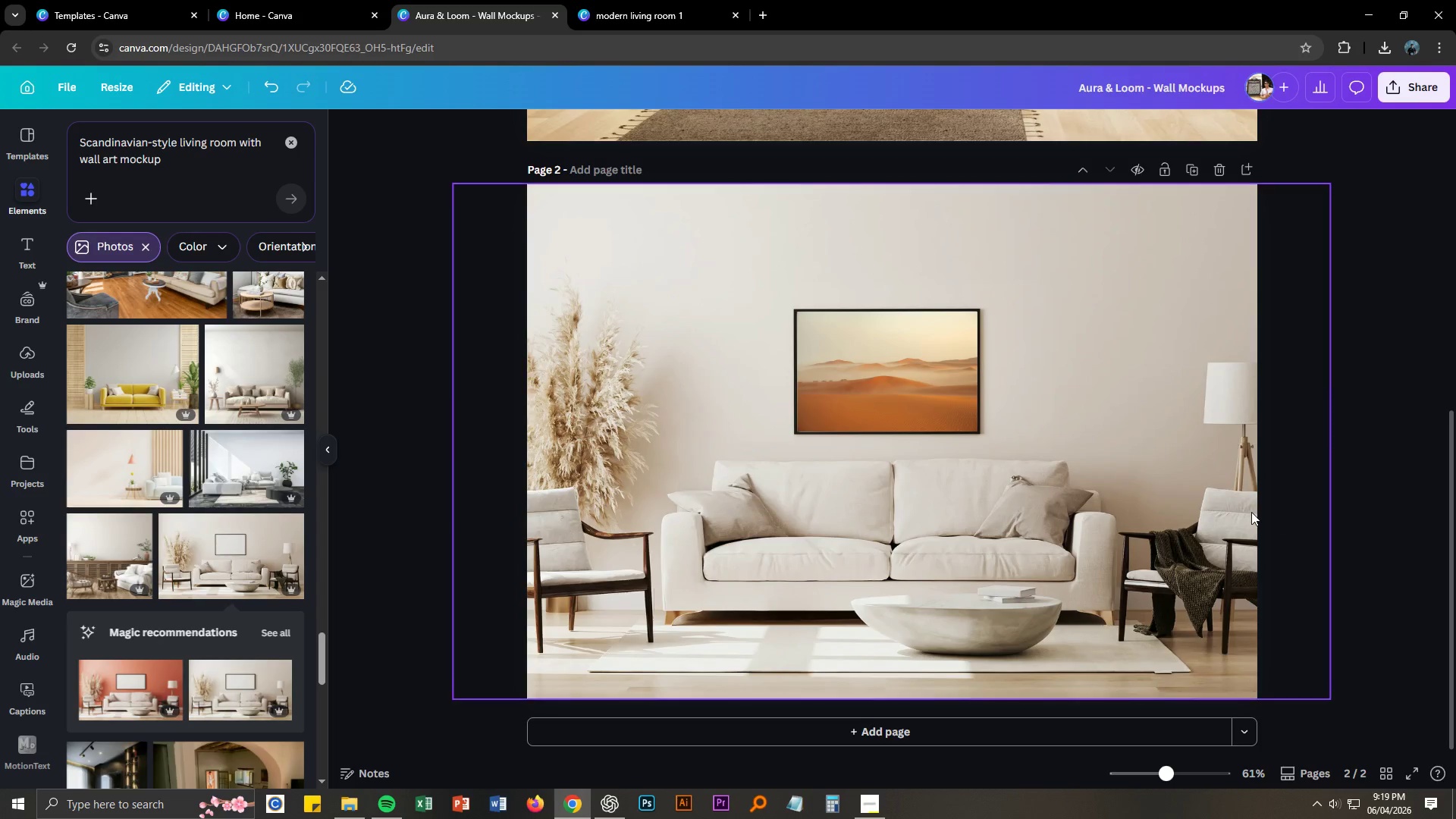 
key(Control+ControlLeft)
 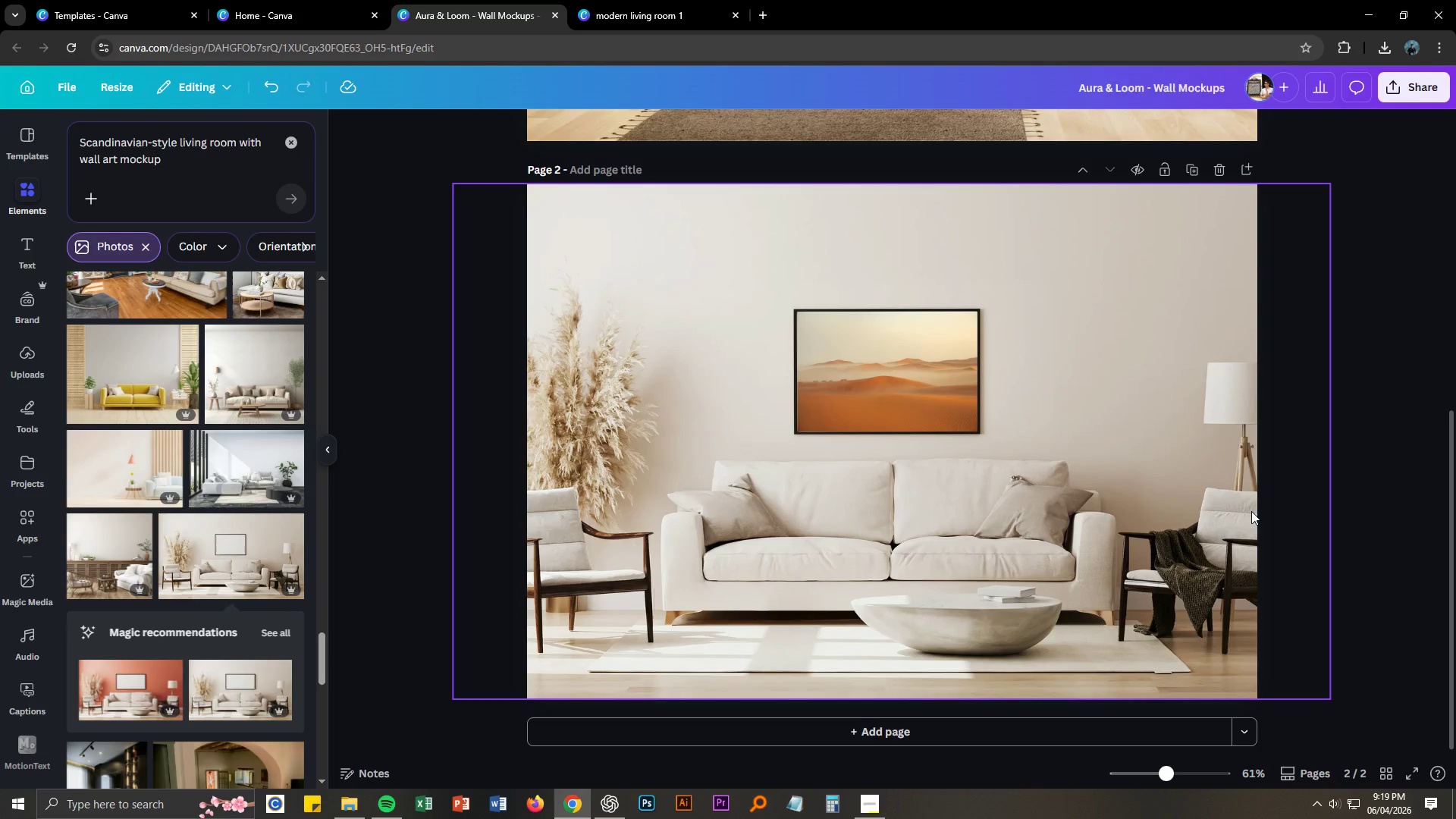 
key(Control+S)
 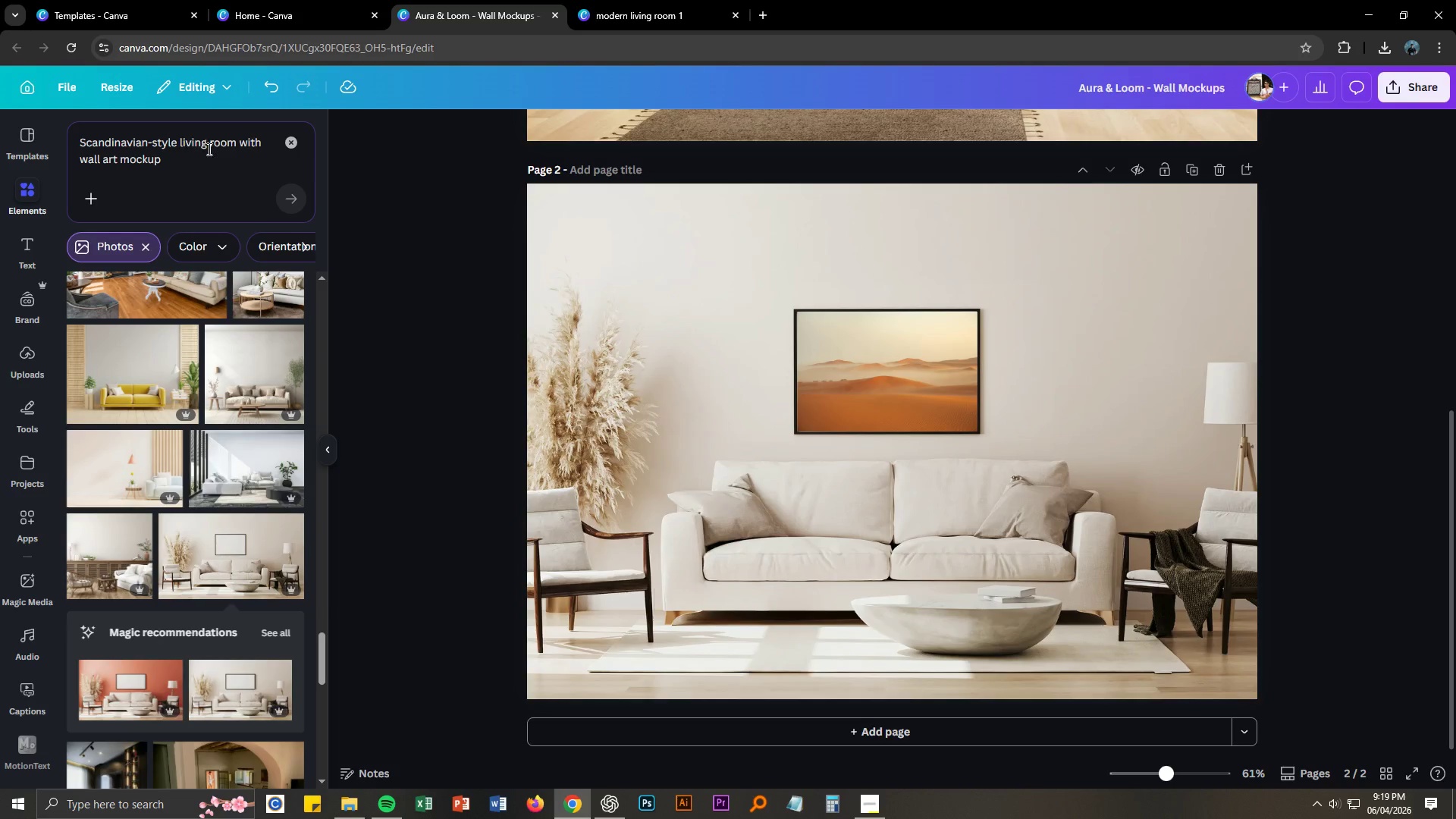 
left_click([207, 144])
 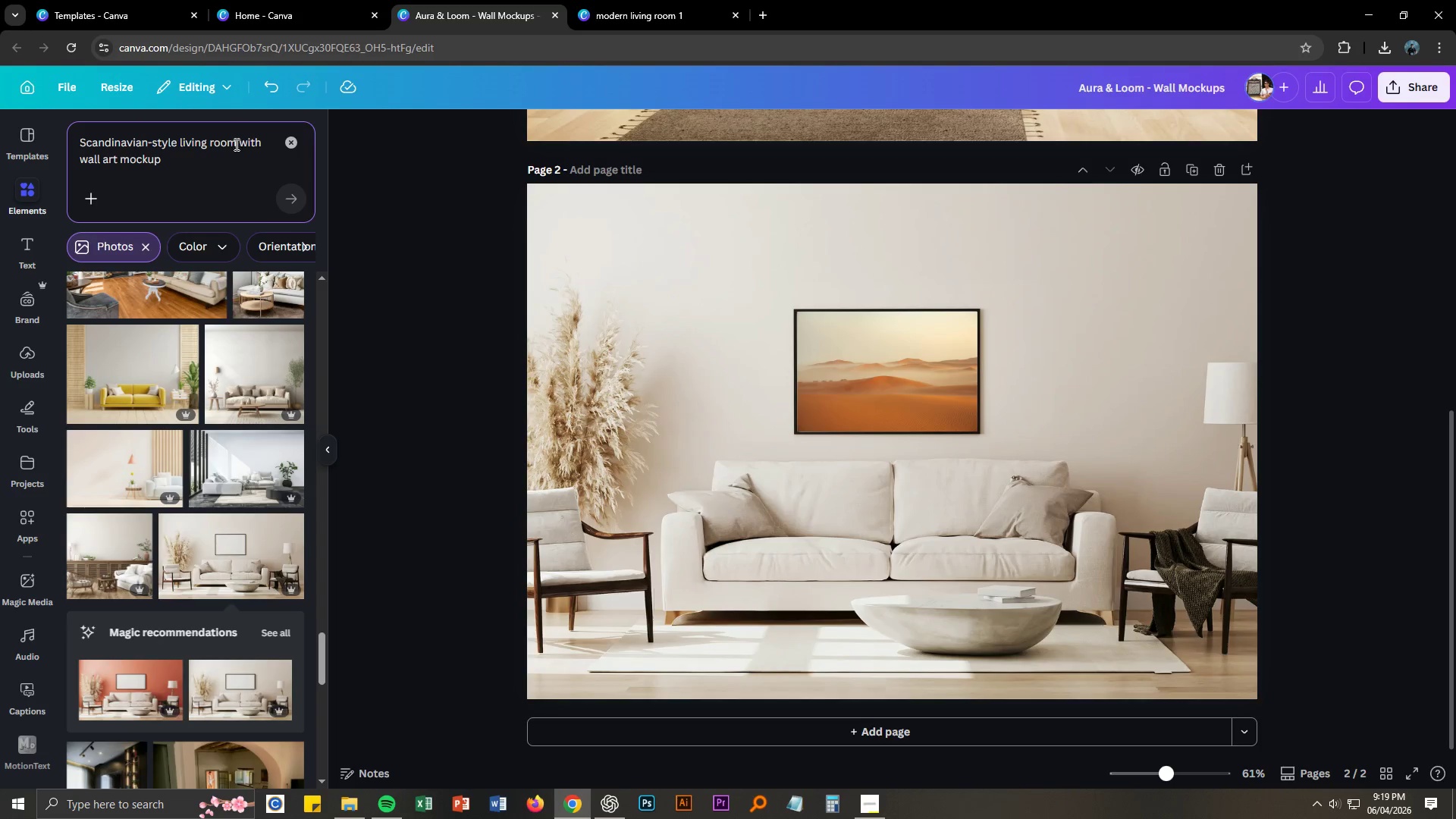 
left_click_drag(start_coordinate=[234, 144], to_coordinate=[78, 140])
 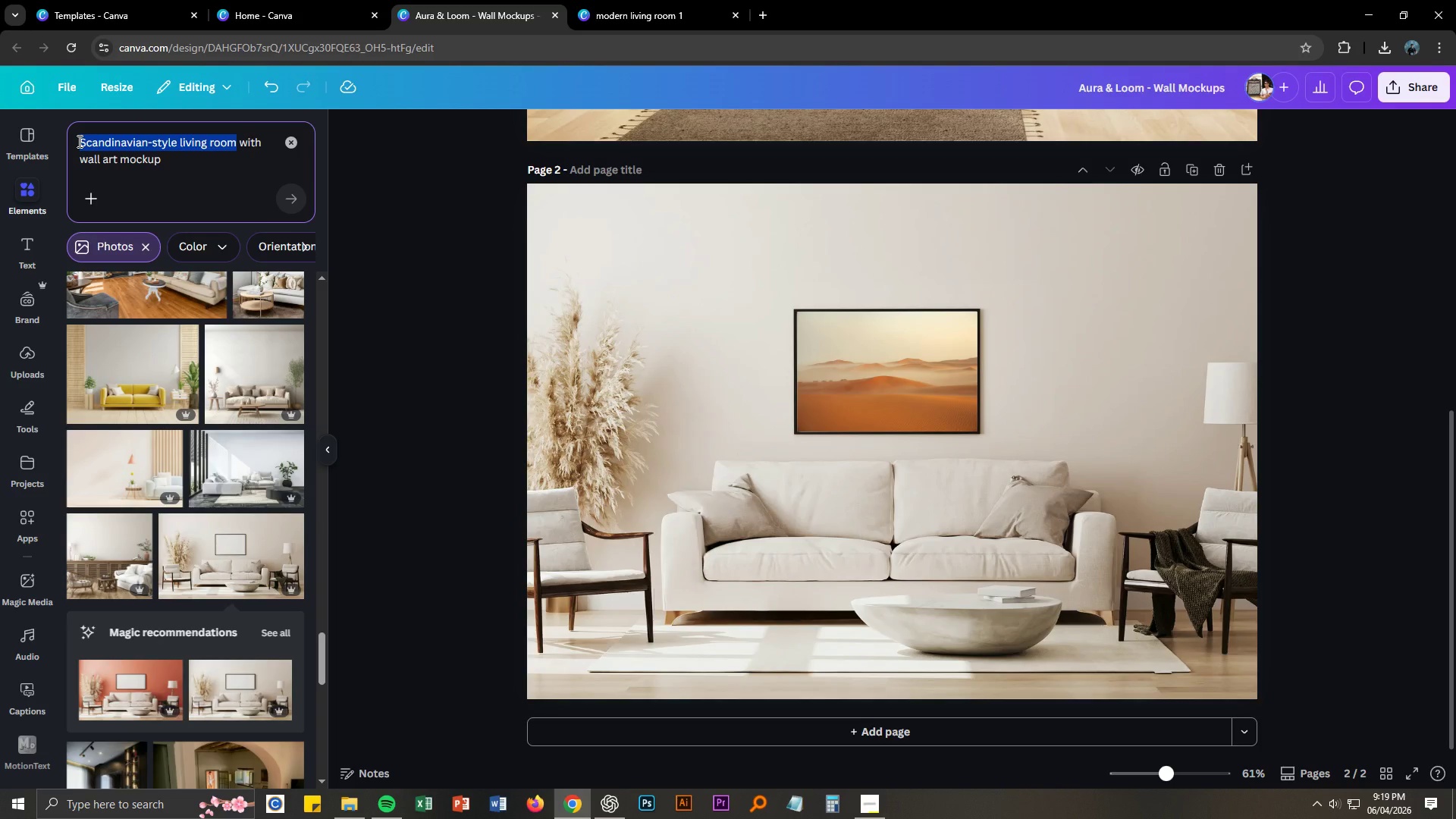 
type(modern office)
 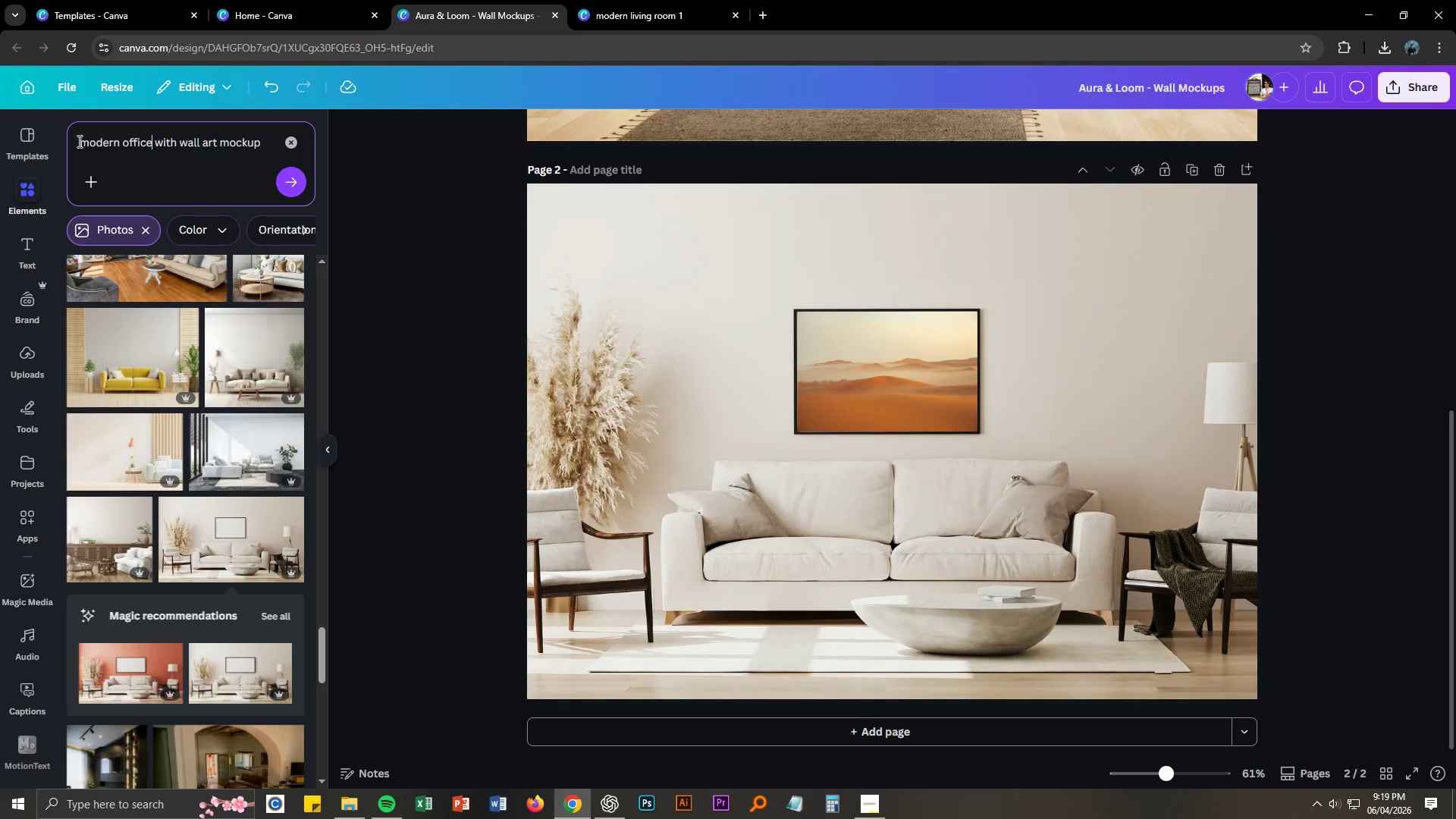 
key(Enter)
 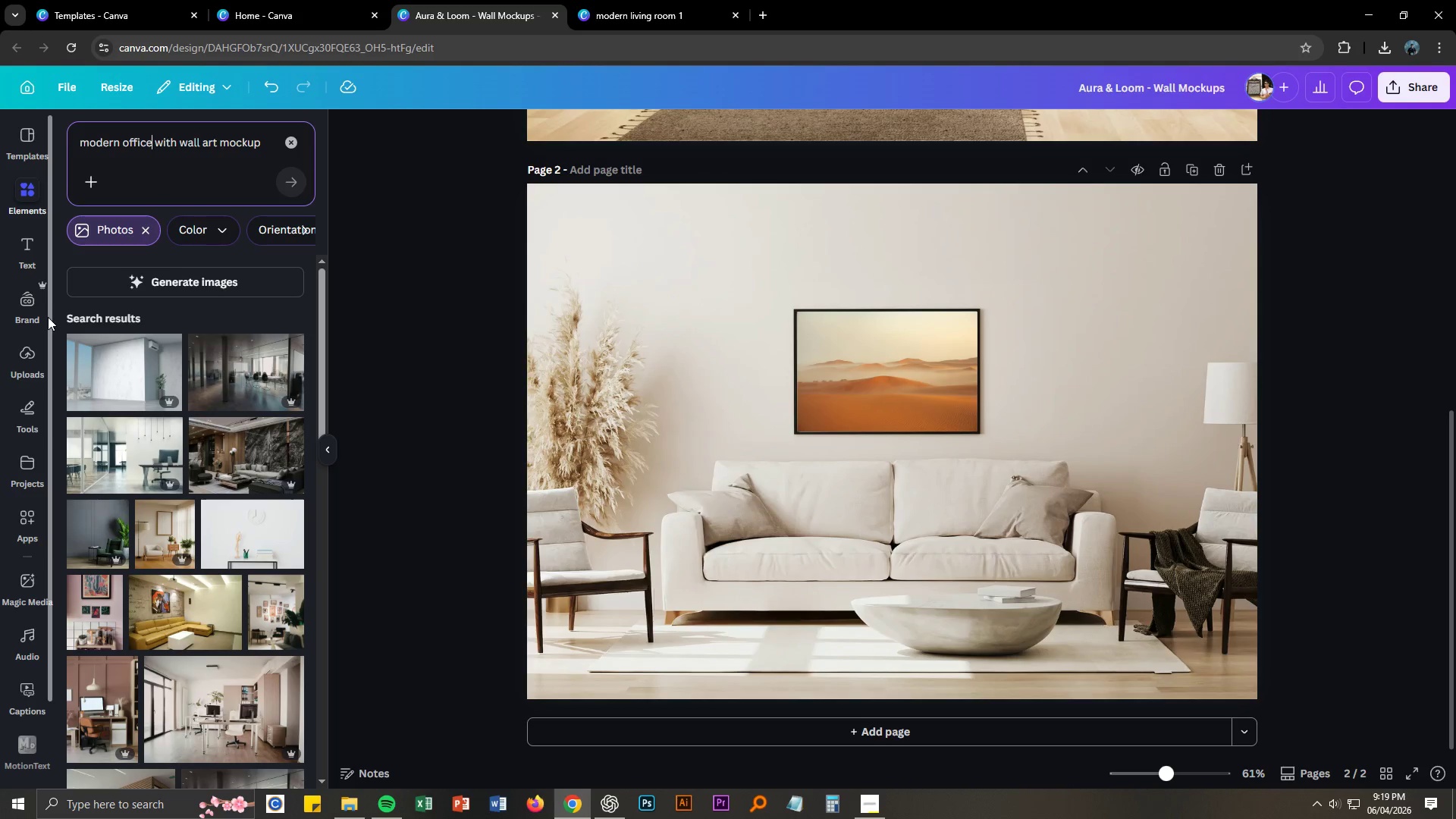 
wait(5.59)
 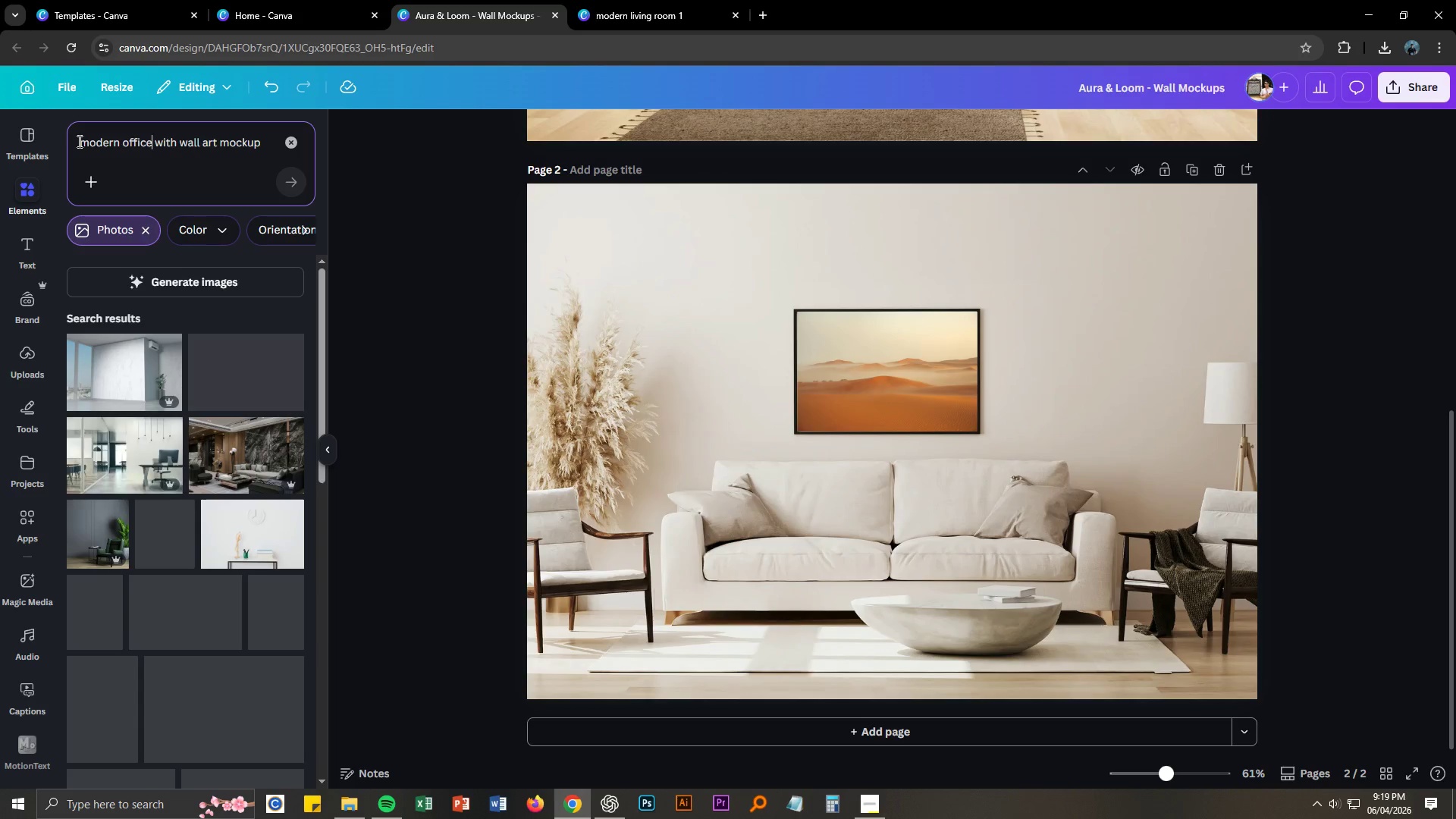 
scroll: coordinate [121, 443], scroll_direction: down, amount: 16.0
 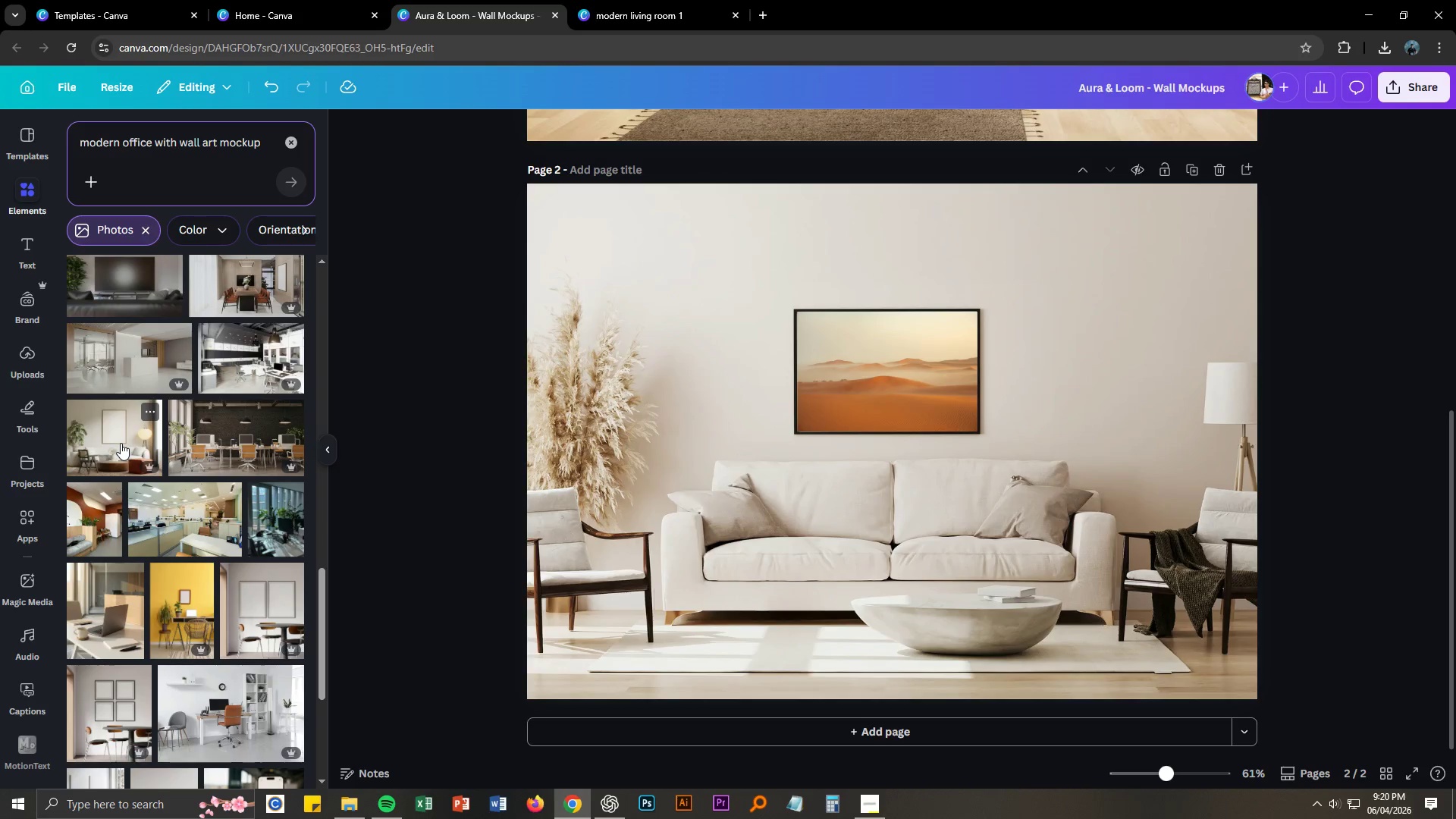 
scroll: coordinate [104, 442], scroll_direction: down, amount: 15.0
 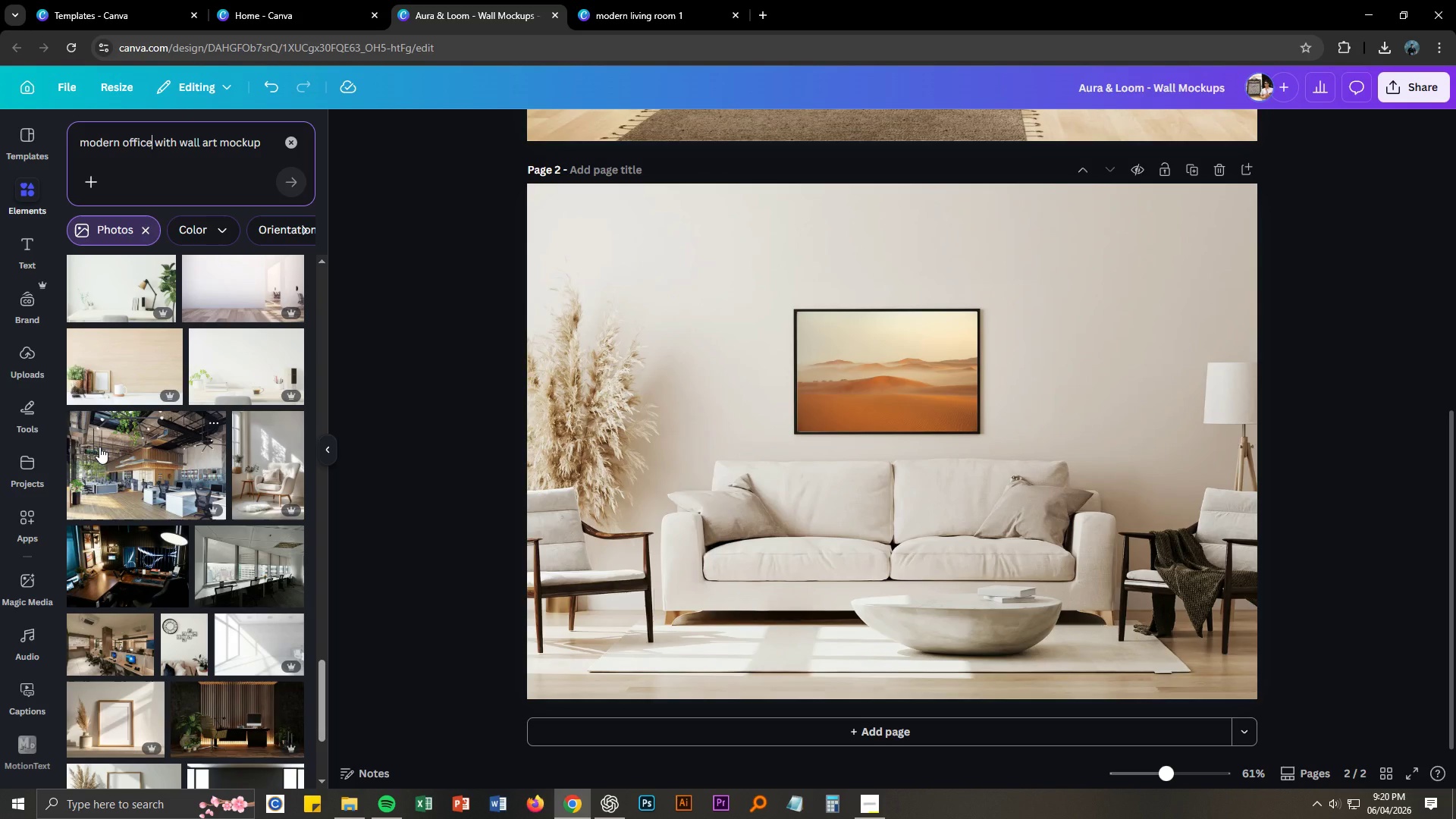 
scroll: coordinate [99, 447], scroll_direction: down, amount: 12.0
 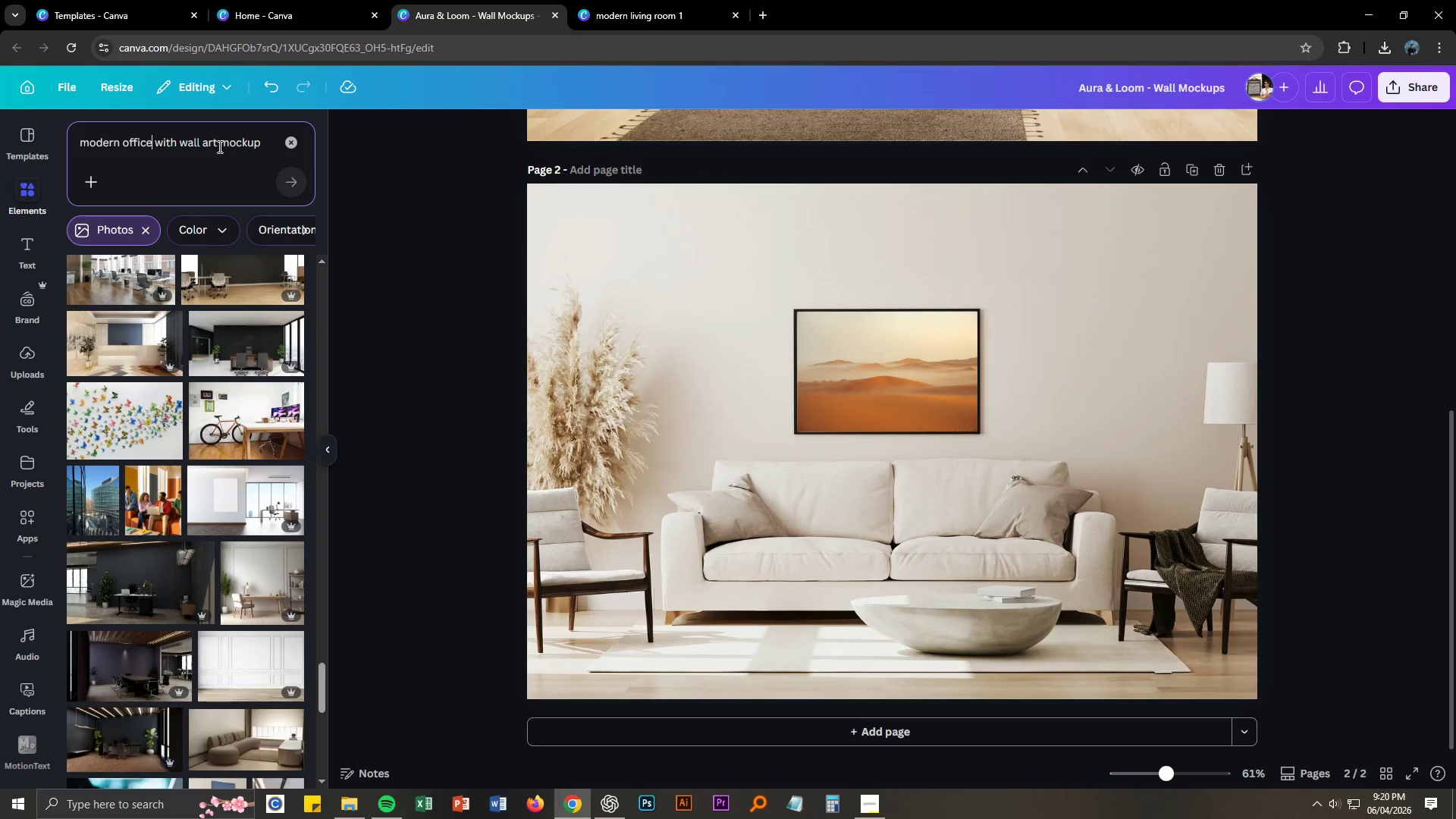 
left_click([180, 143])
 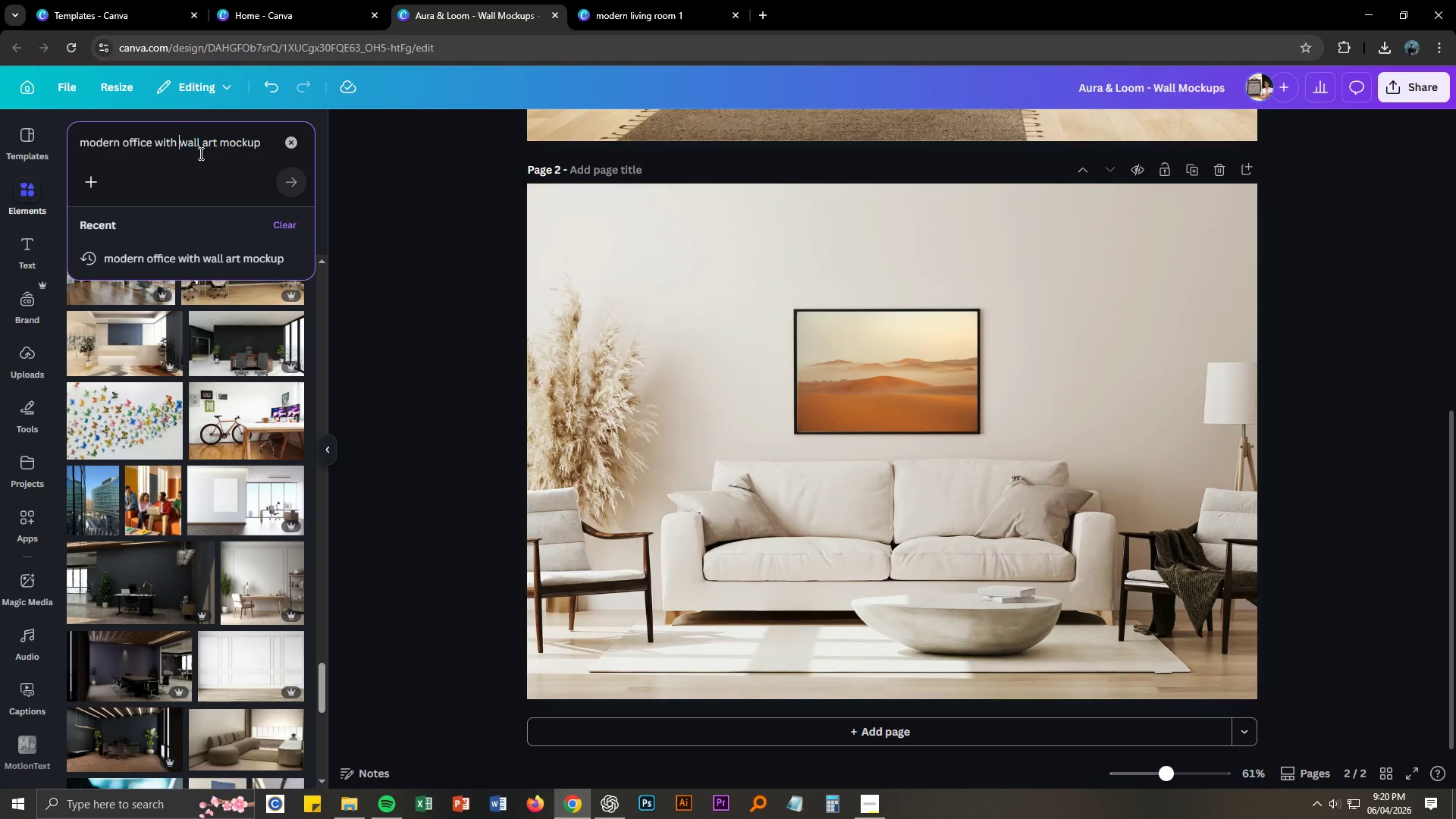 
type(landscape )
 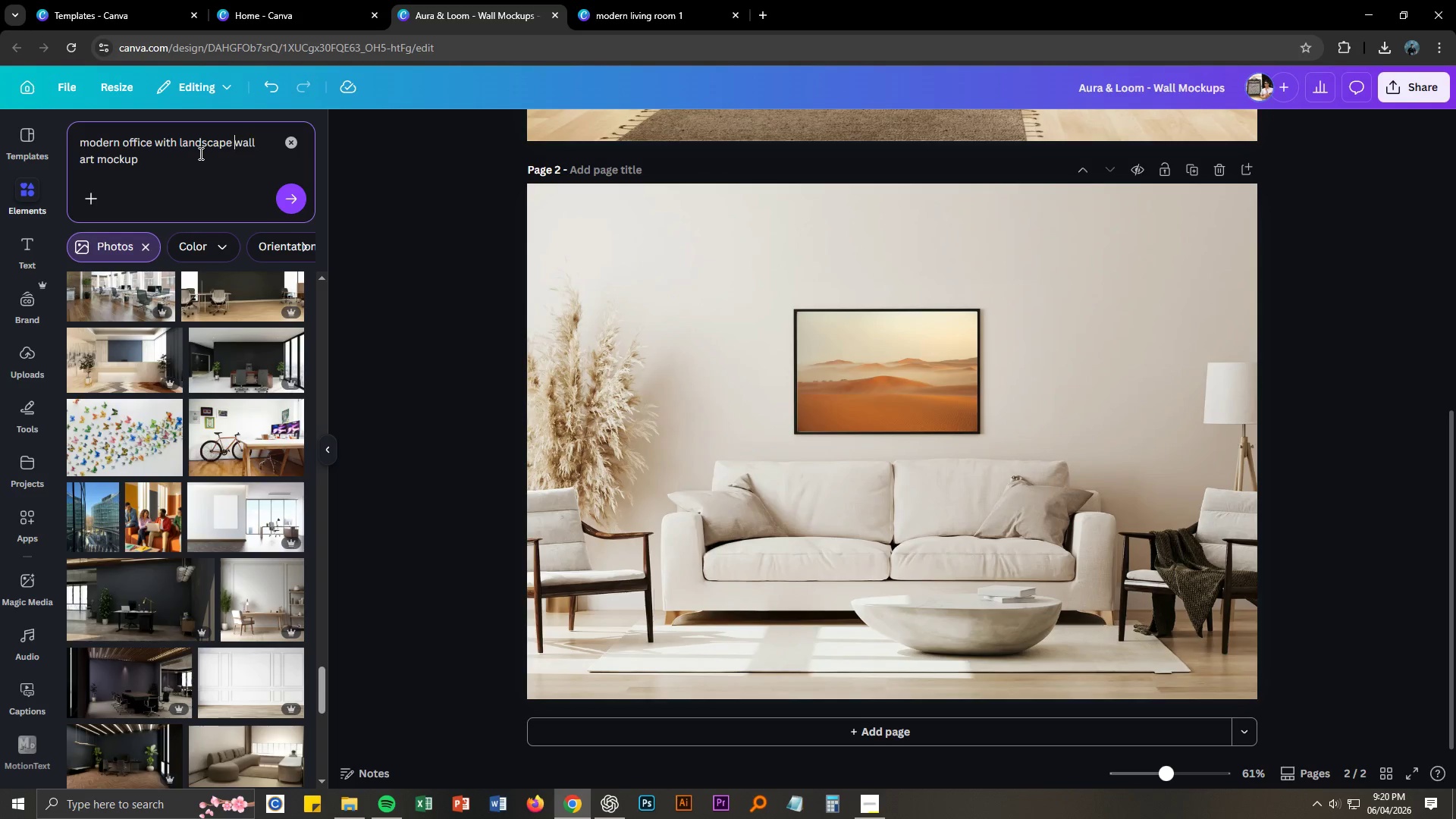 
key(Enter)
 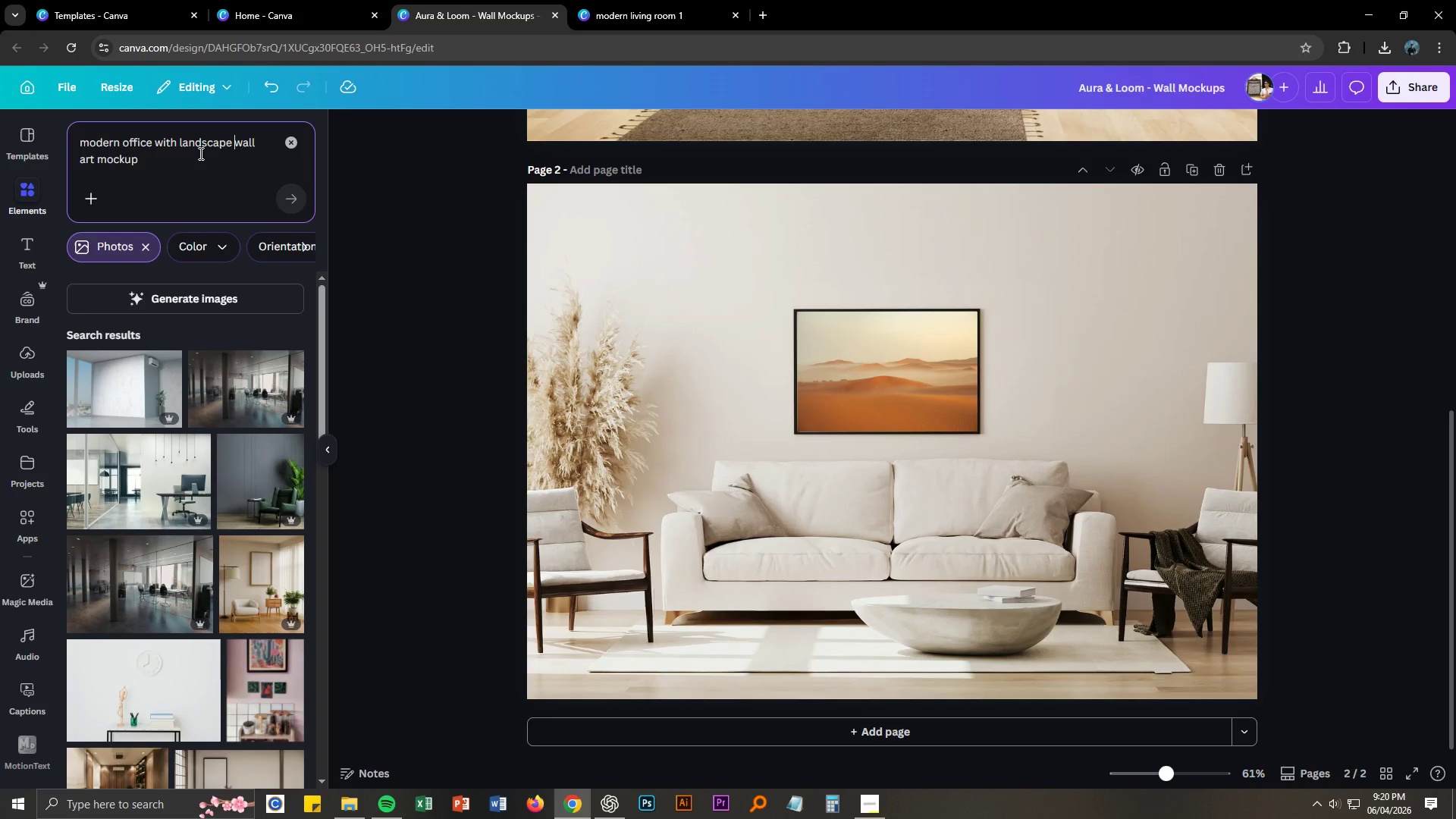 
scroll: coordinate [184, 426], scroll_direction: down, amount: 10.0
 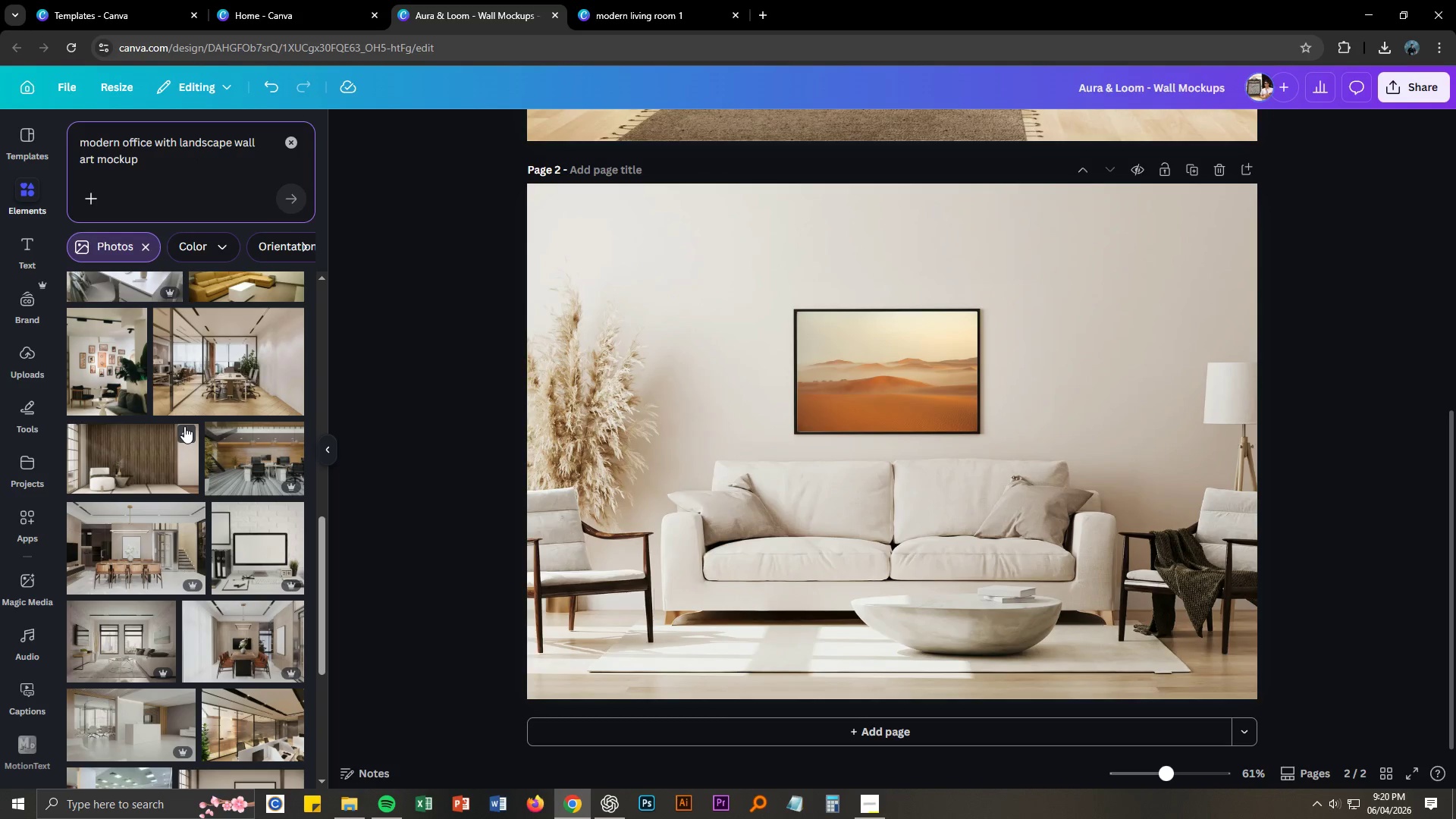 
mouse_move([289, 543])
 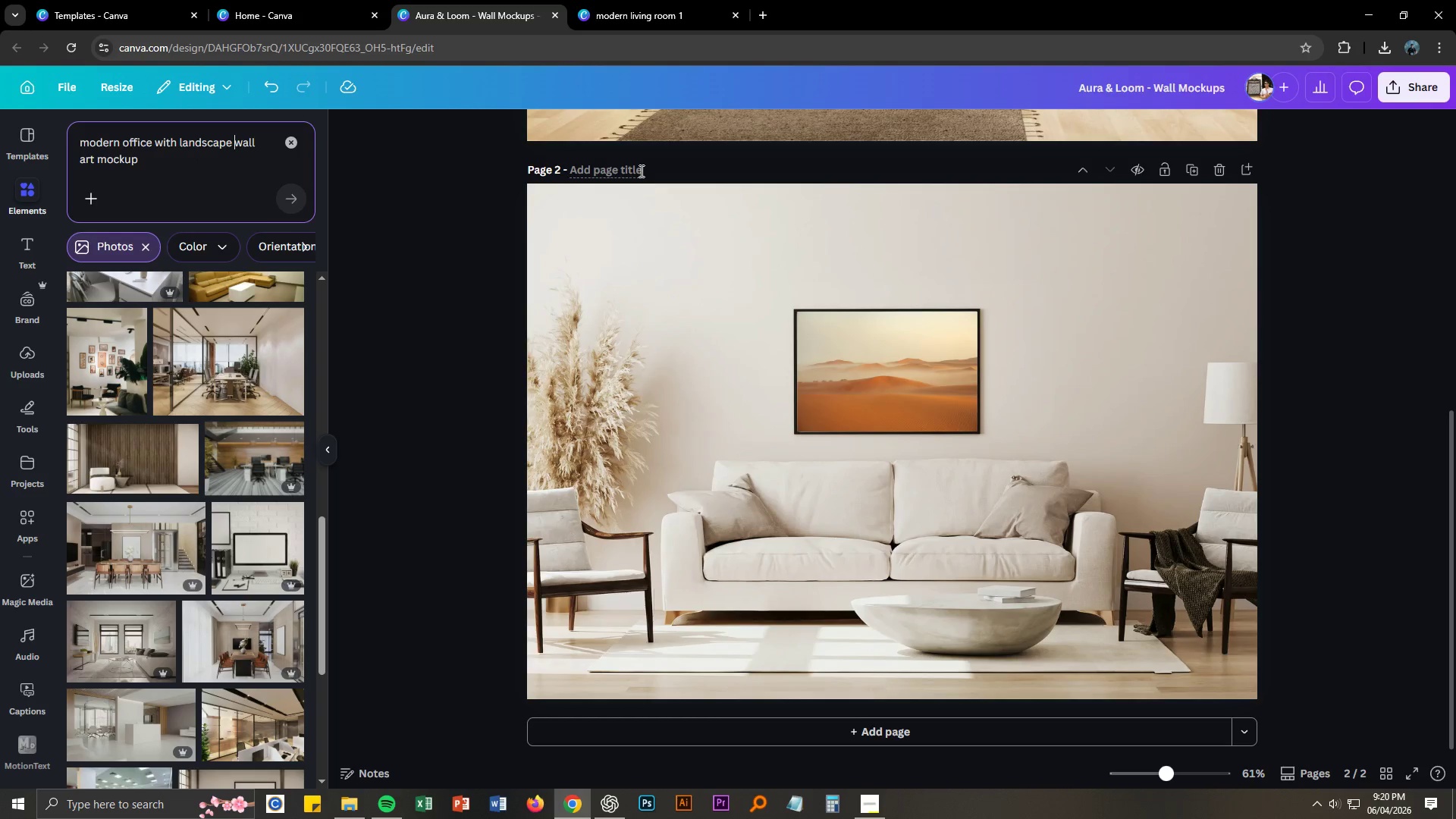 
double_click([638, 170])
 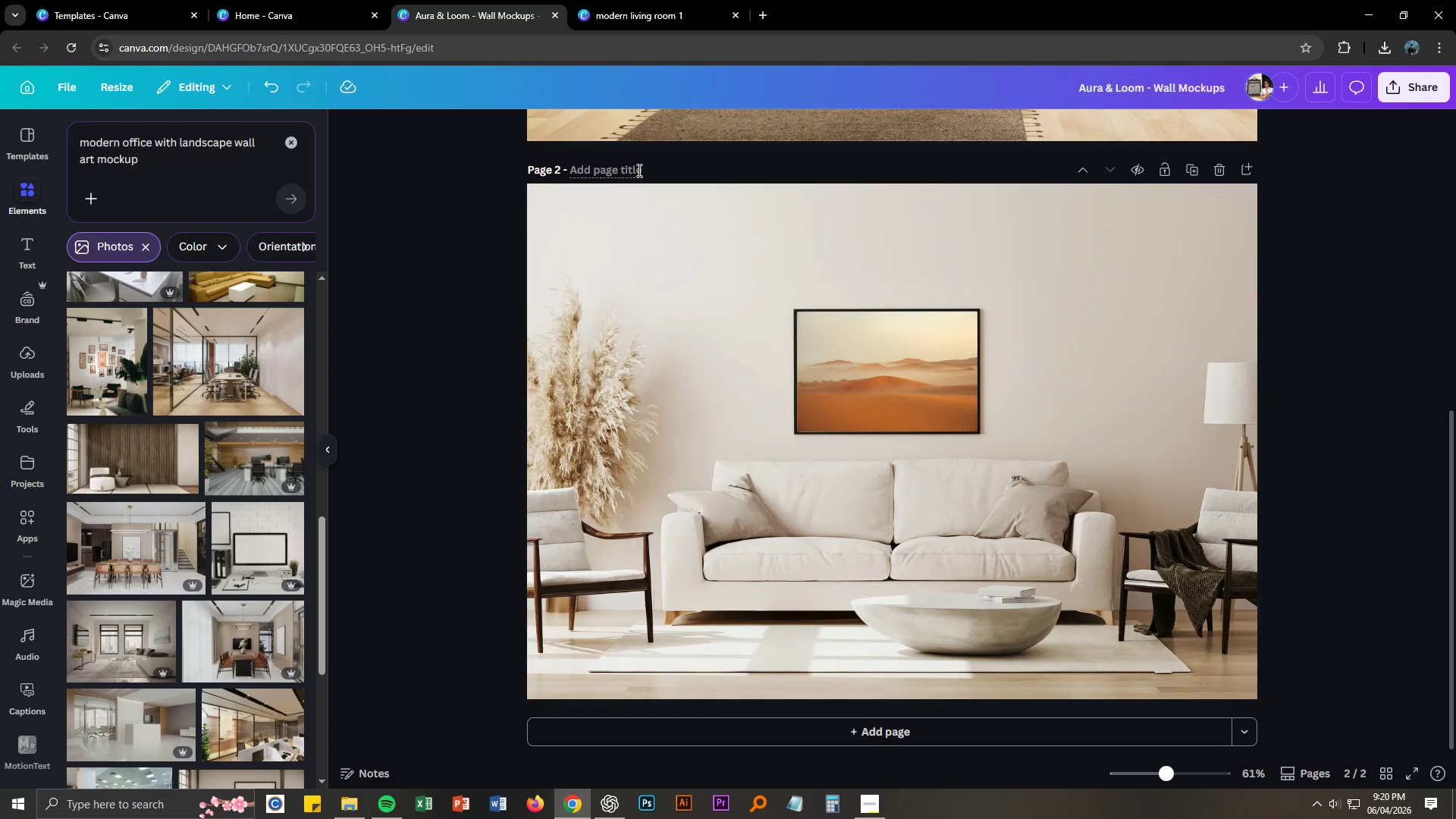 
triple_click([638, 170])
 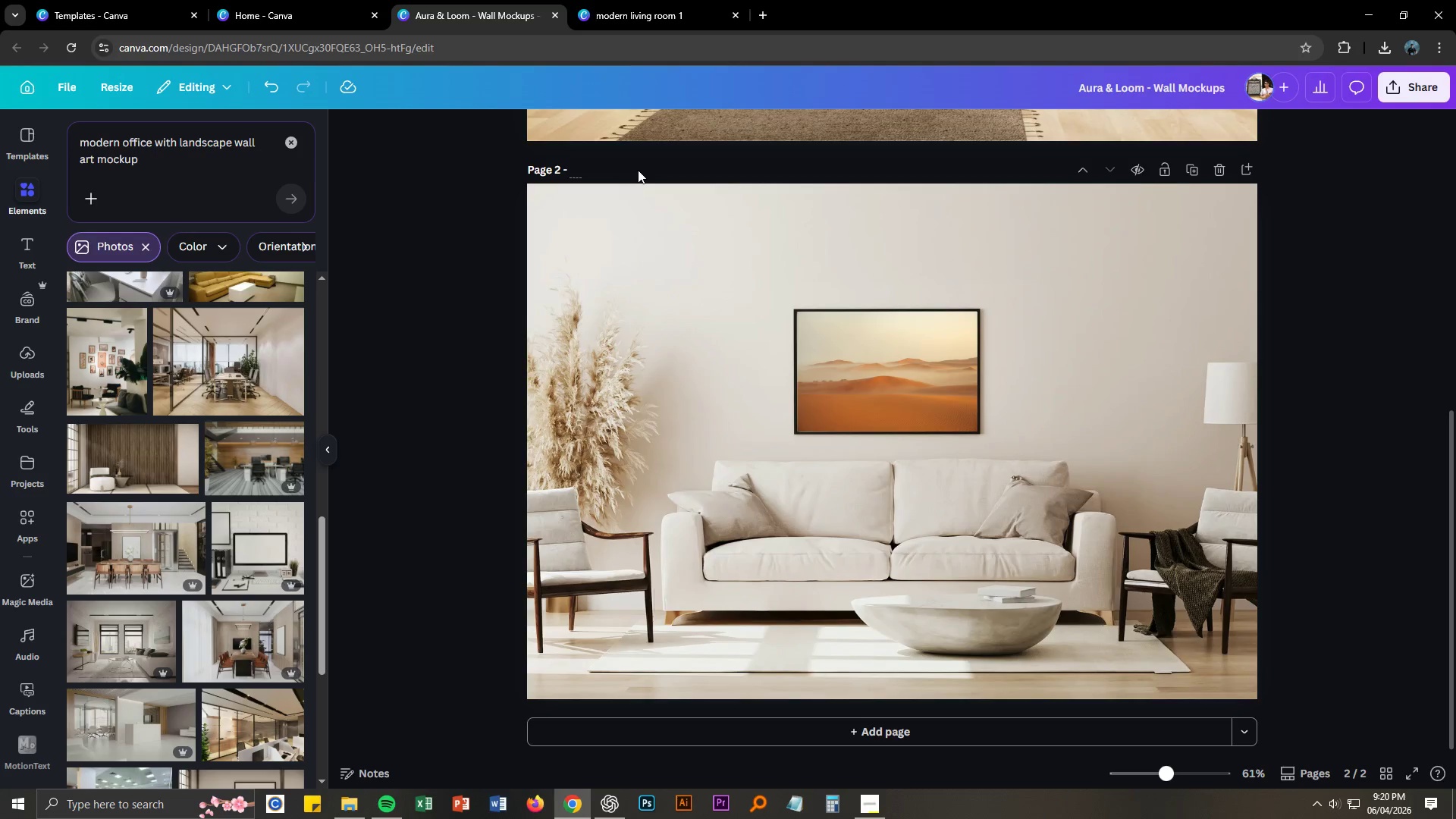 
type(Scandinavian Living Room Mockup)
 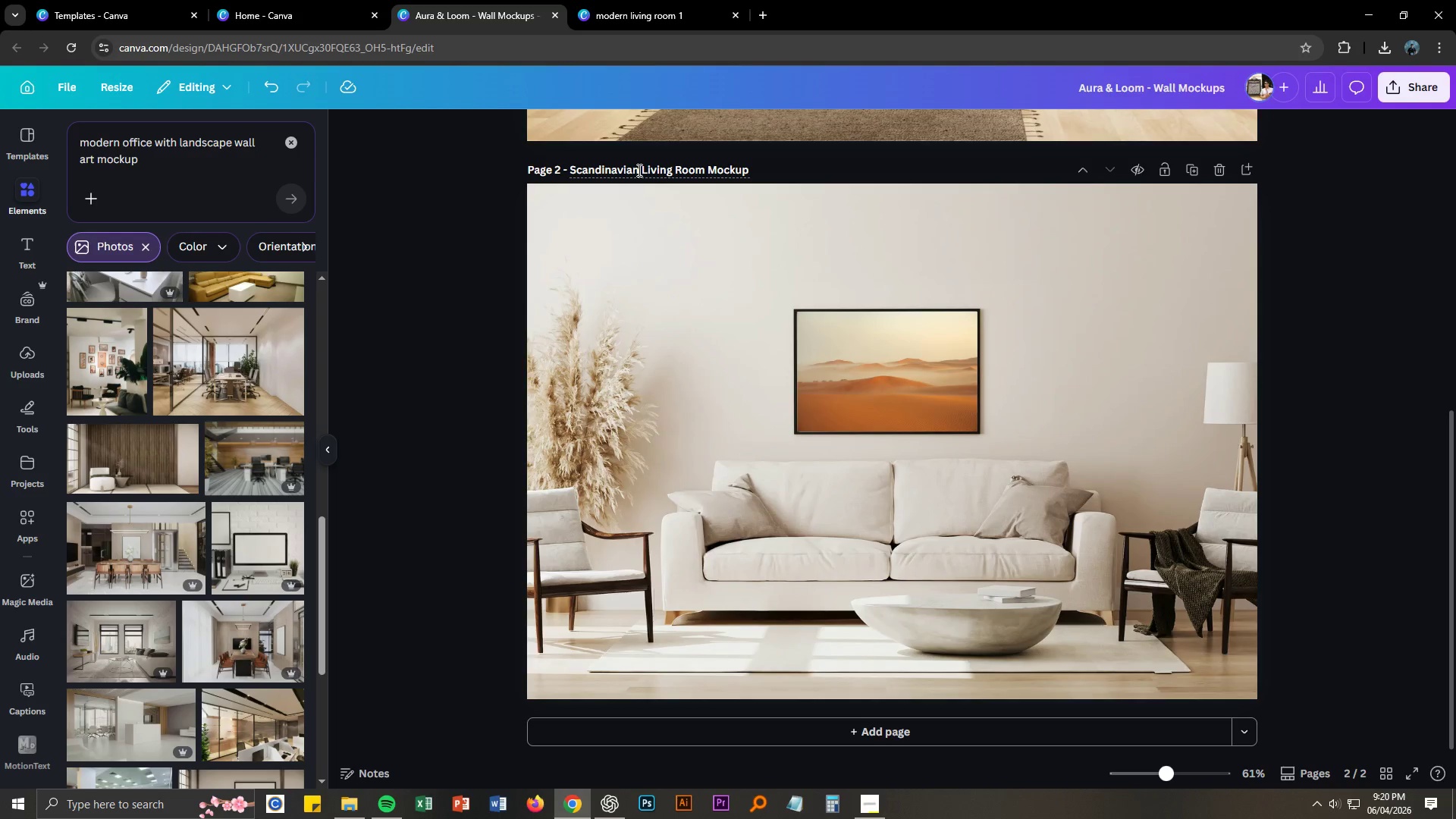 
 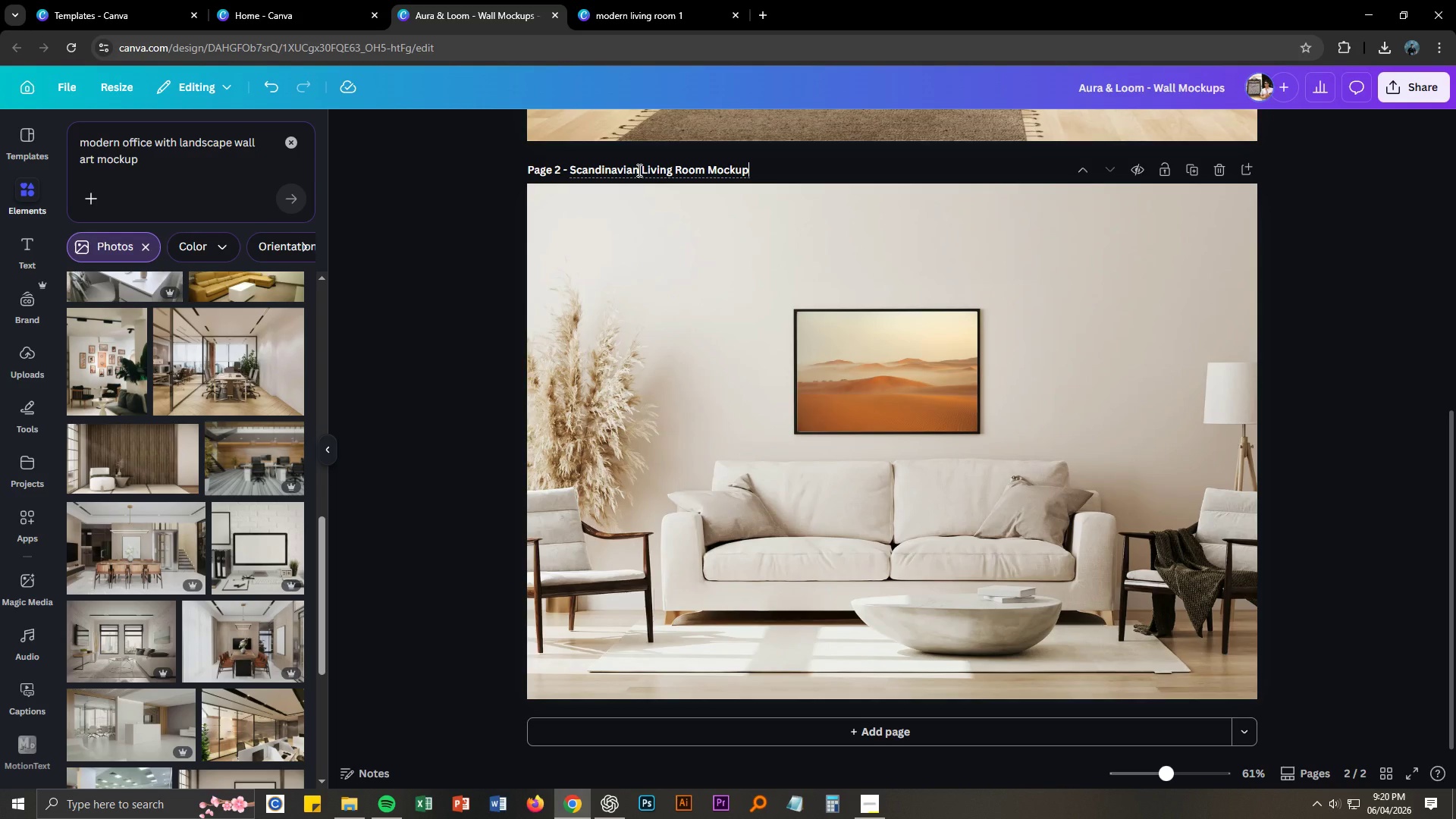 
key(Enter)
 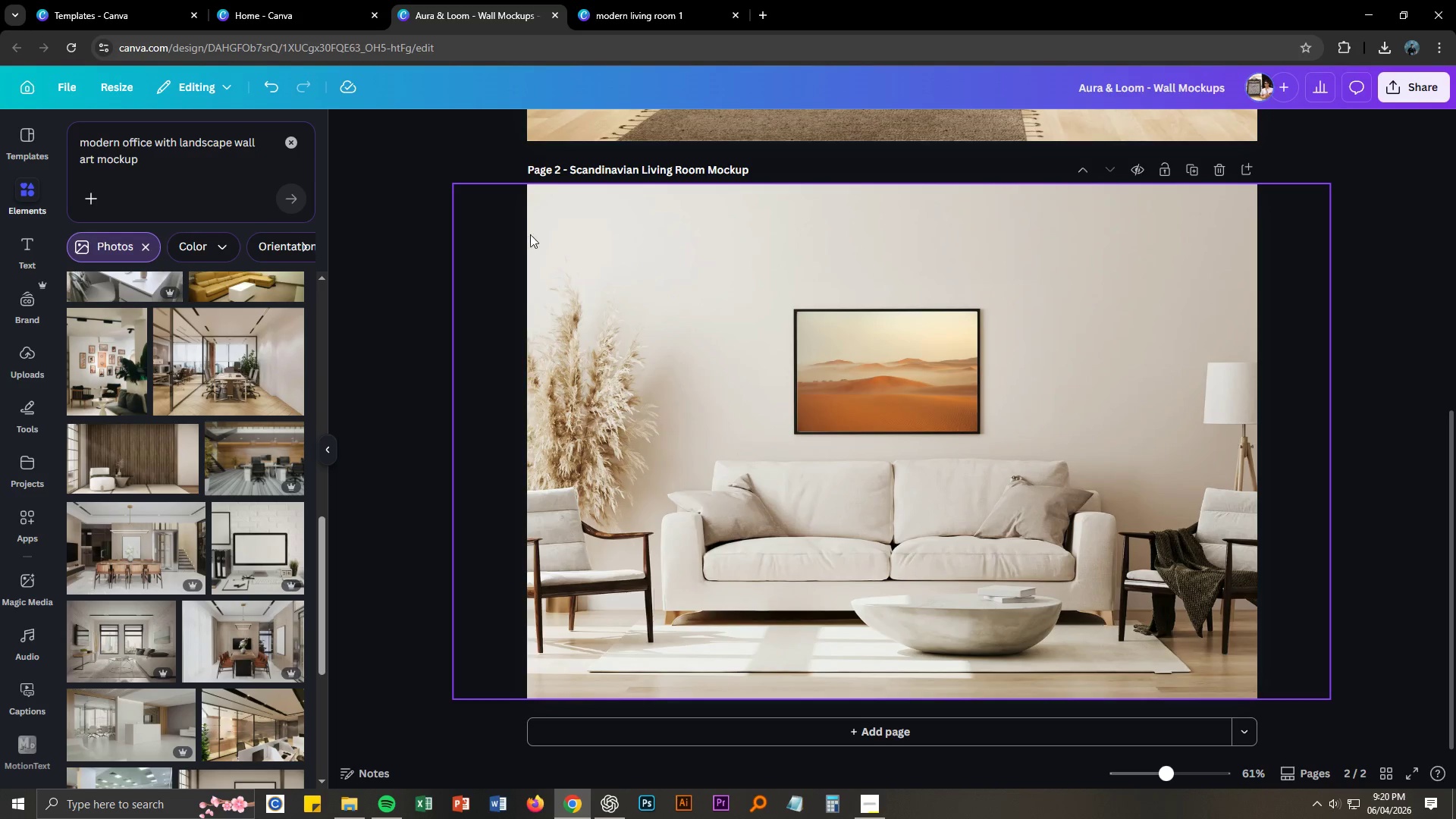 
left_click([514, 283])
 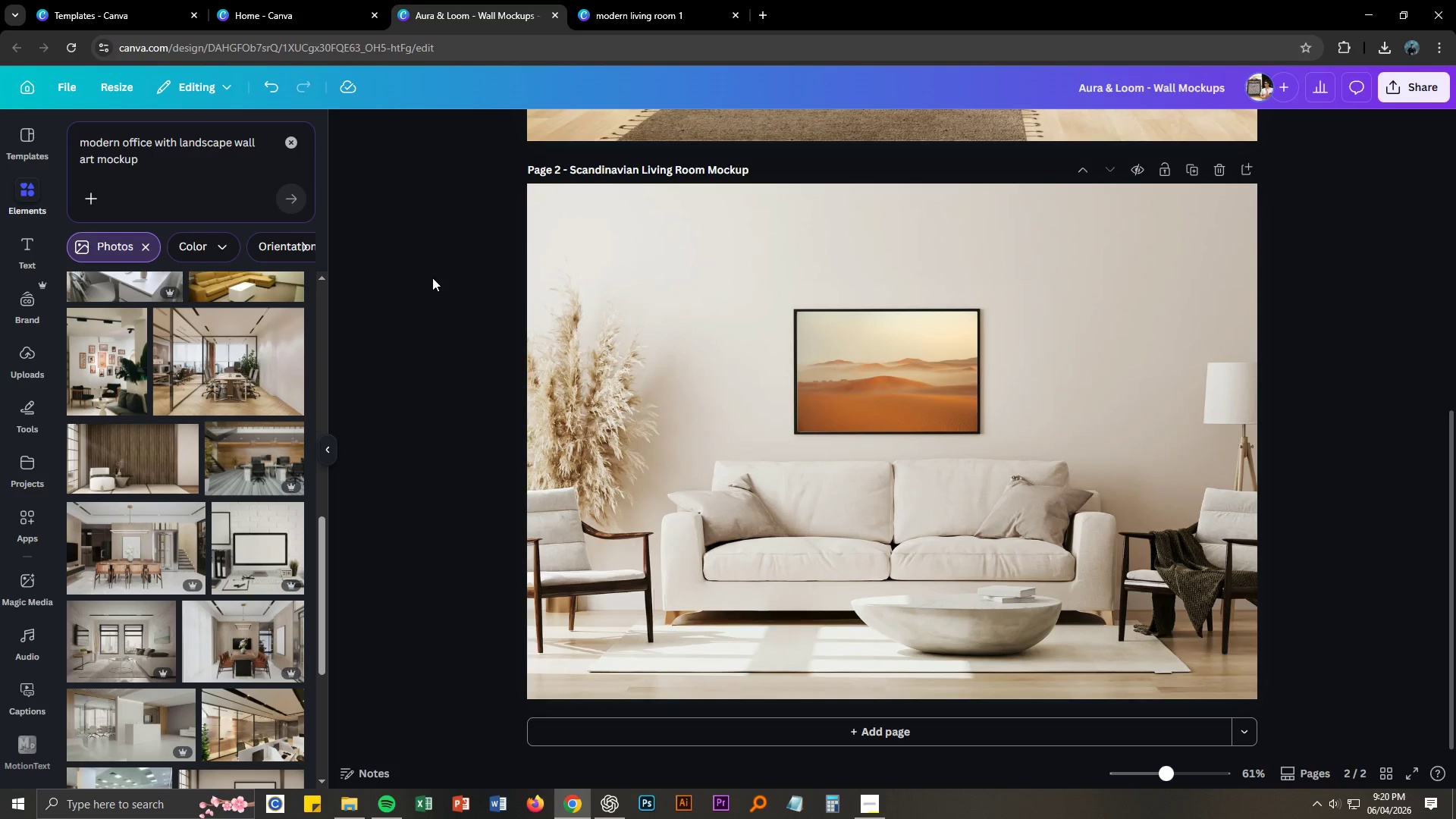 
scroll: coordinate [573, 534], scroll_direction: down, amount: 10.0
 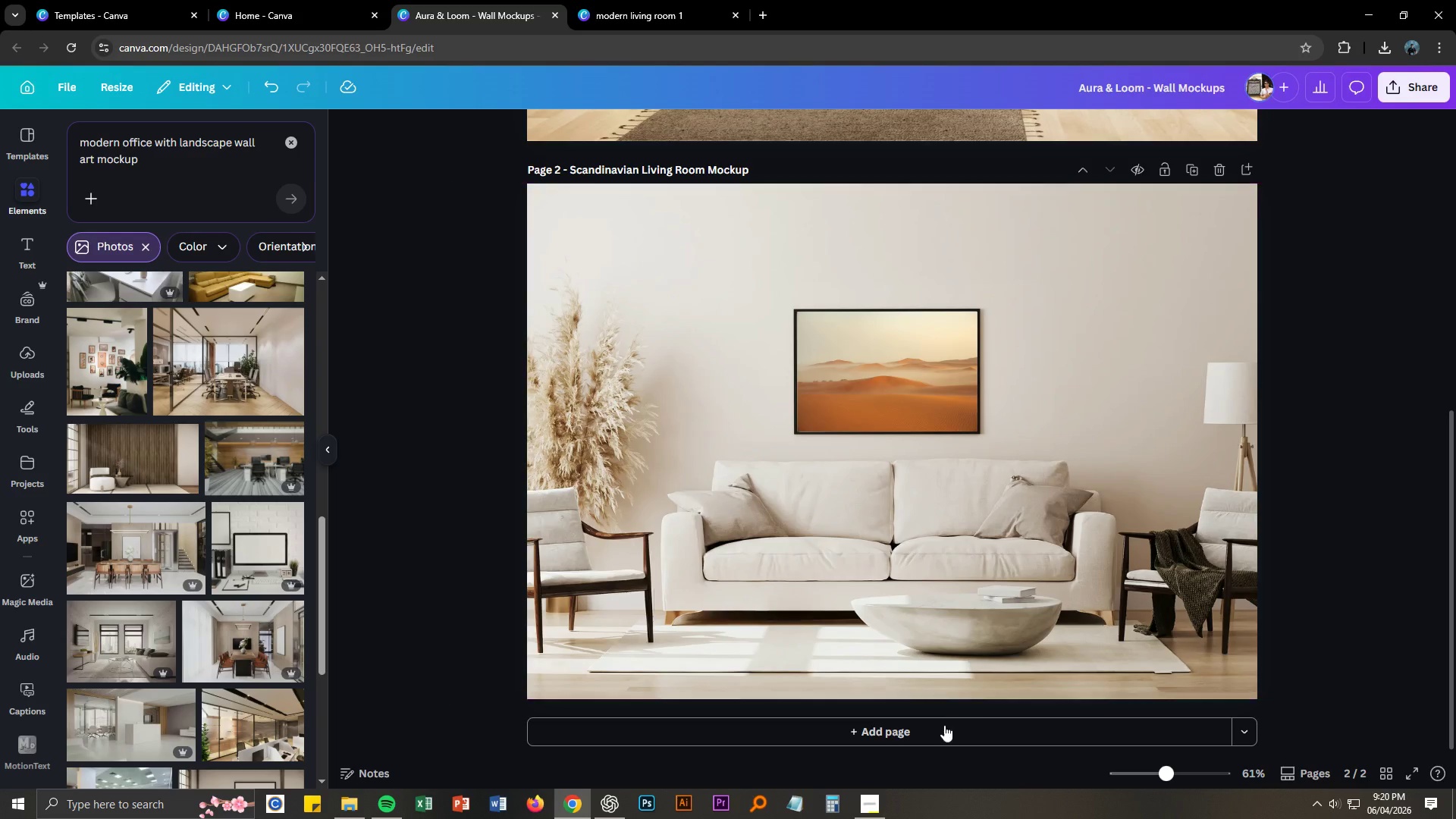 
left_click([943, 736])
 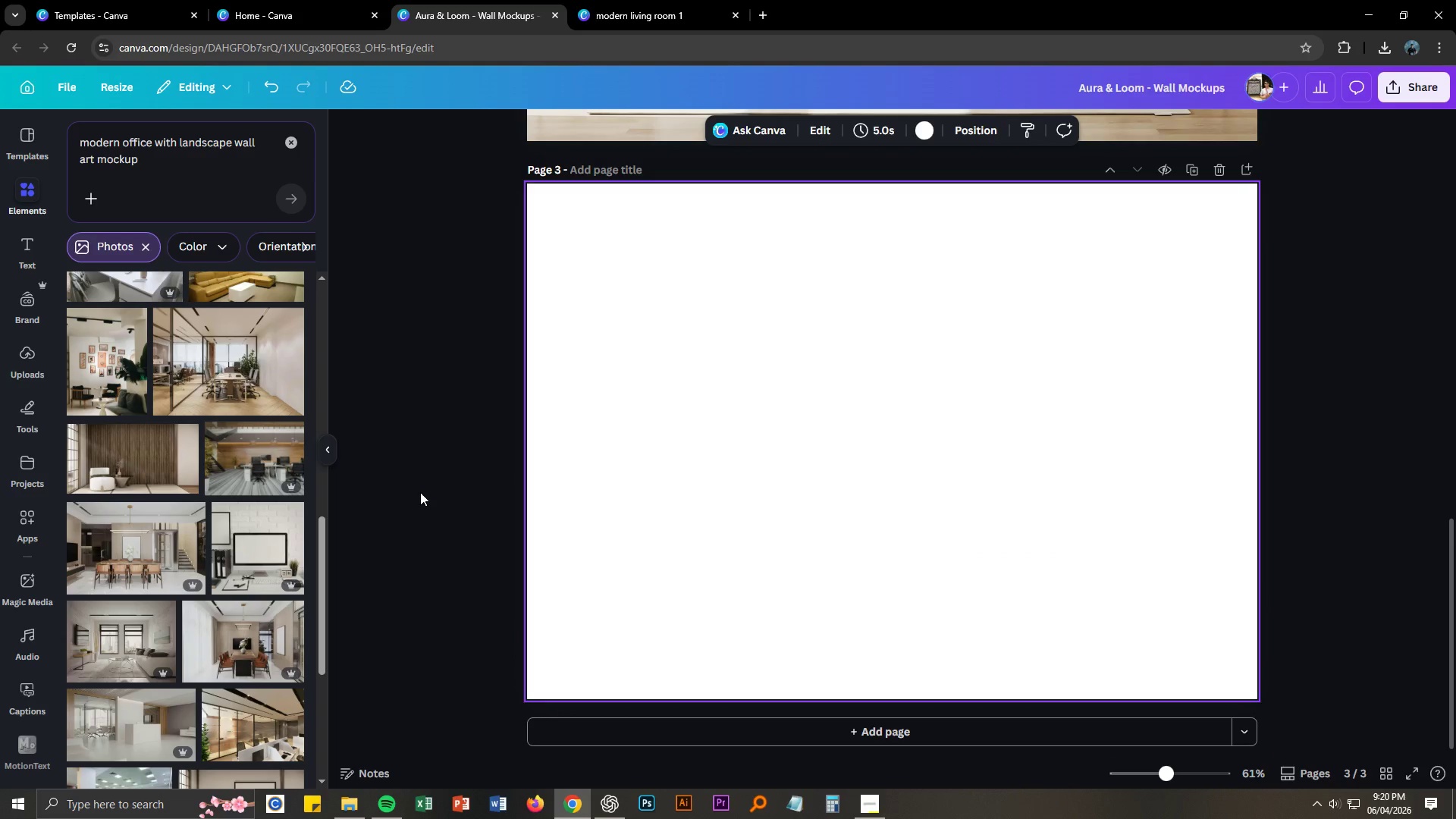 
wait(8.5)
 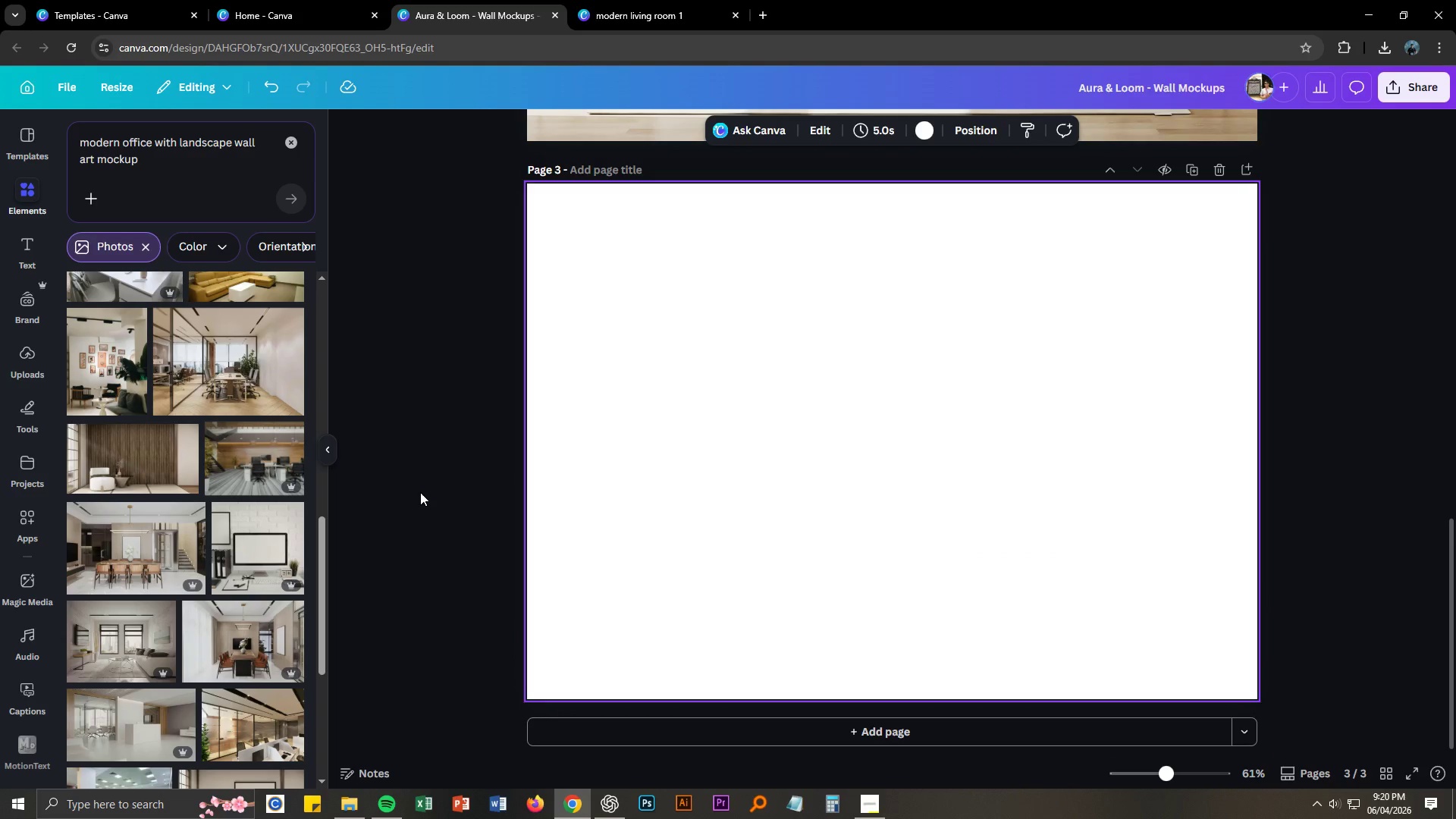 
scroll: coordinate [221, 490], scroll_direction: down, amount: 2.0
 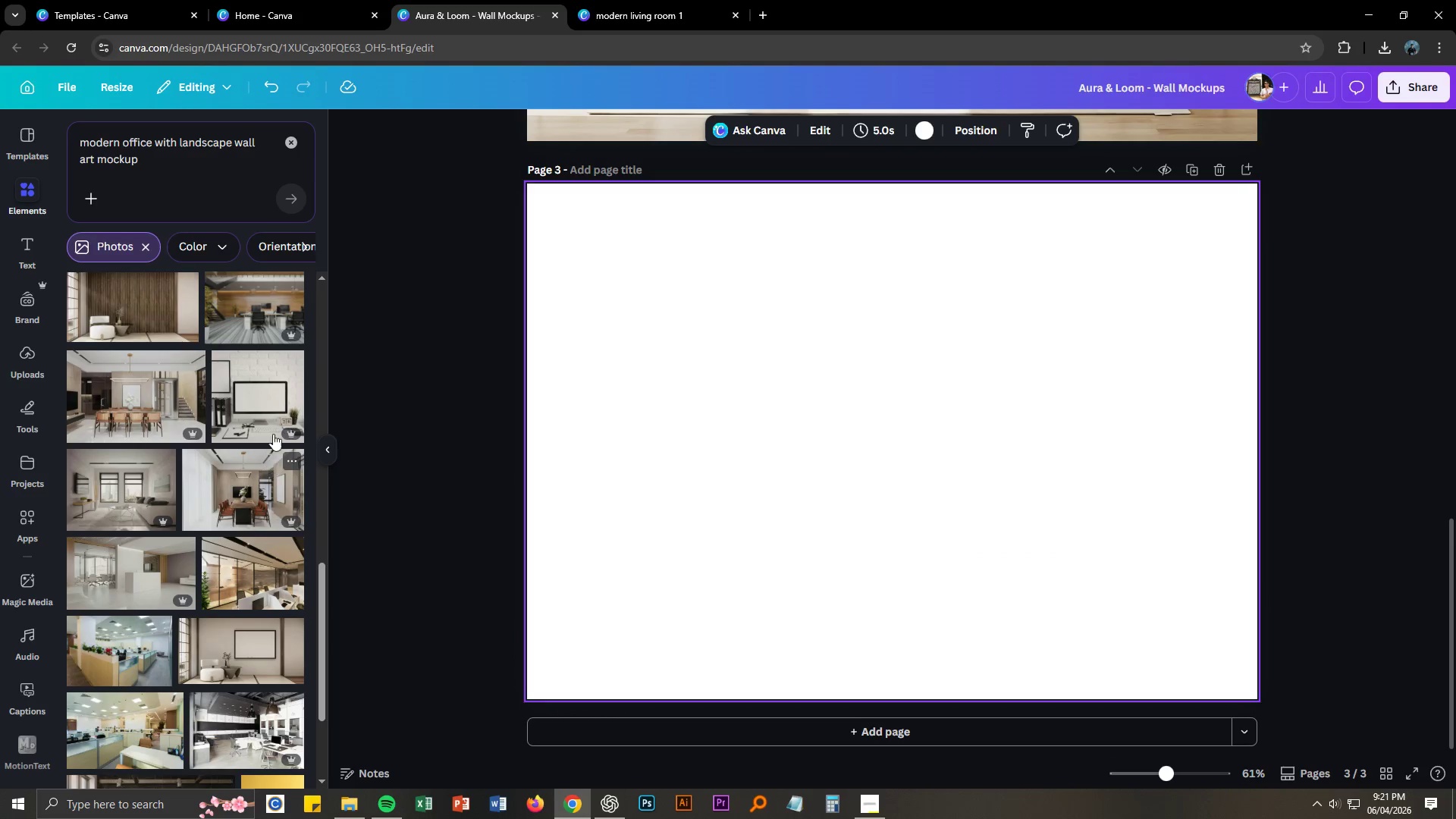 
left_click([265, 416])
 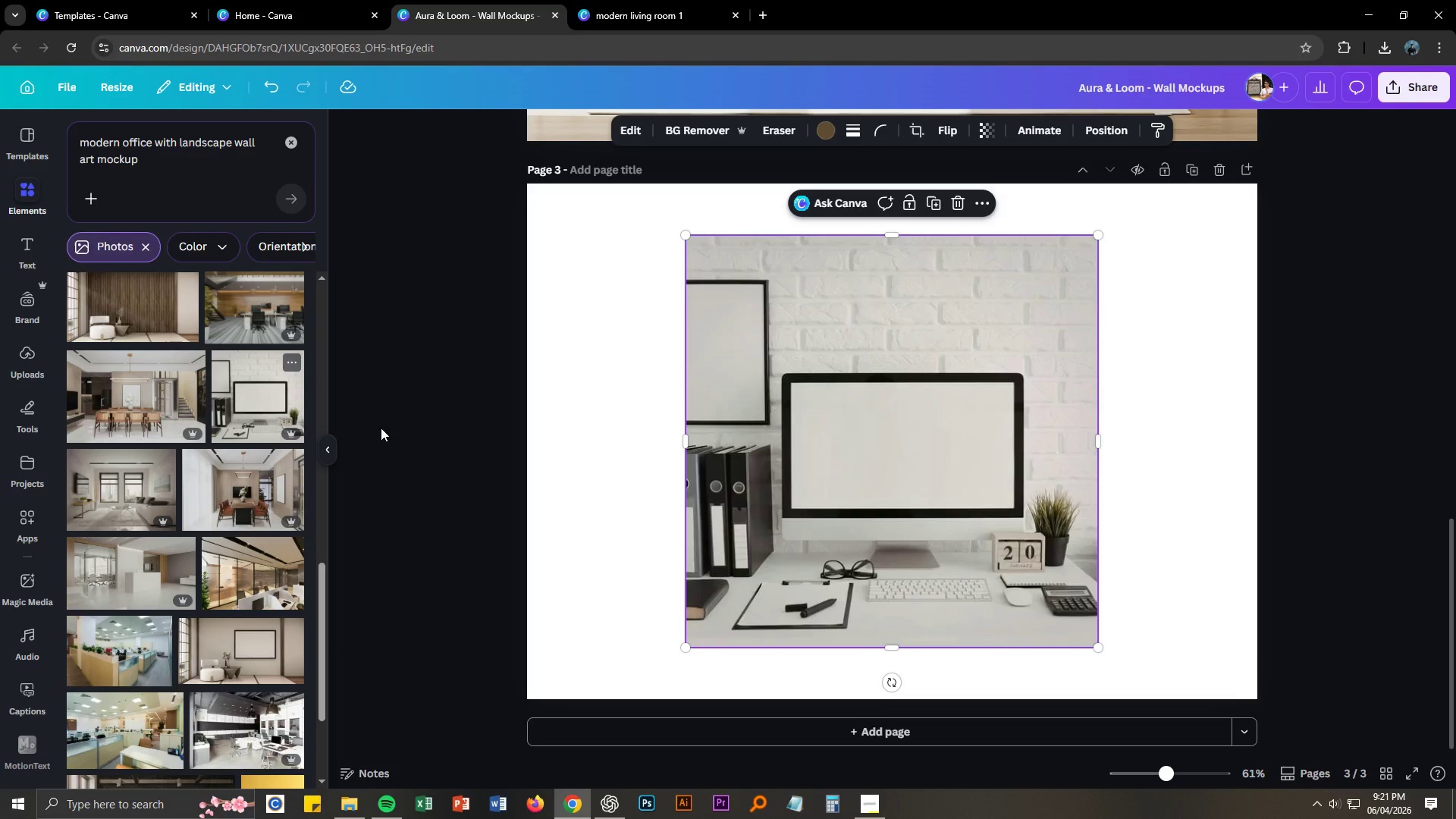 
left_click([930, 535])
 